 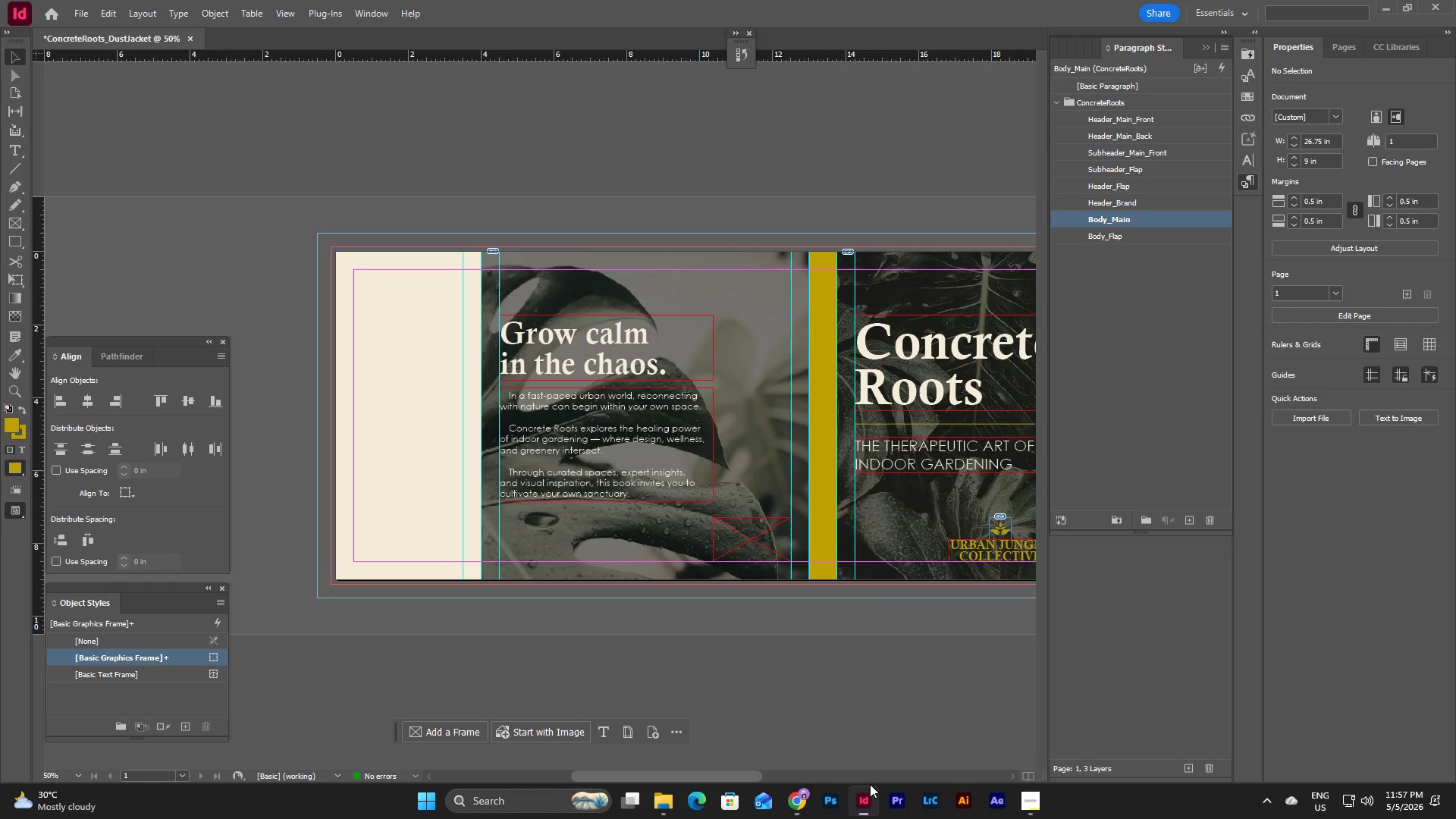 
left_click([727, 530])
 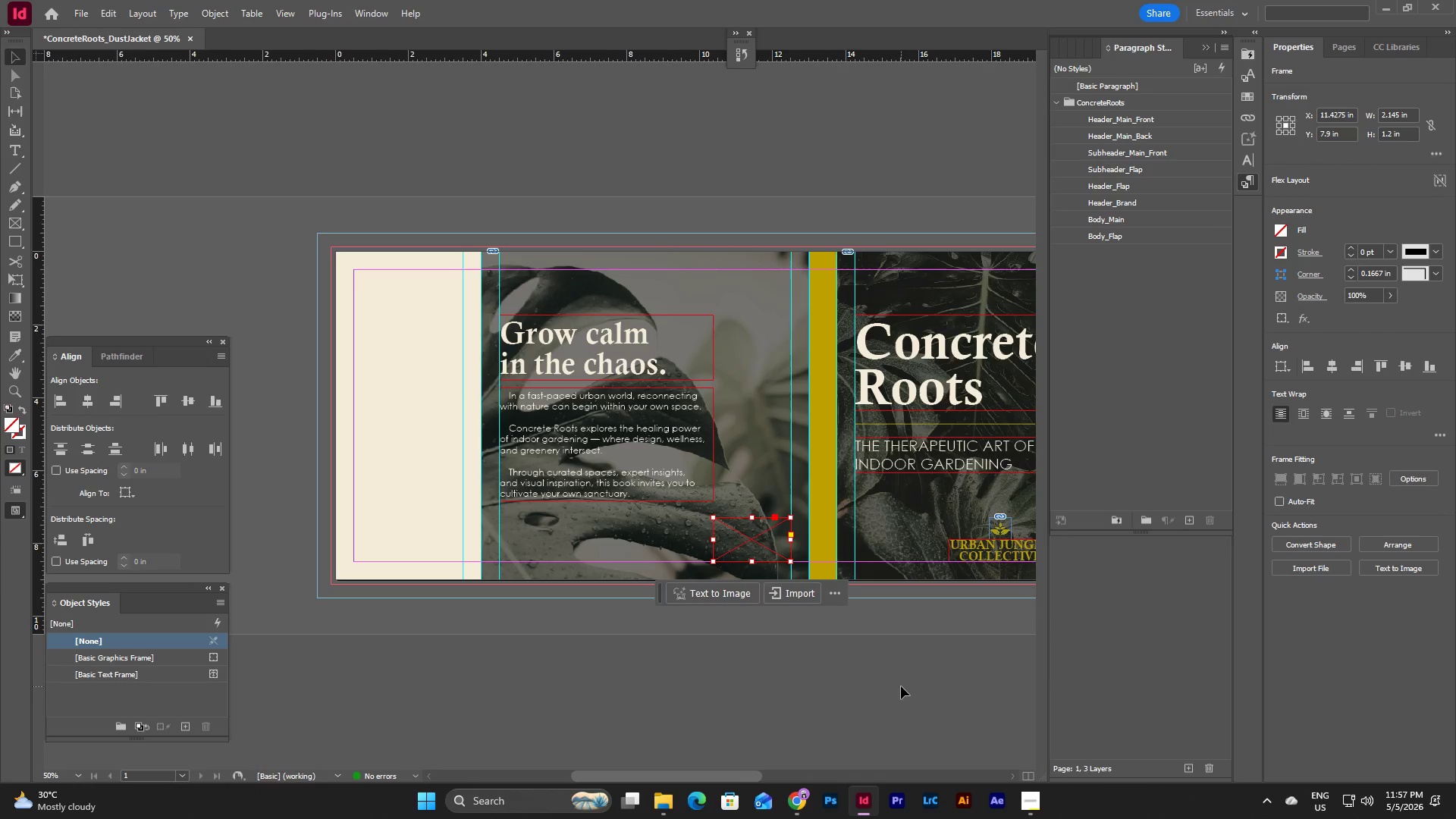 
wait(6.39)
 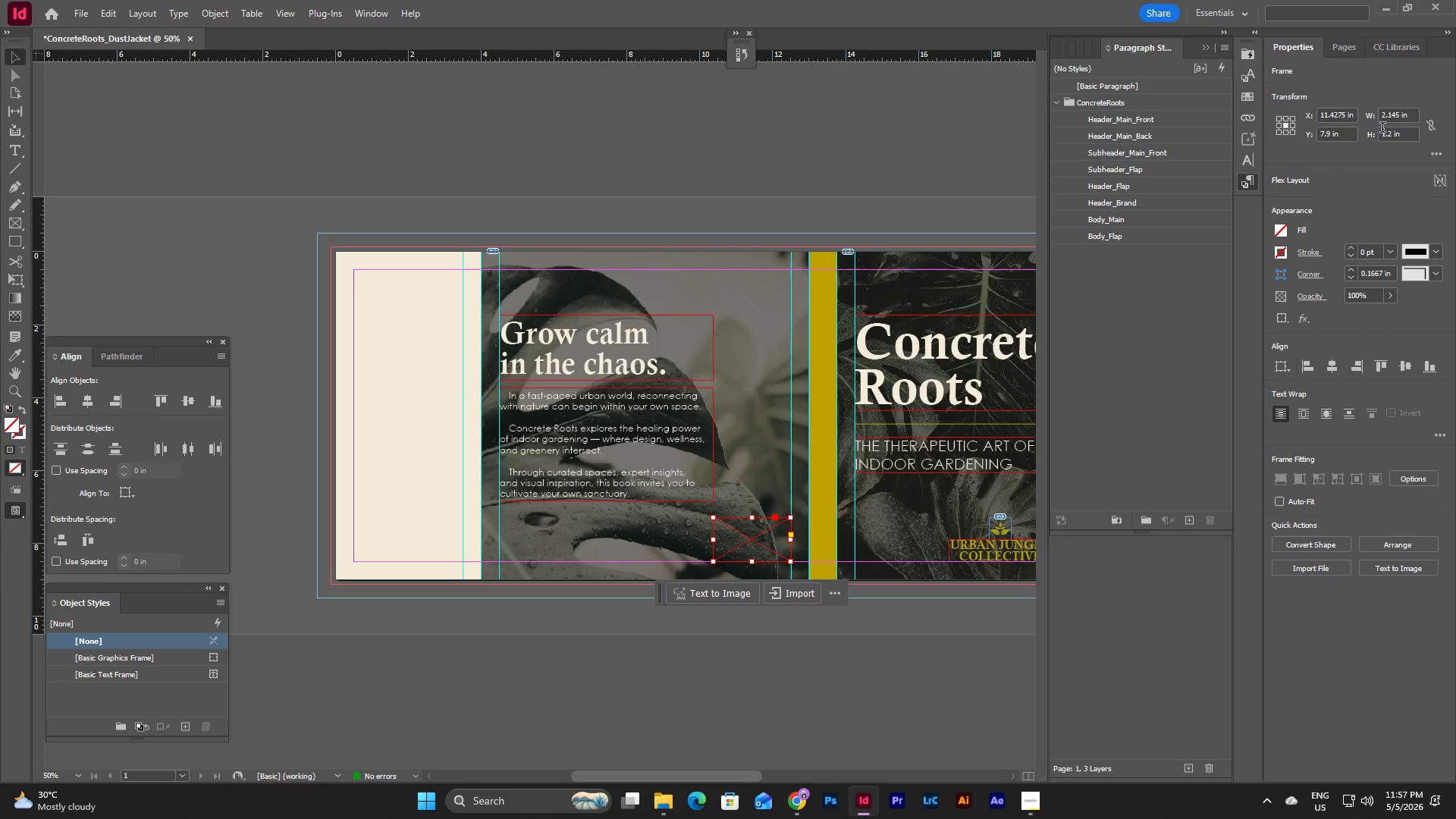 
left_click([802, 794])
 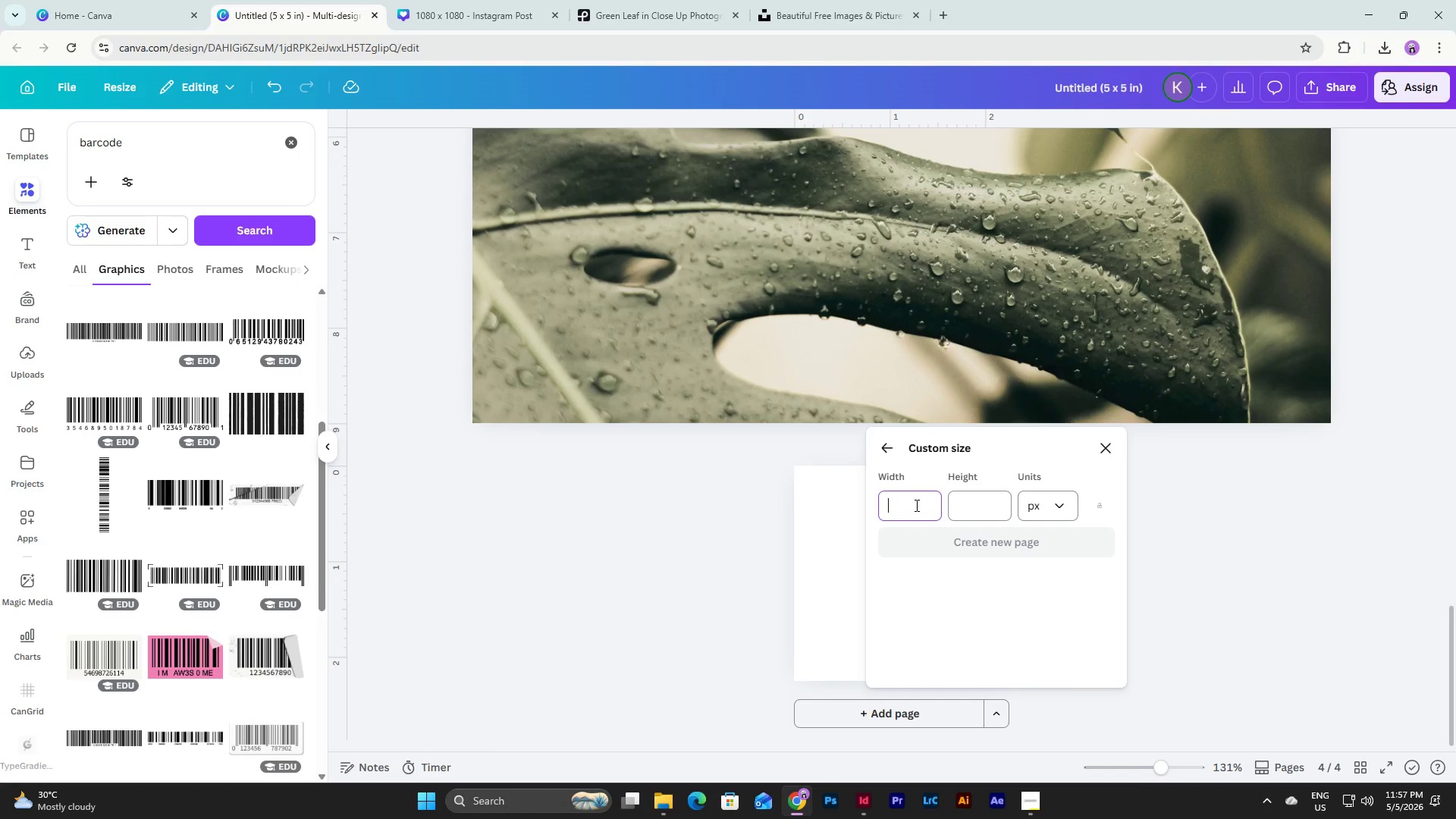 
key(Numpad2)
 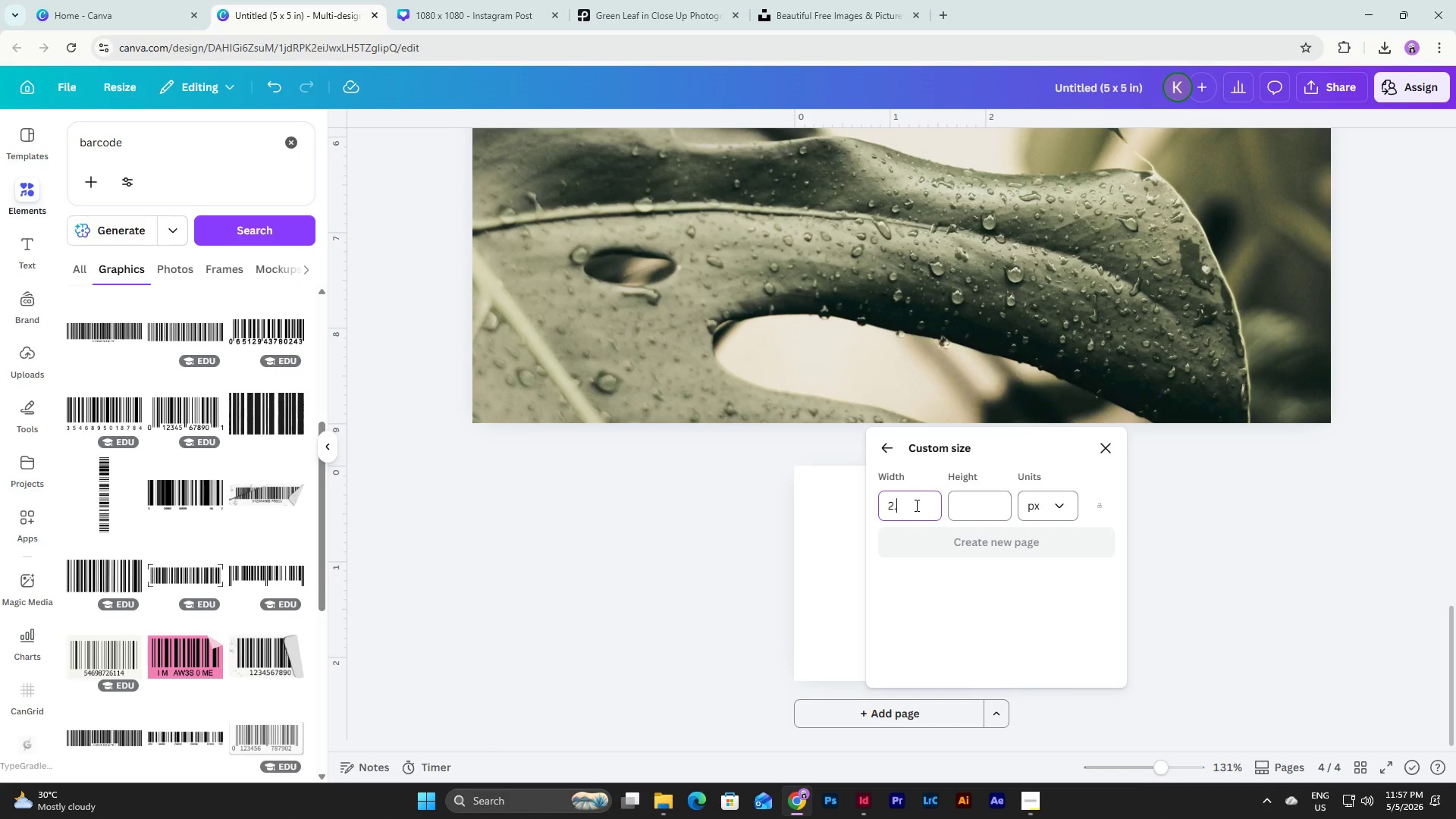 
key(NumpadDecimal)
 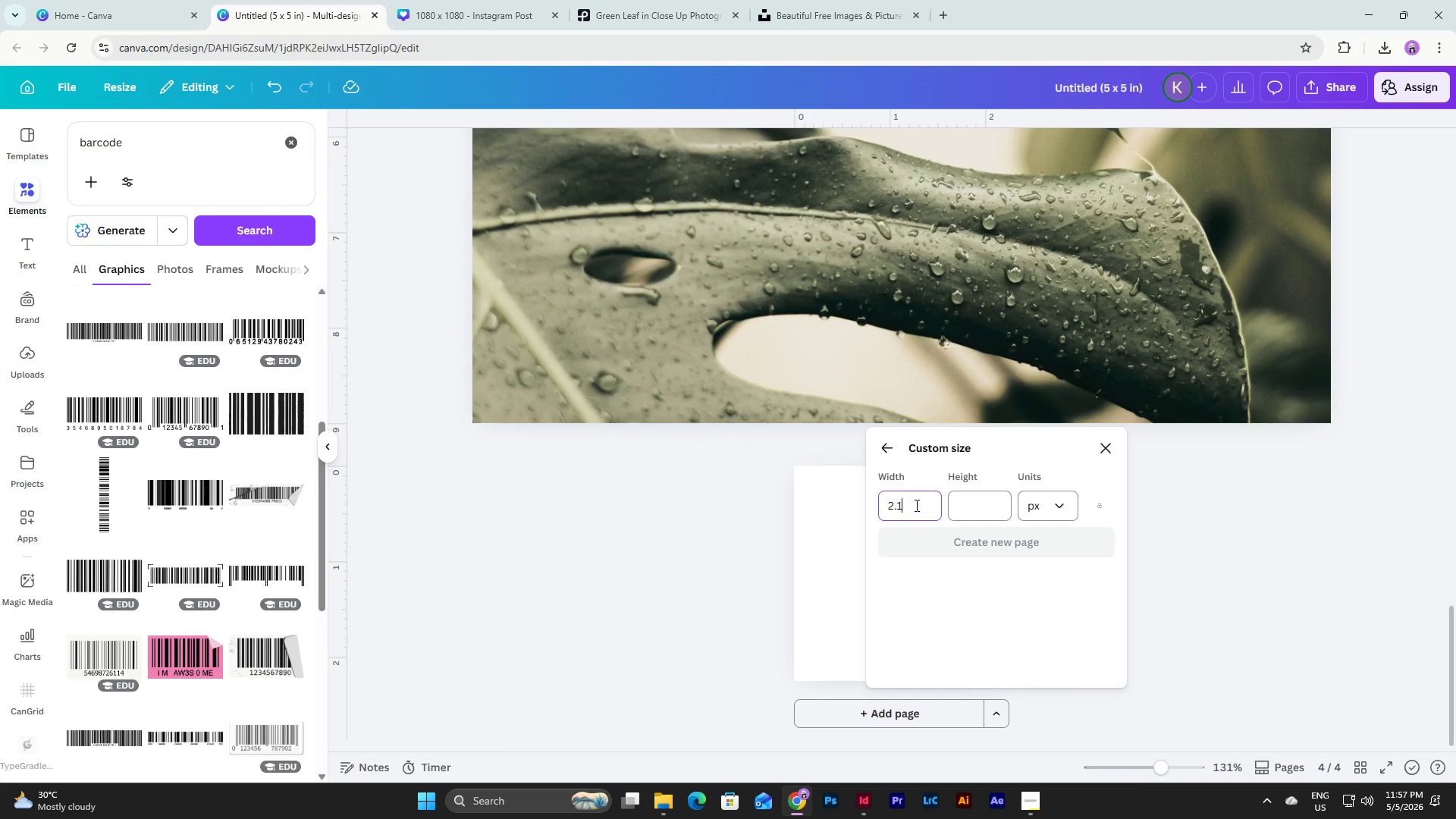 
key(Numpad1)
 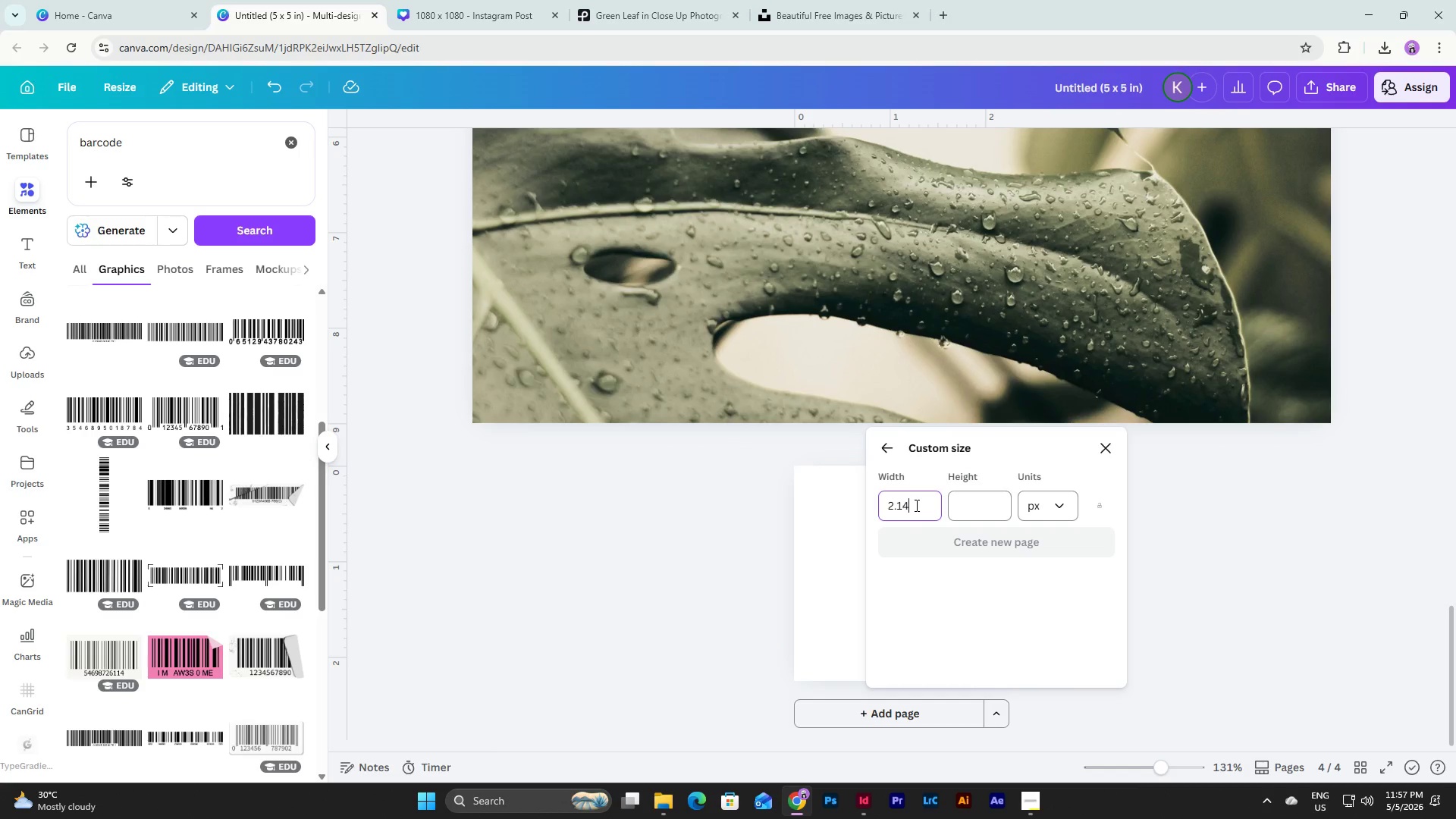 
key(Numpad4)
 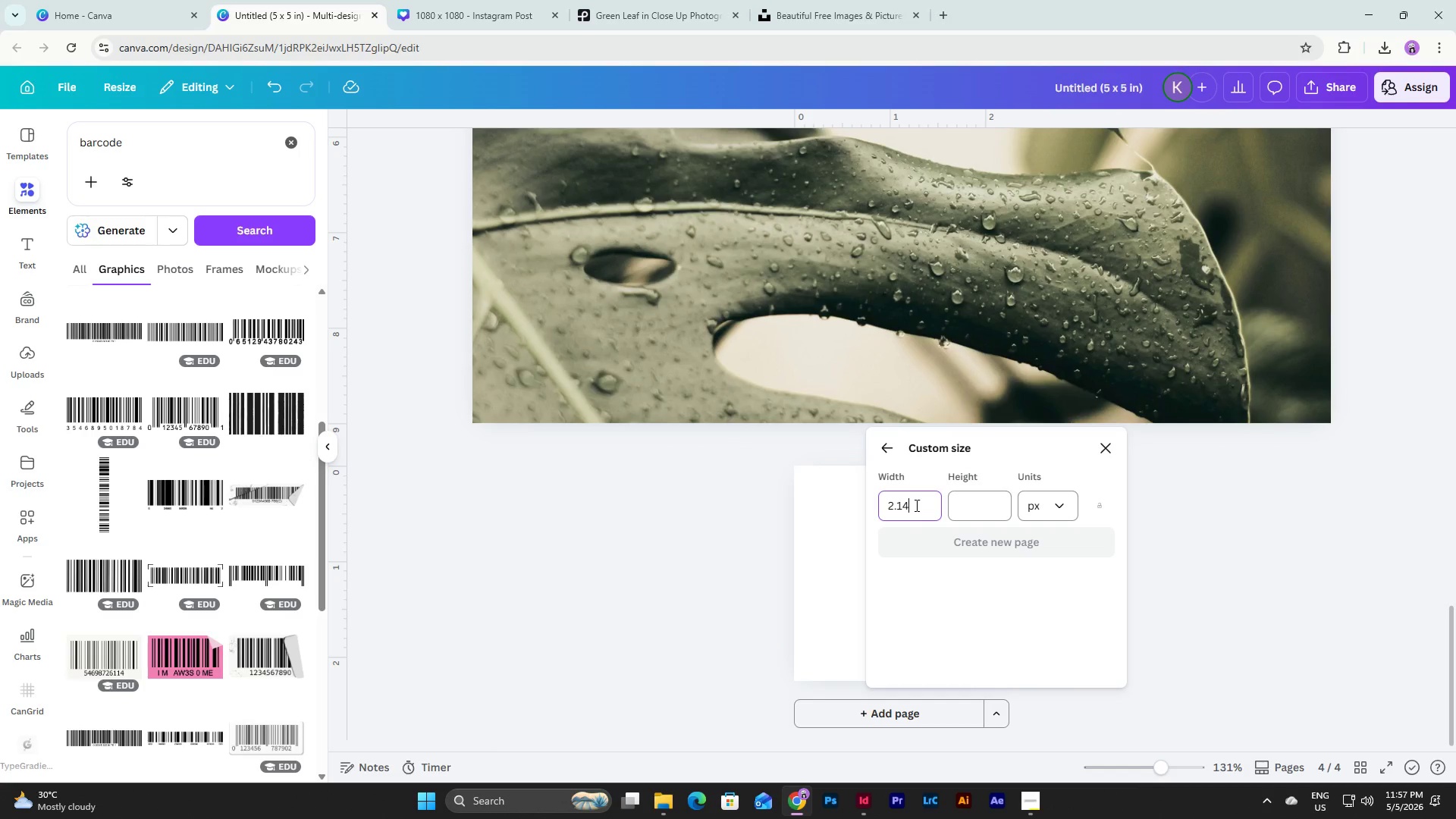 
key(Numpad5)
 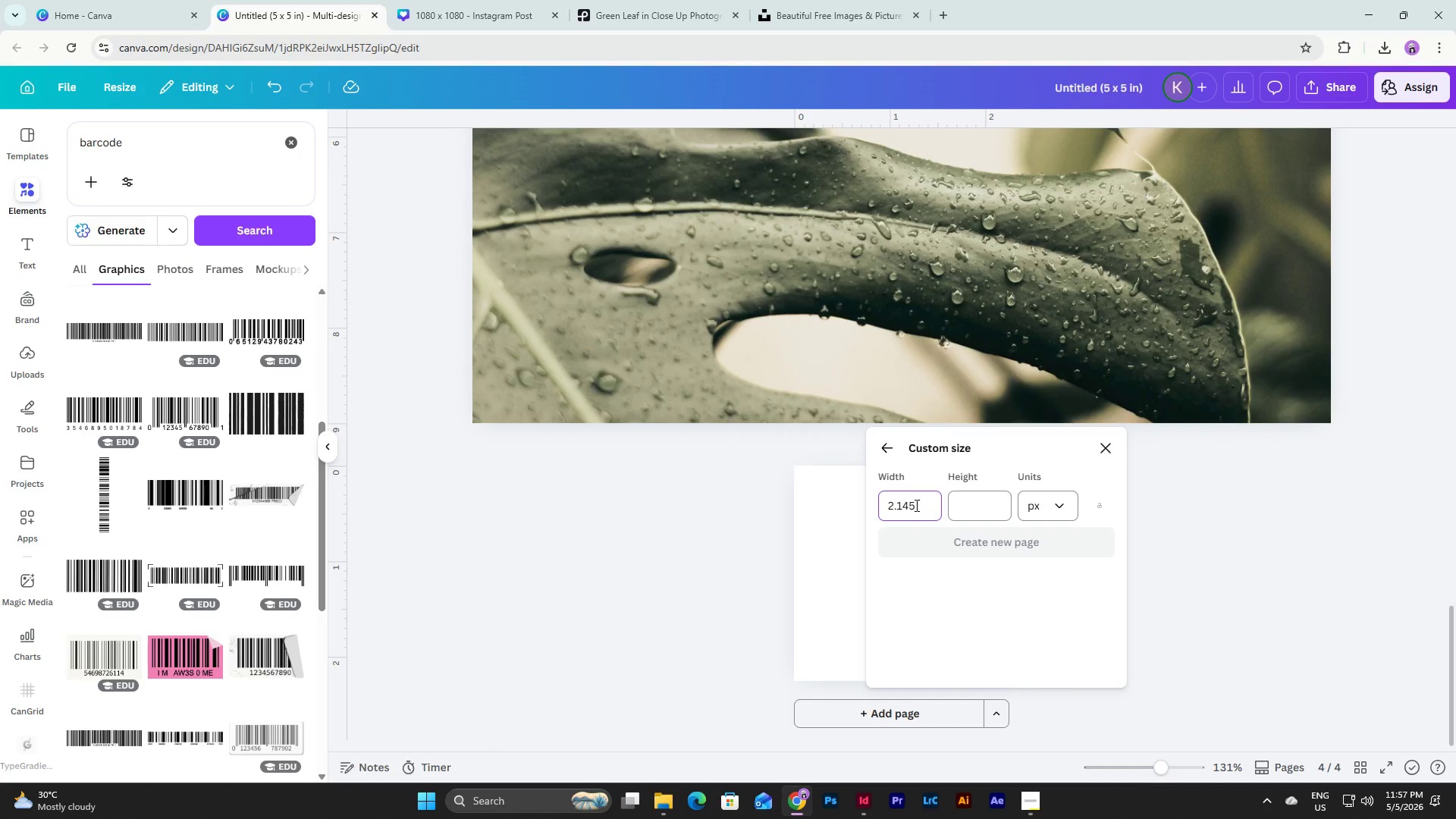 
key(Tab)
 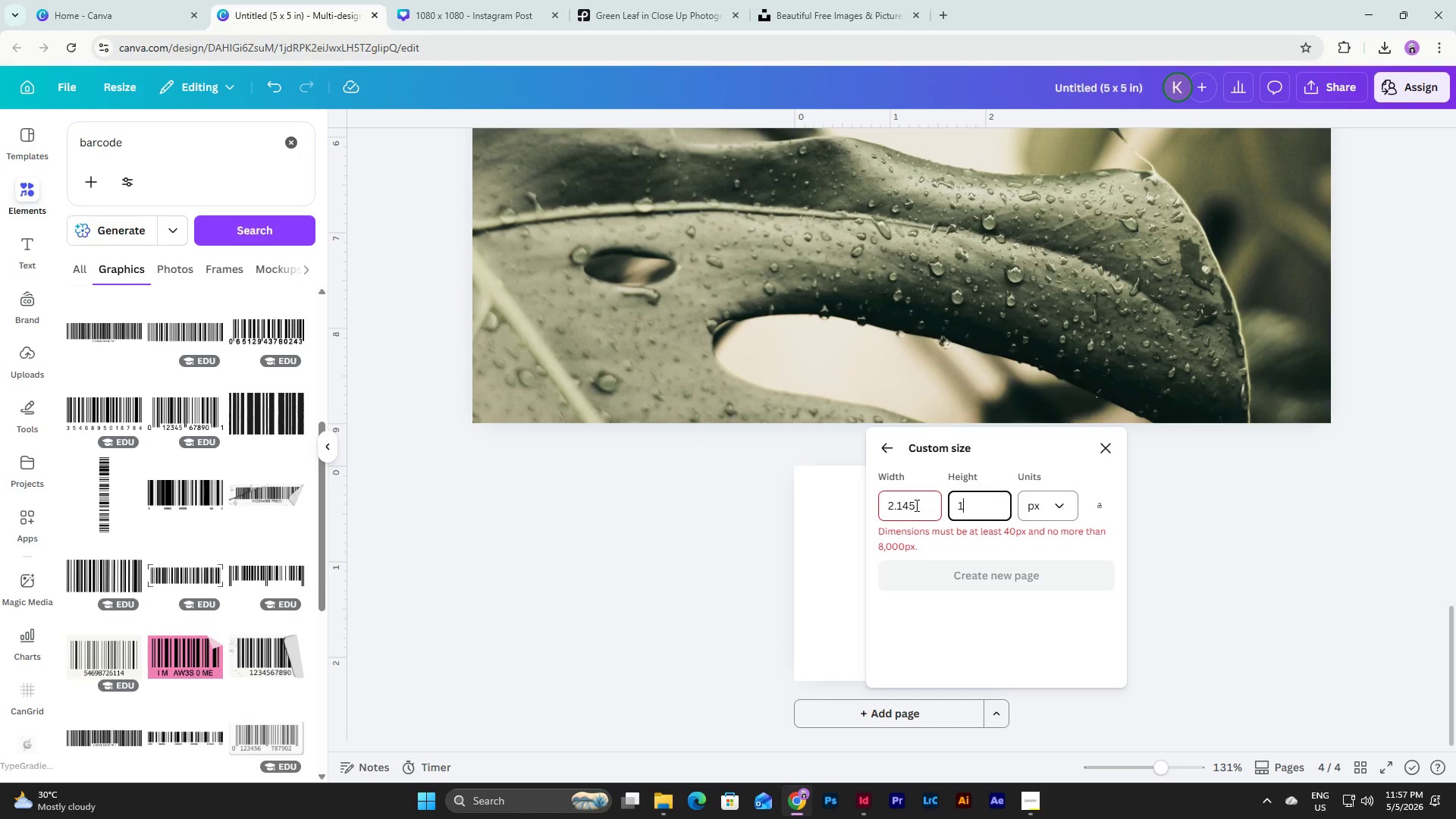 
key(Numpad1)
 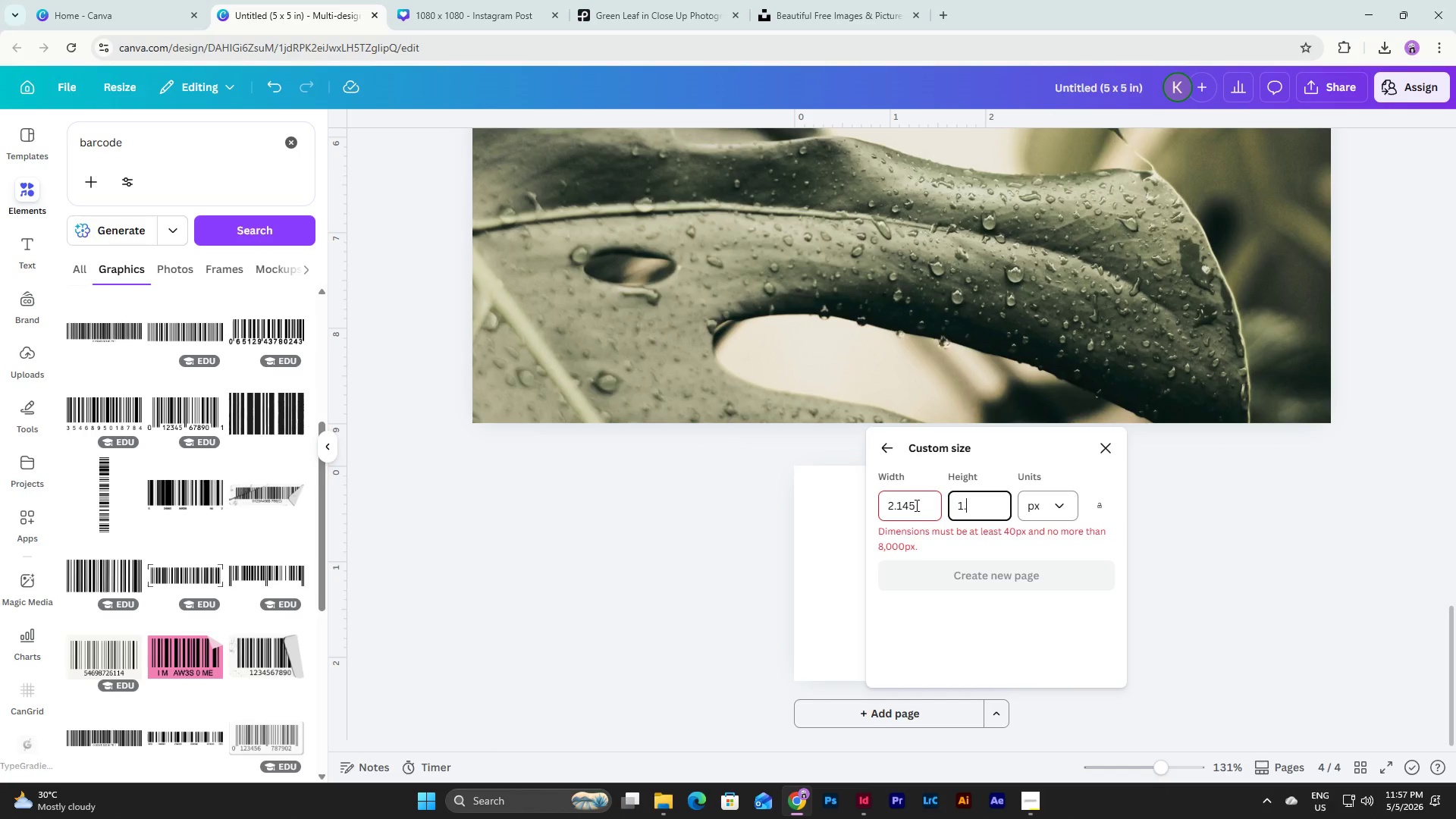 
key(NumpadDecimal)
 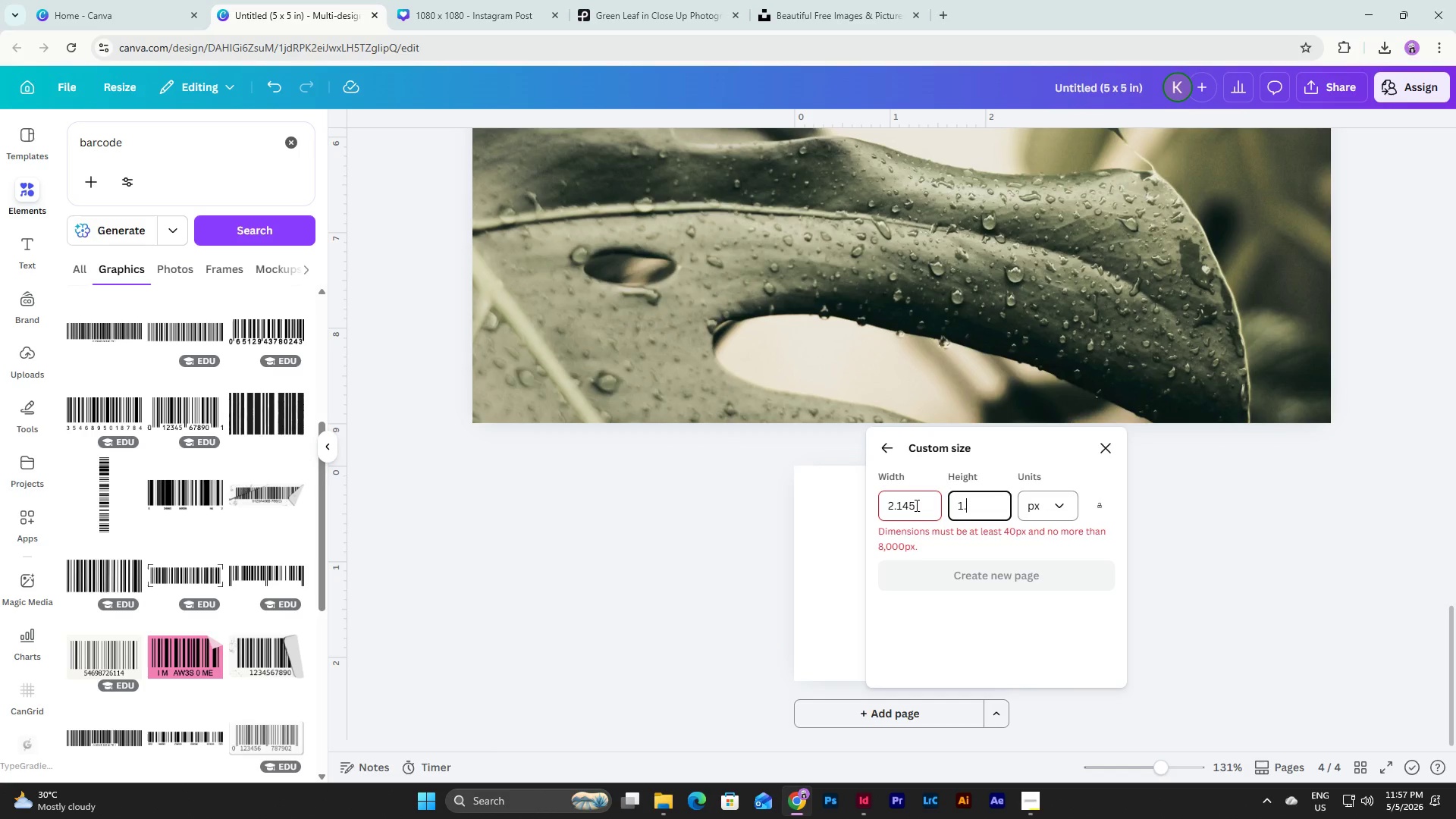 
key(Numpad2)
 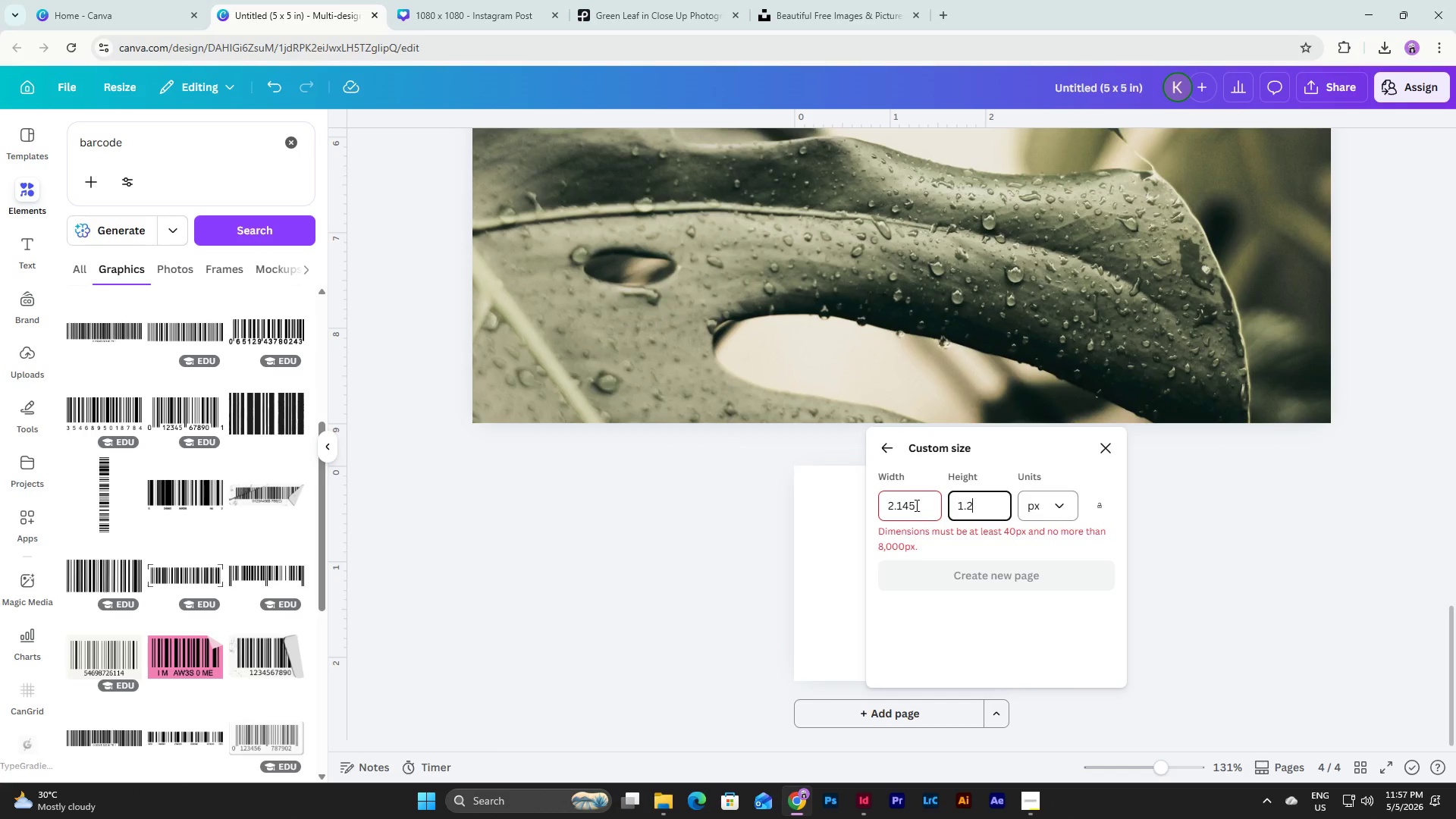 
key(Tab)
 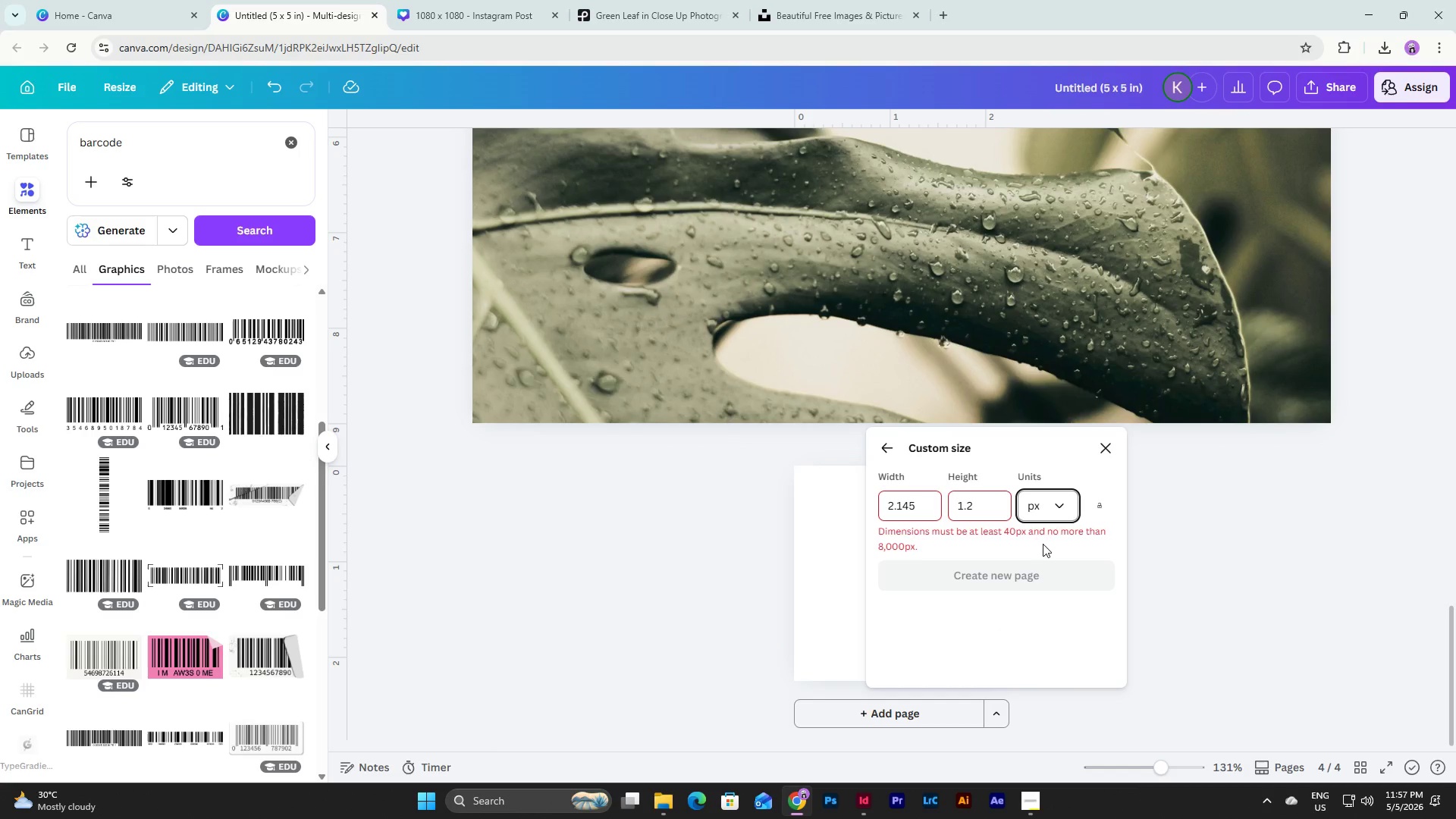 
left_click([1065, 499])
 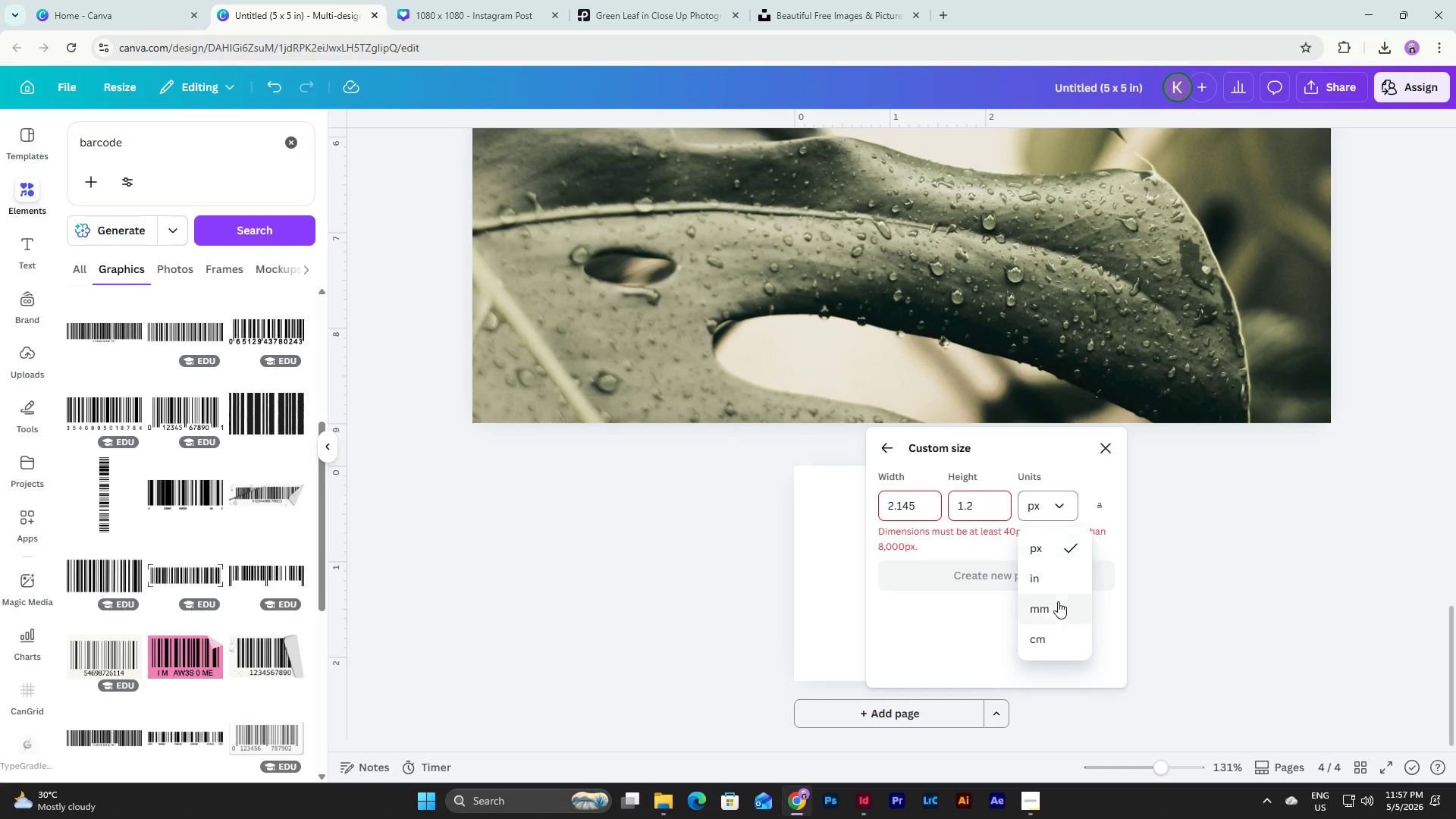 
left_click([1058, 570])
 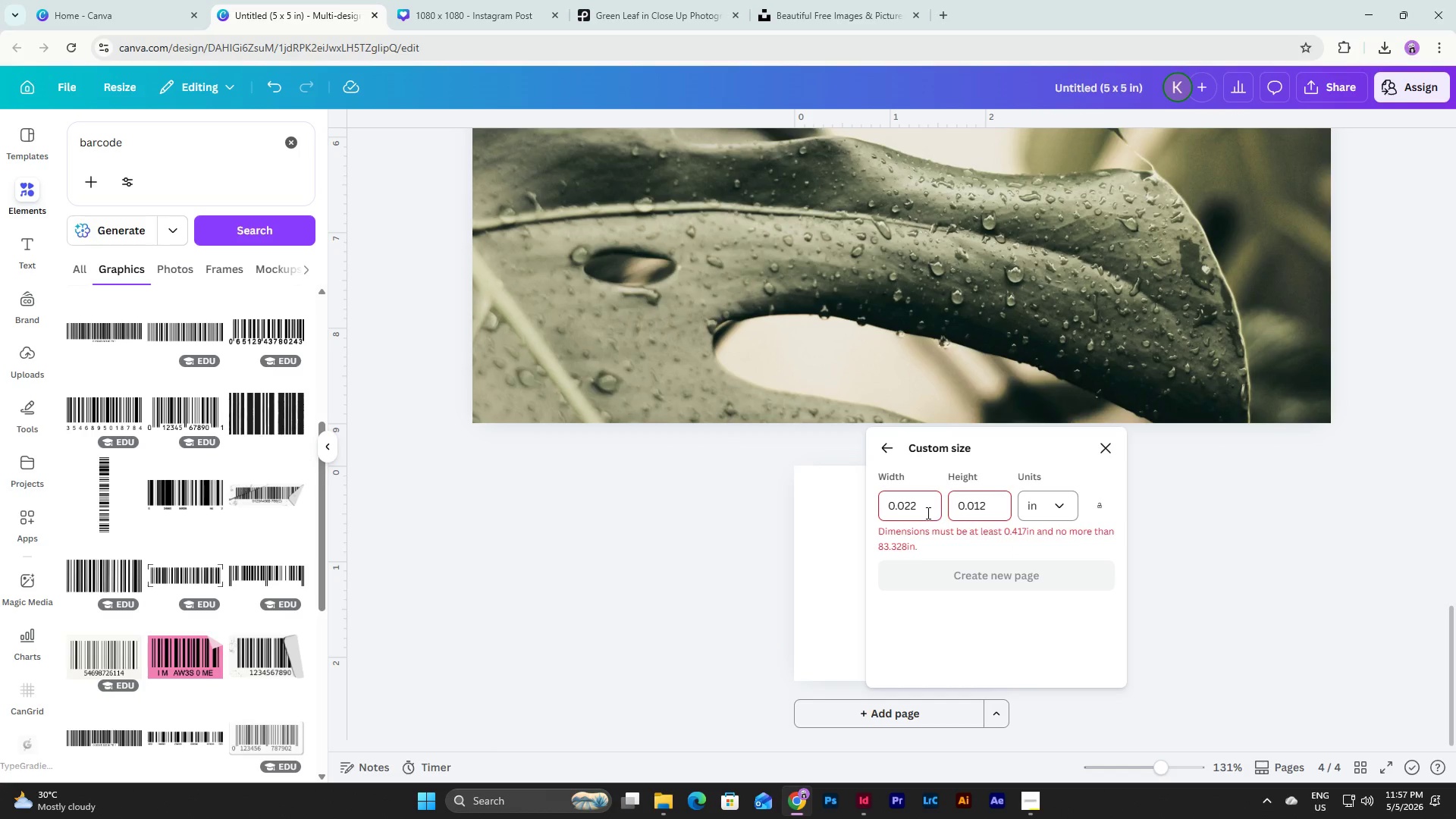 
left_click_drag(start_coordinate=[925, 511], to_coordinate=[824, 497])
 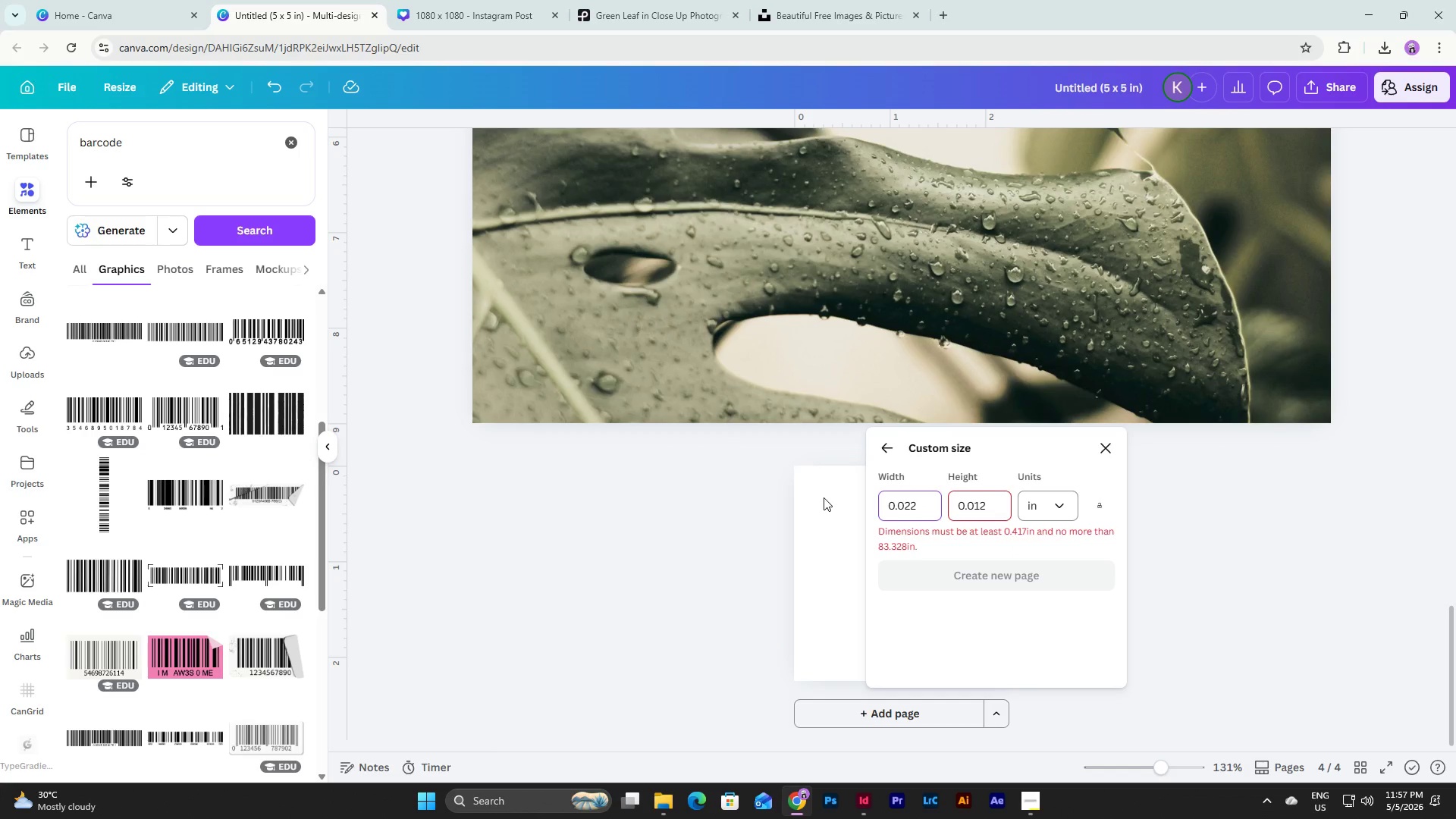 
key(Numpad2)
 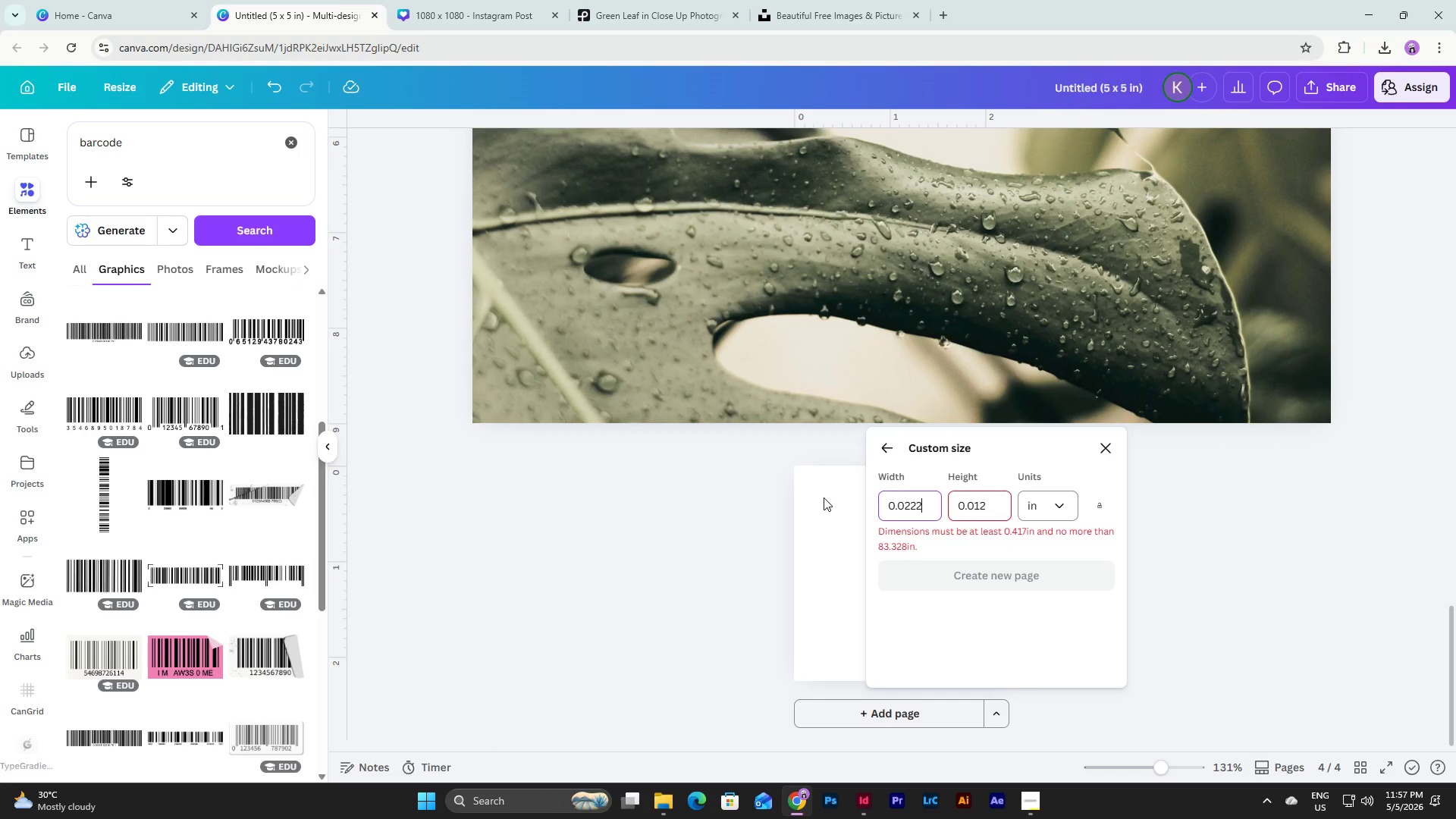 
key(NumpadDecimal)
 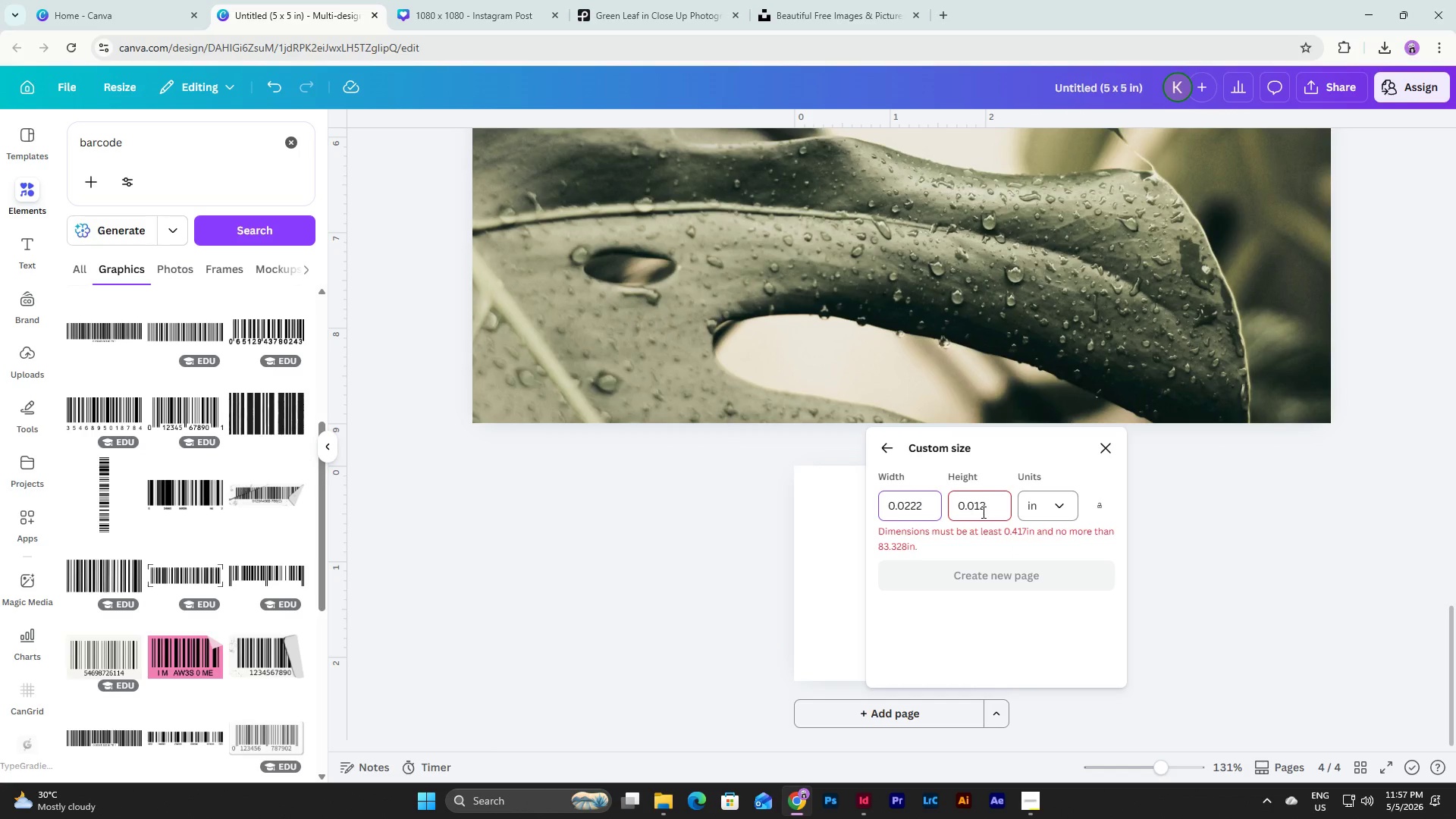 
left_click_drag(start_coordinate=[934, 509], to_coordinate=[774, 506])
 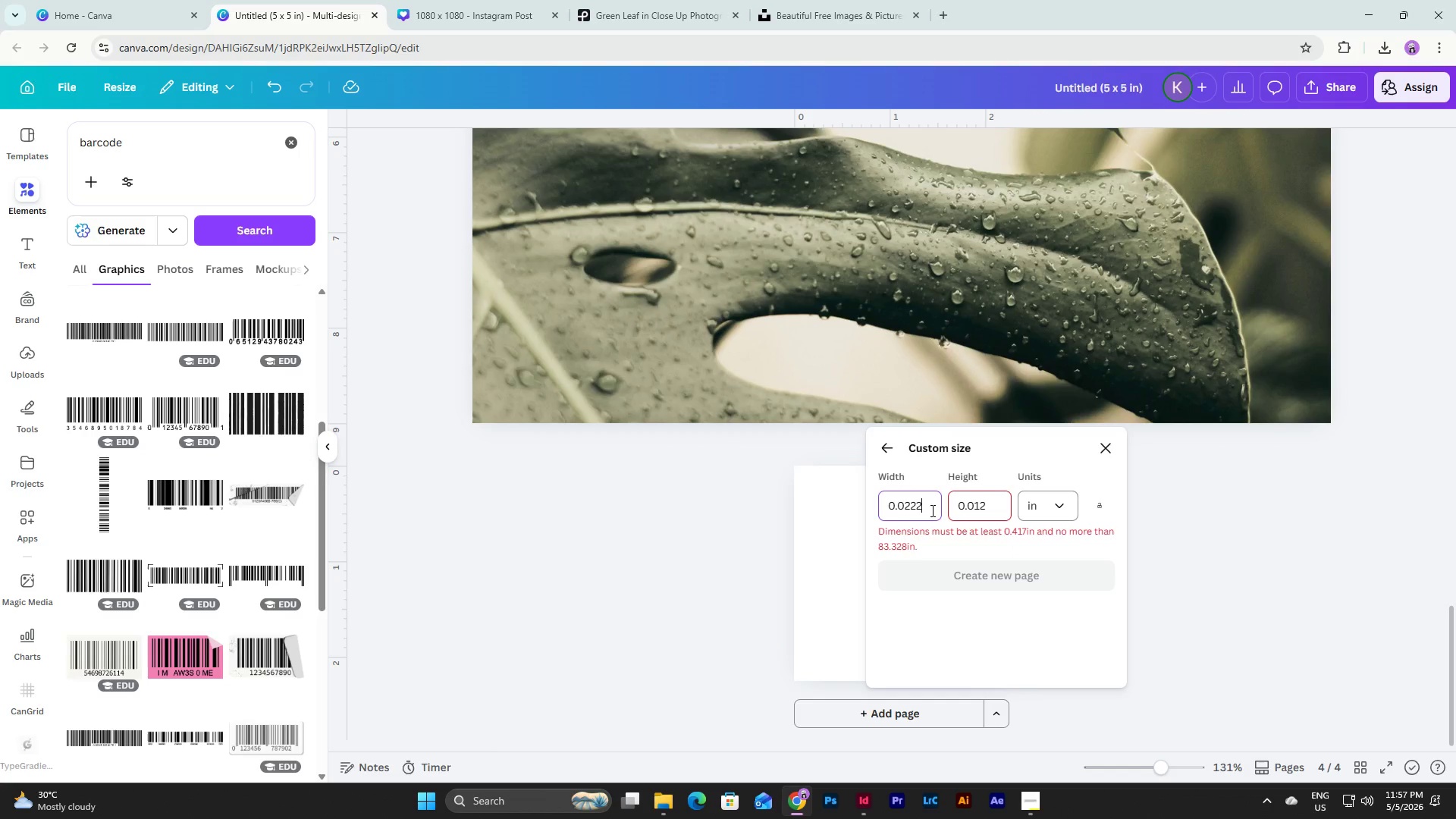 
left_click_drag(start_coordinate=[921, 504], to_coordinate=[864, 507])
 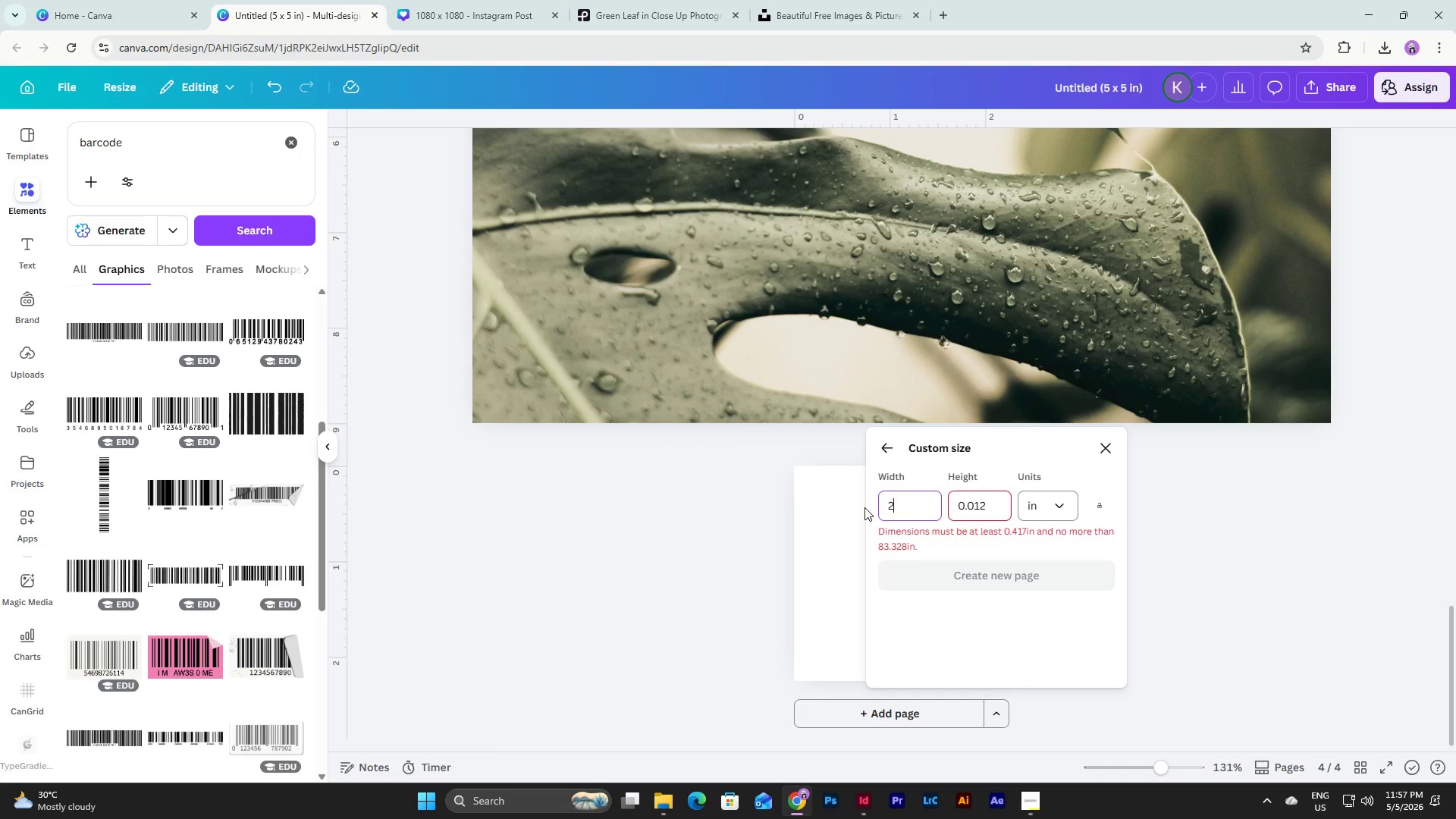 
key(Numpad2)
 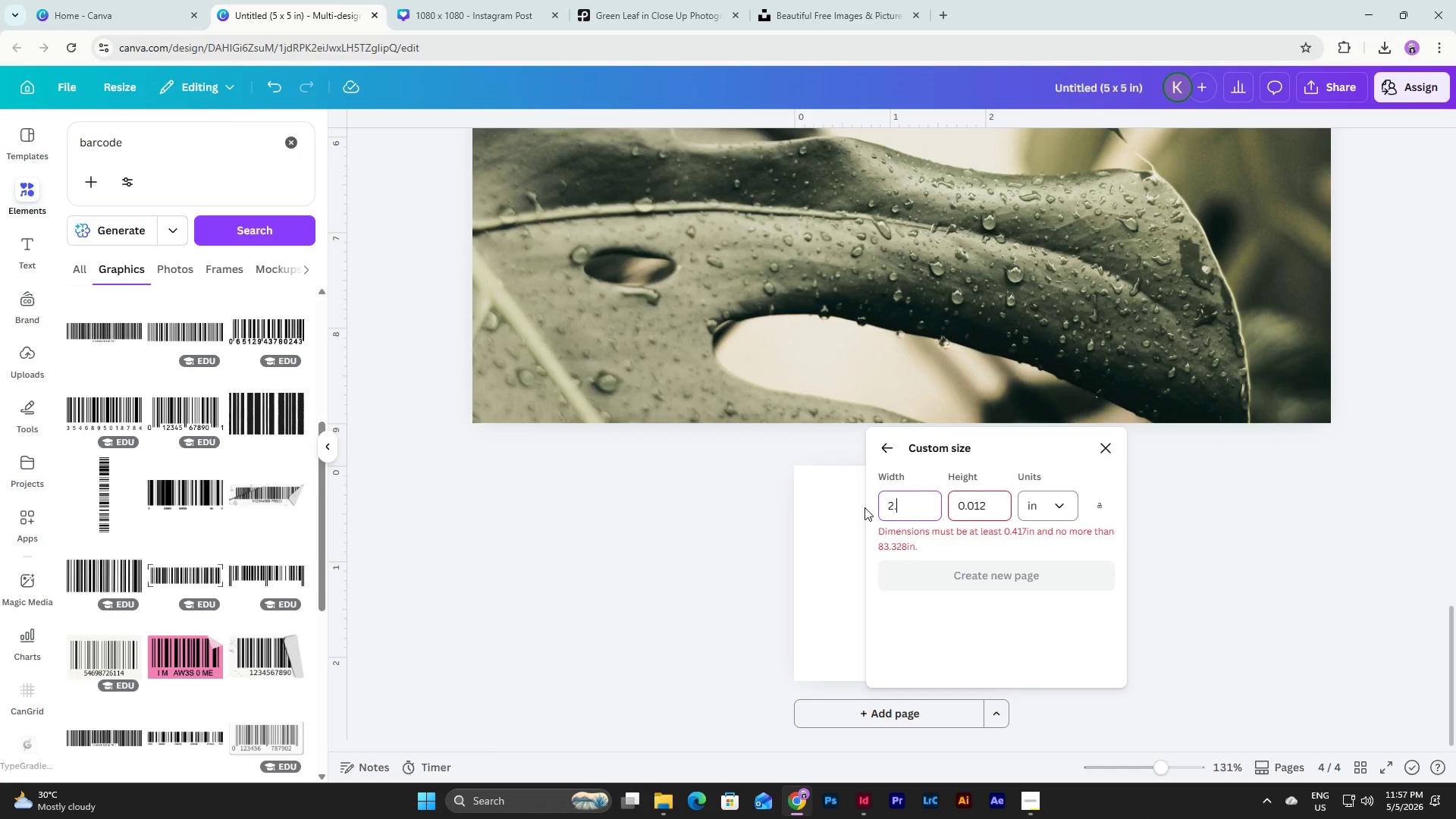 
key(NumpadDecimal)
 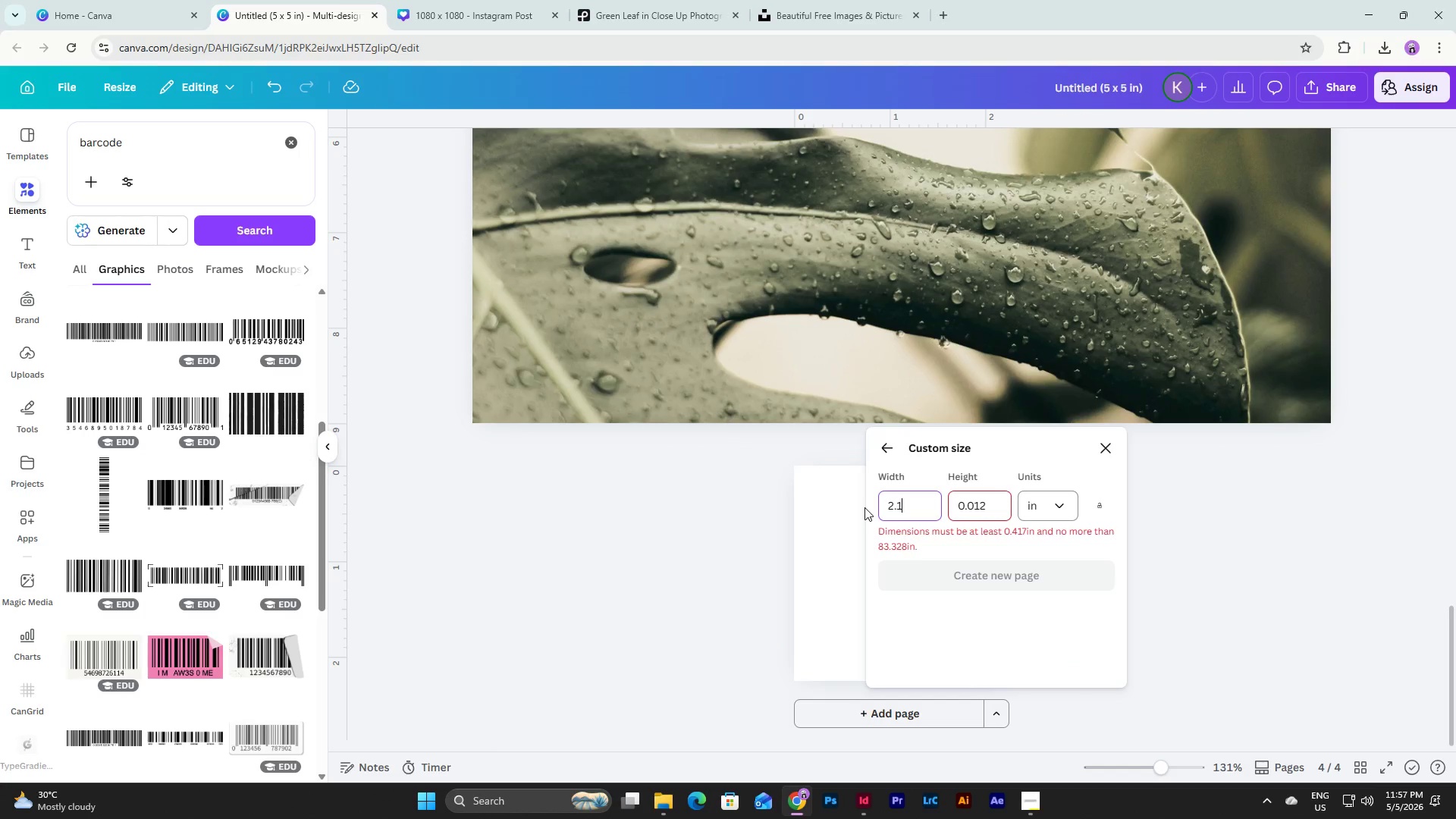 
key(Numpad1)
 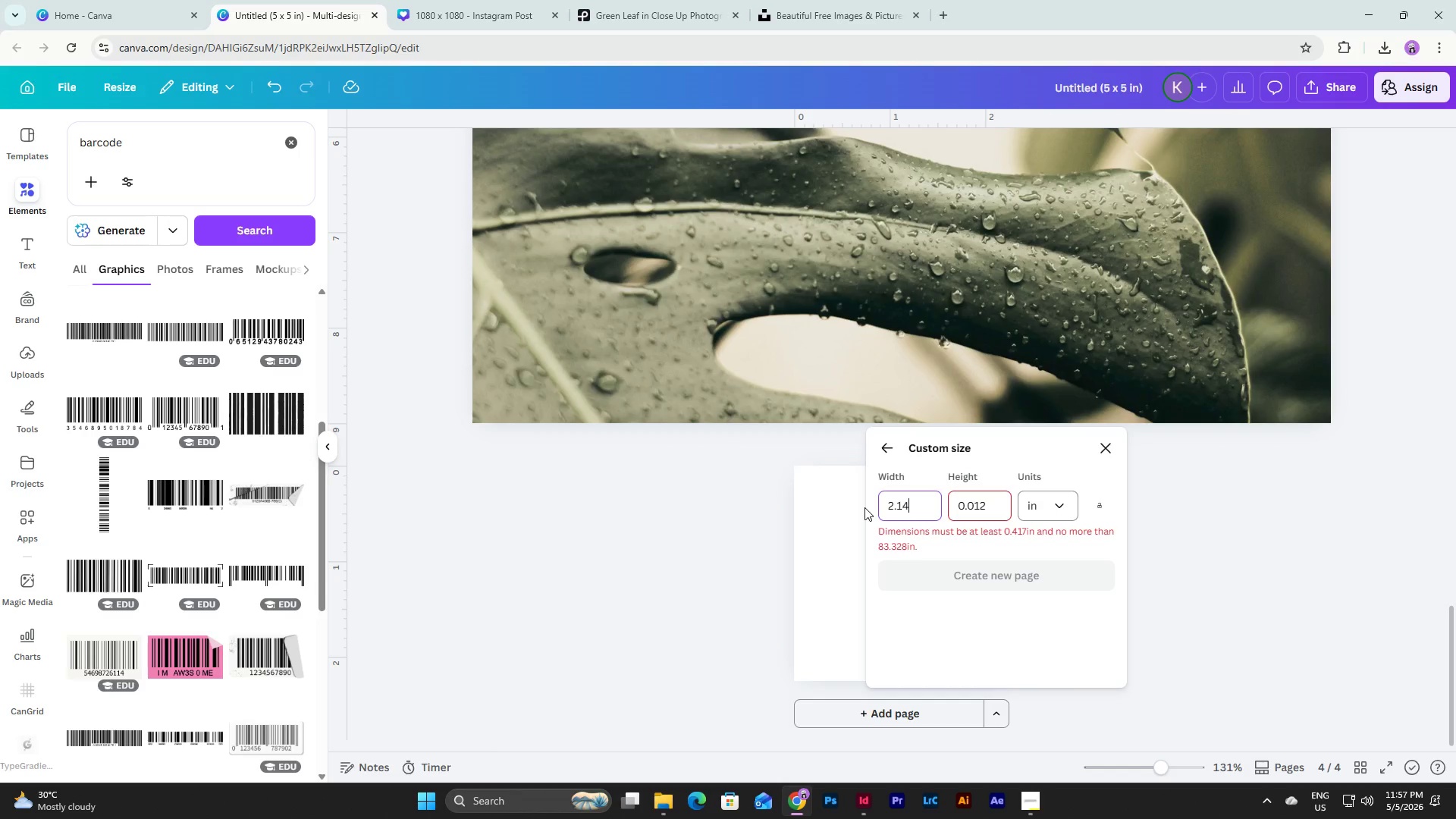 
key(Numpad4)
 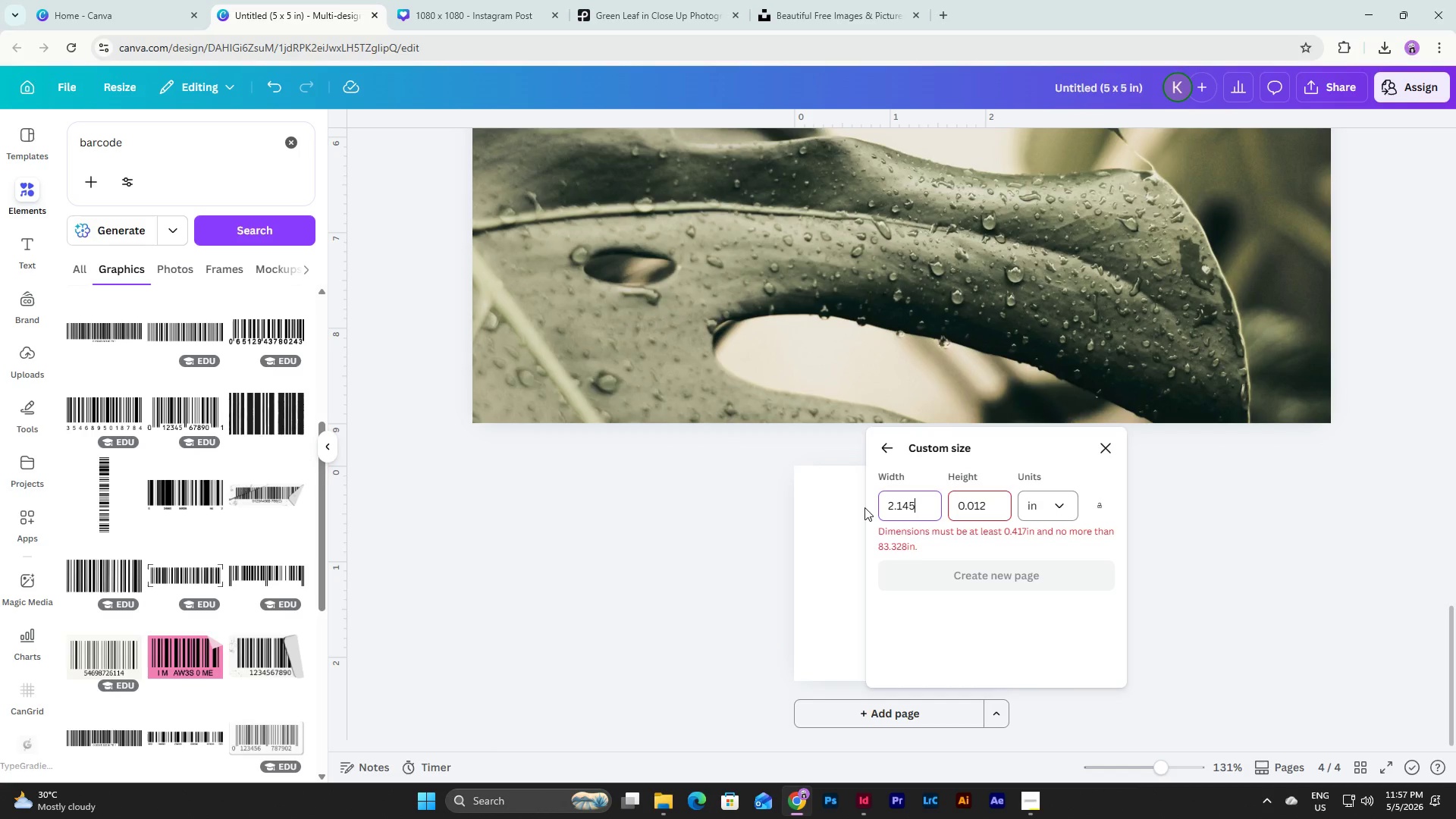 
key(Numpad5)
 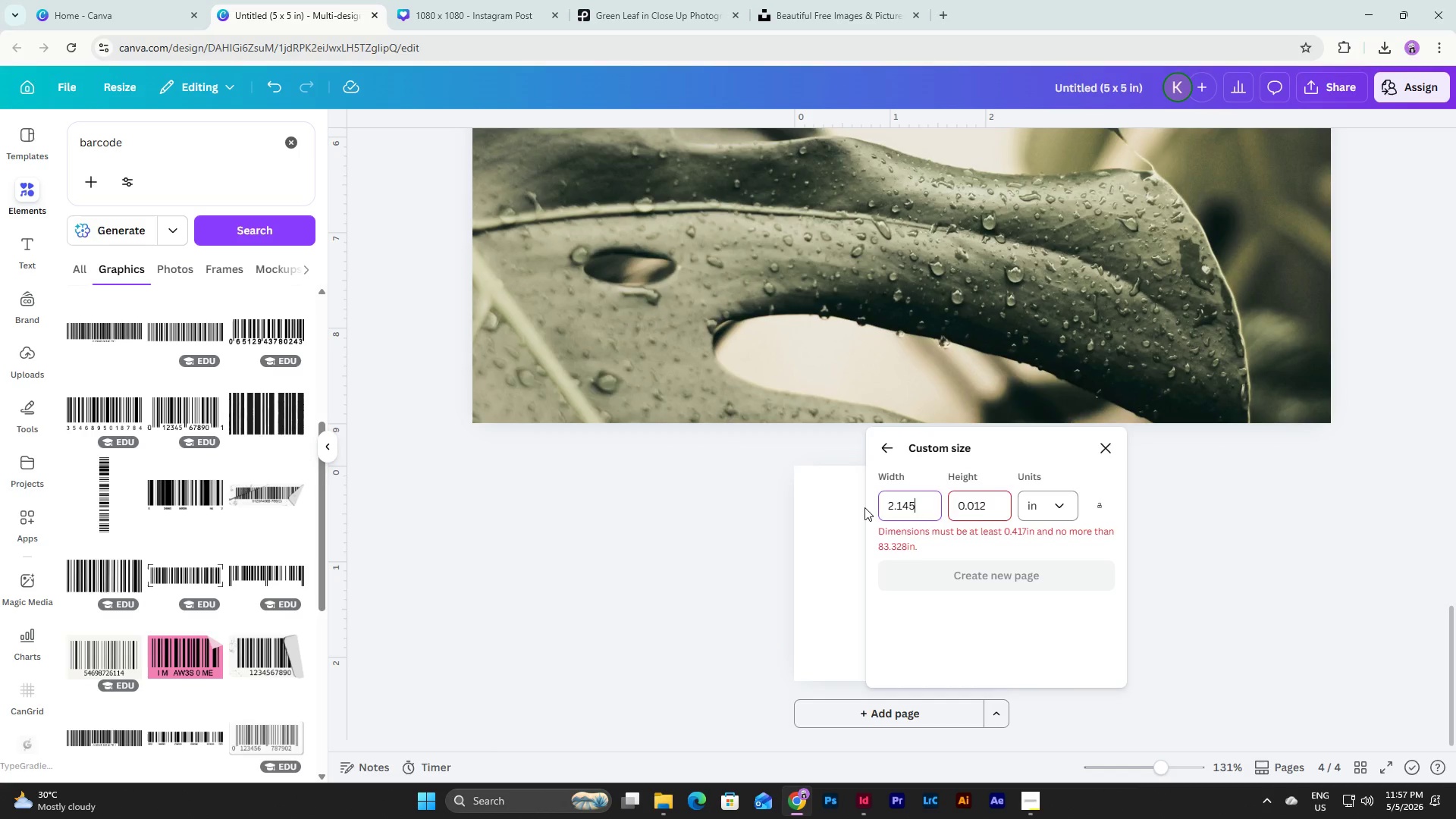 
key(Tab)
 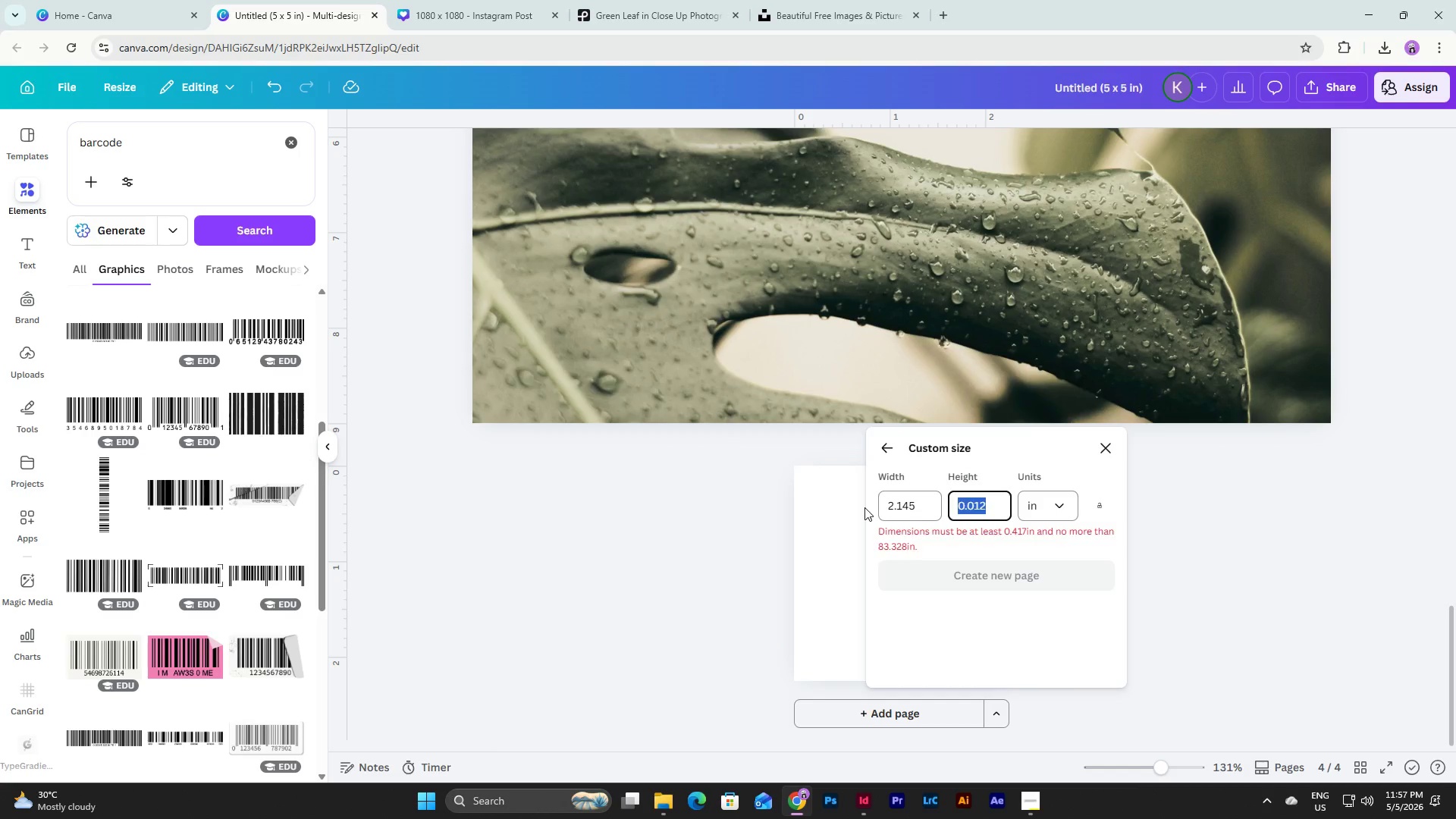 
key(Numpad1)
 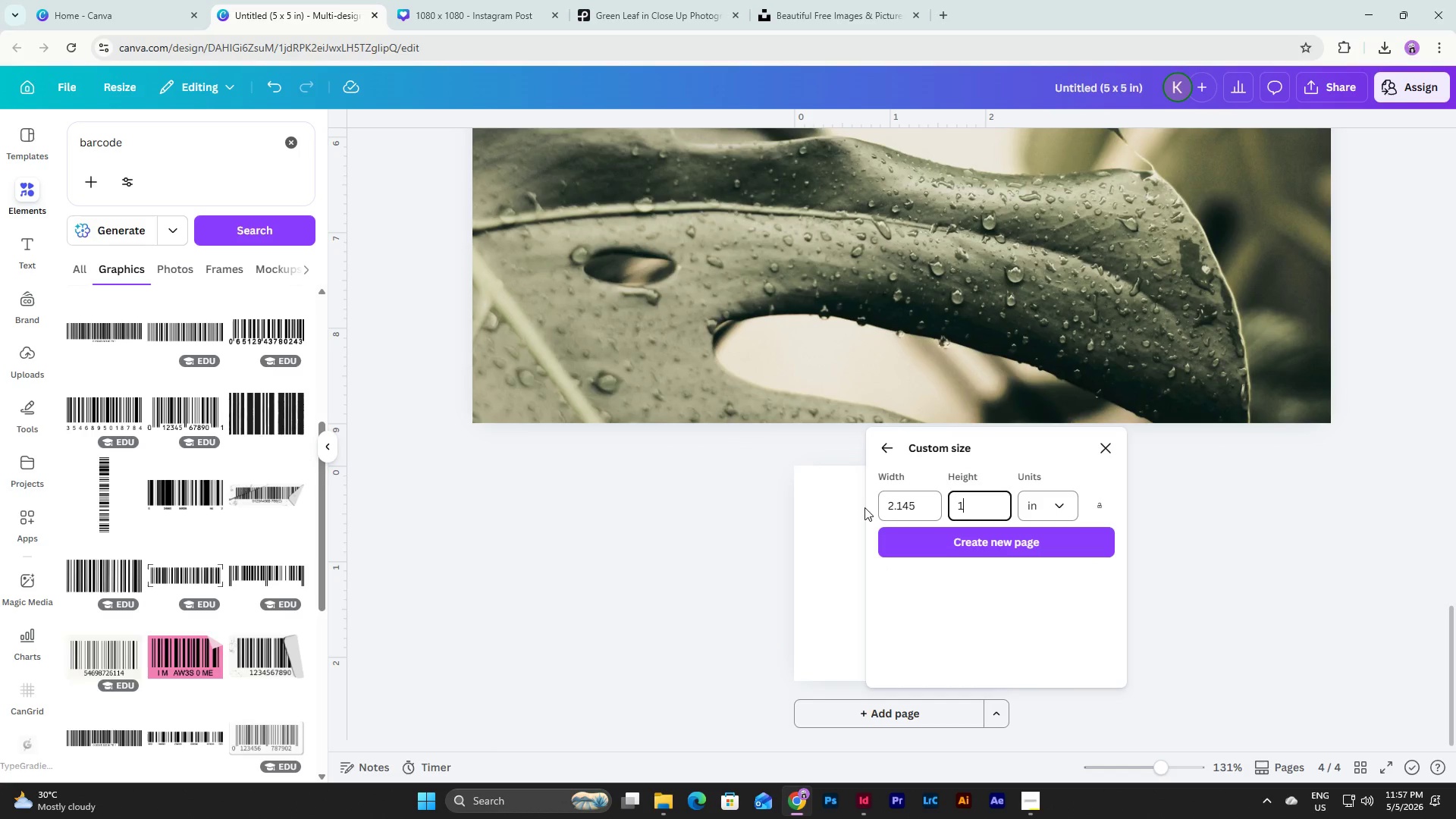 
key(NumpadDecimal)
 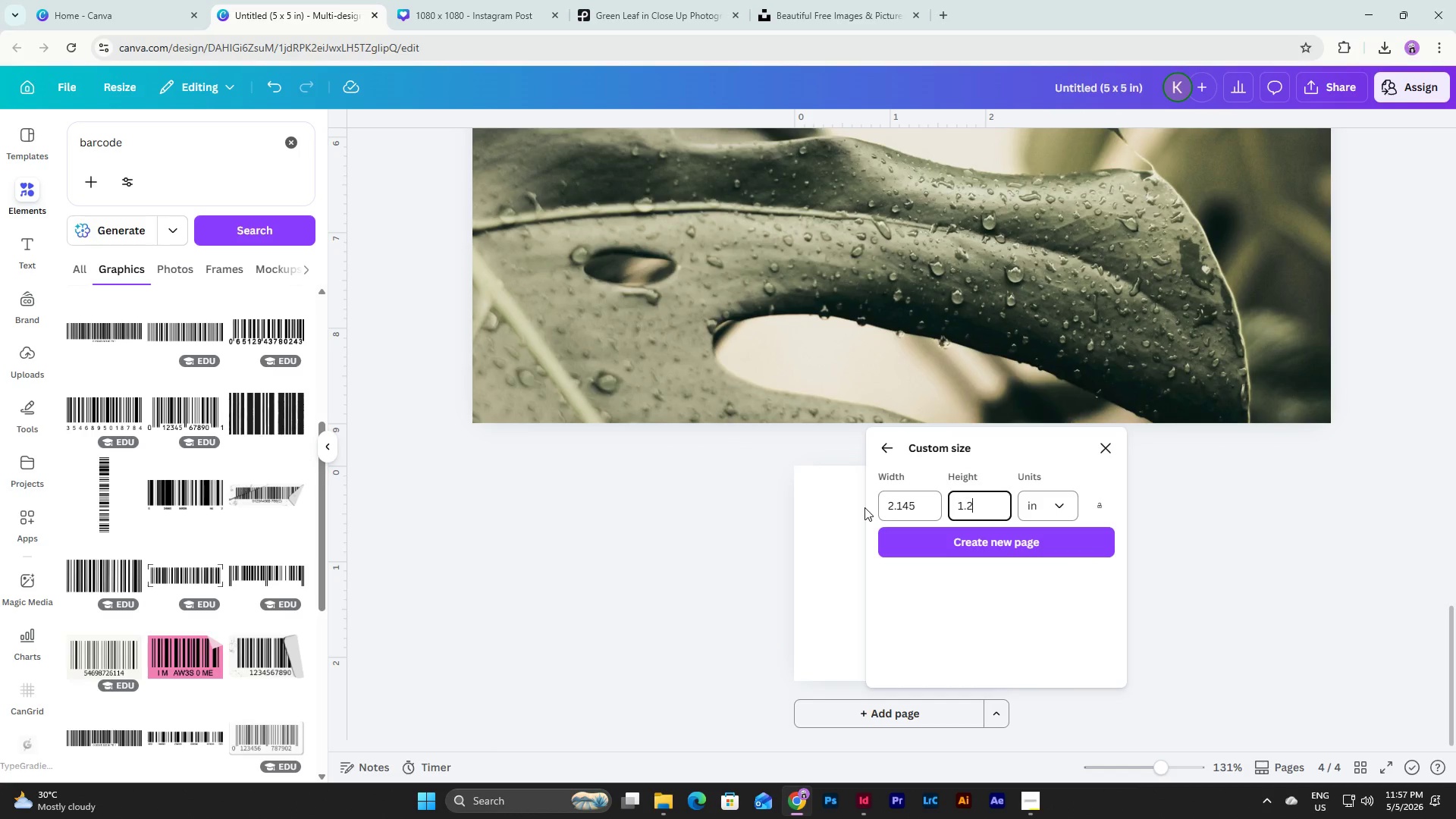 
key(Numpad2)
 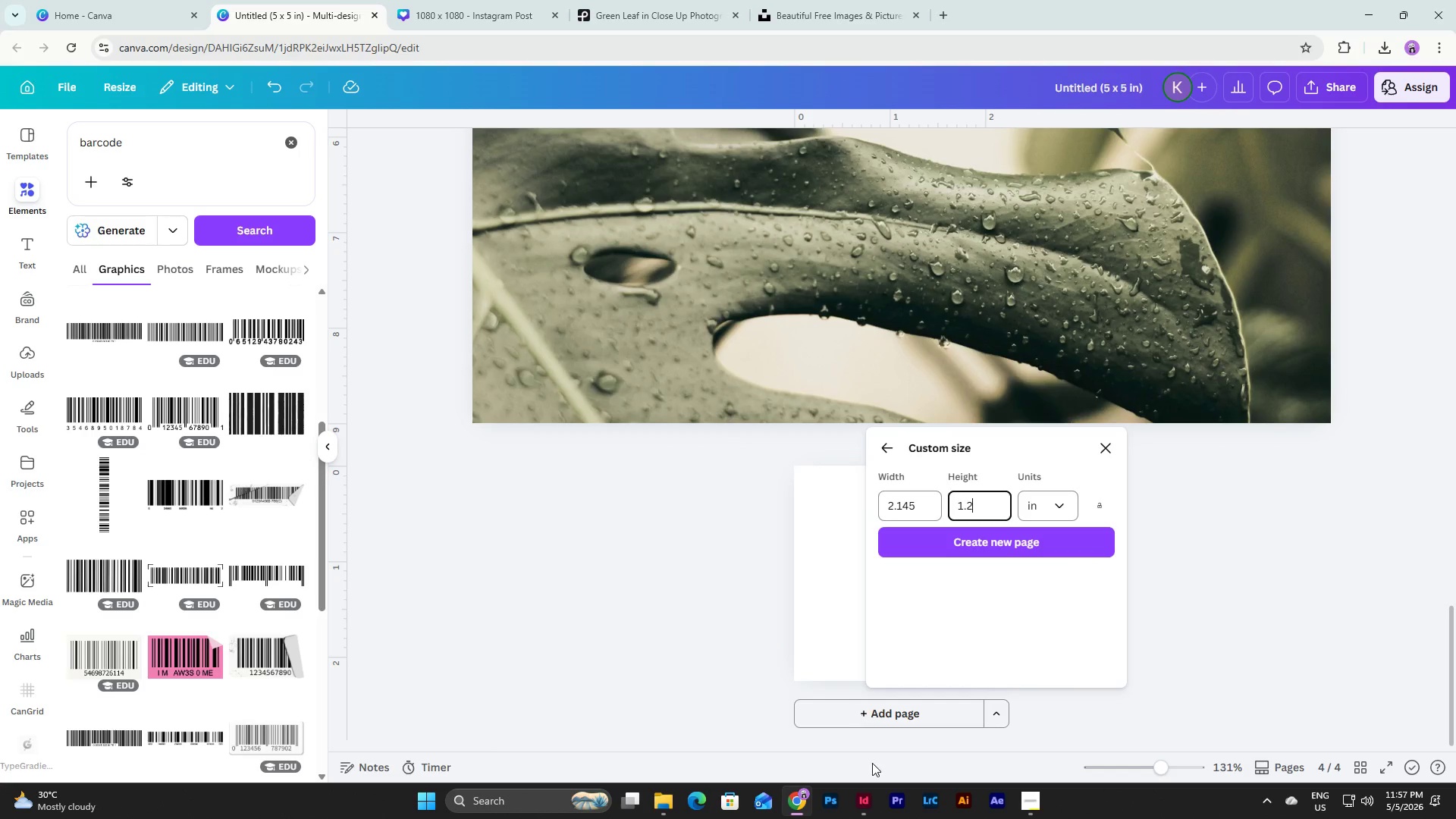 
left_click([861, 802])
 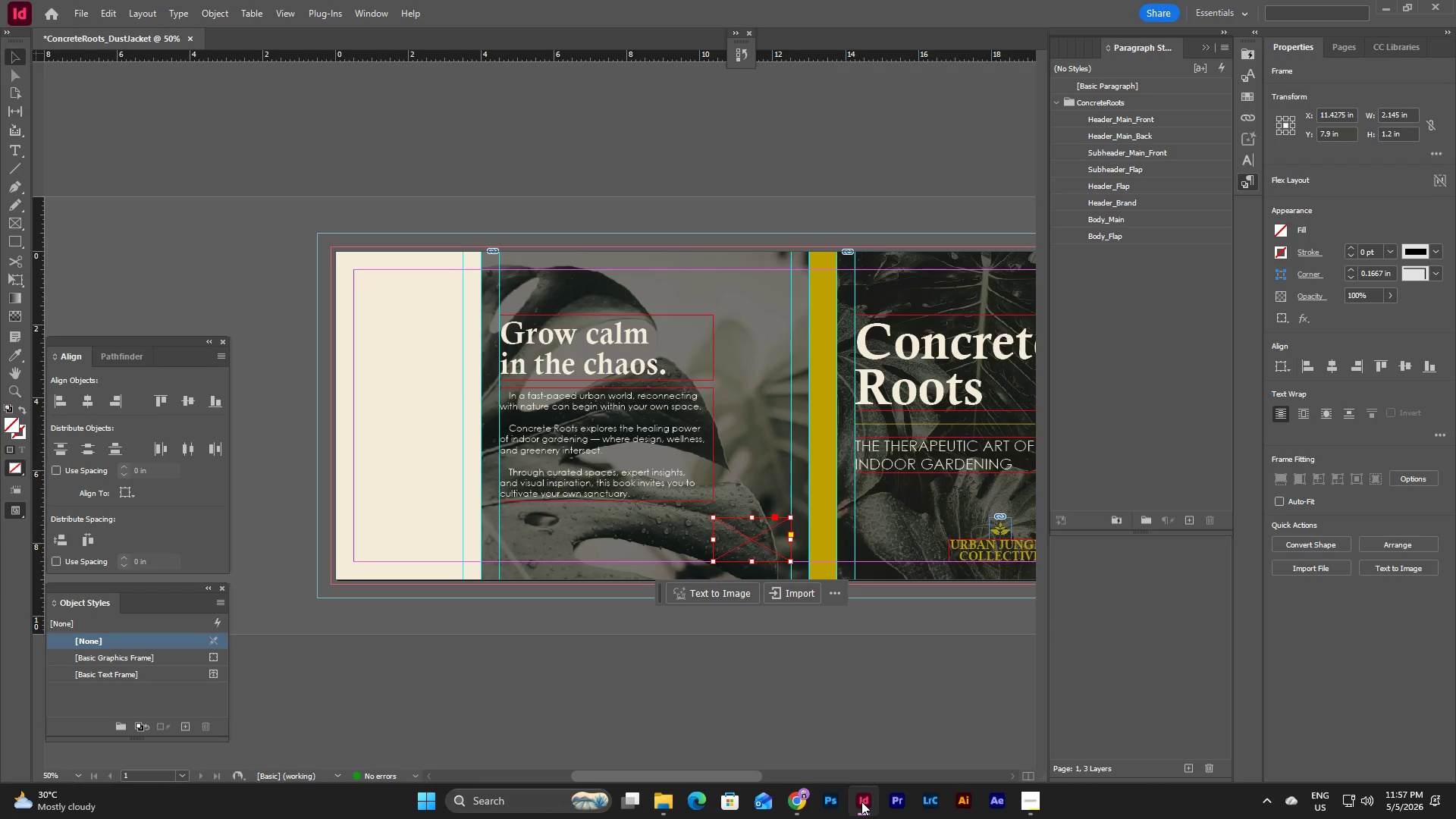 
left_click([861, 802])
 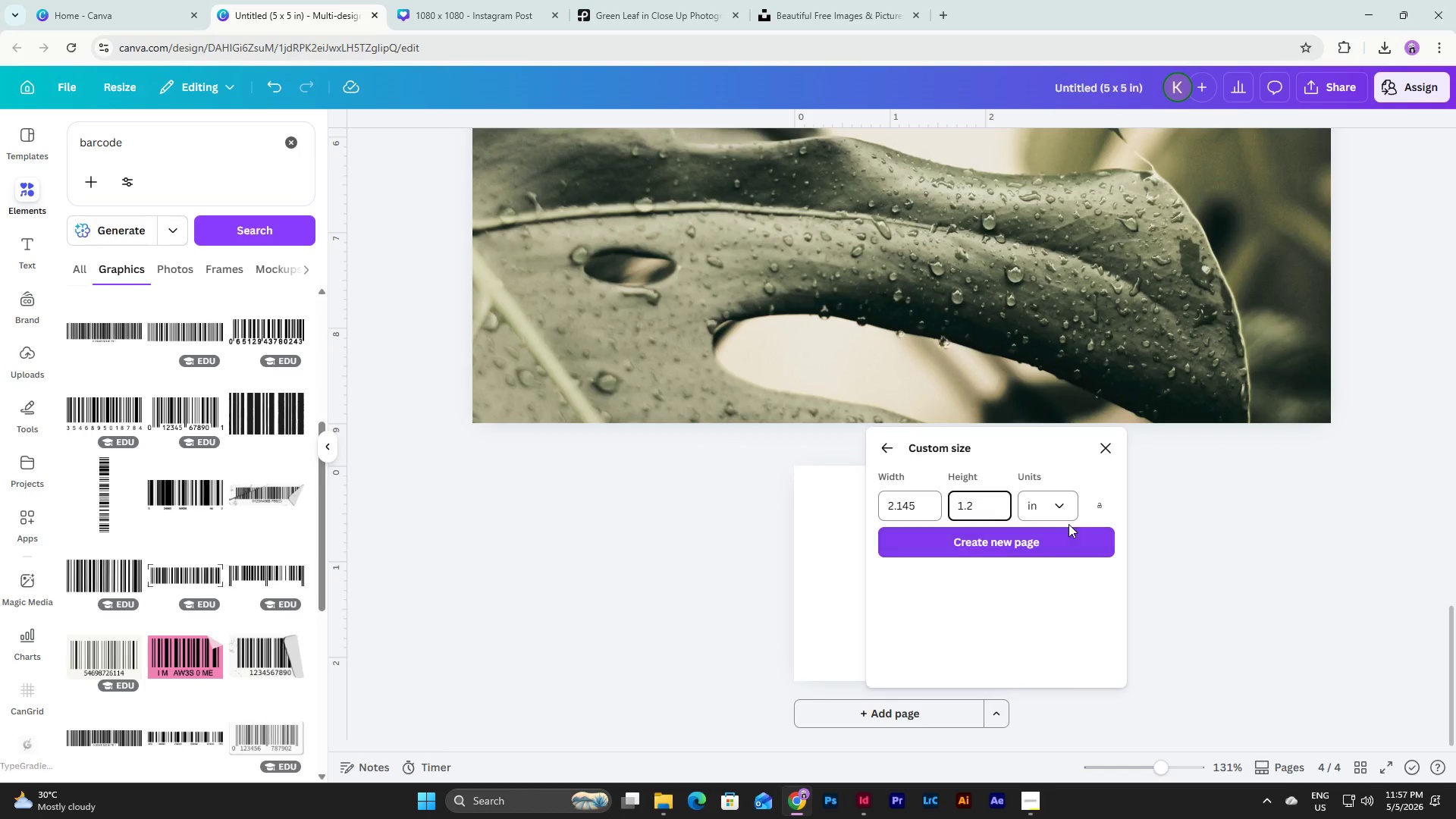 
left_click([1045, 548])
 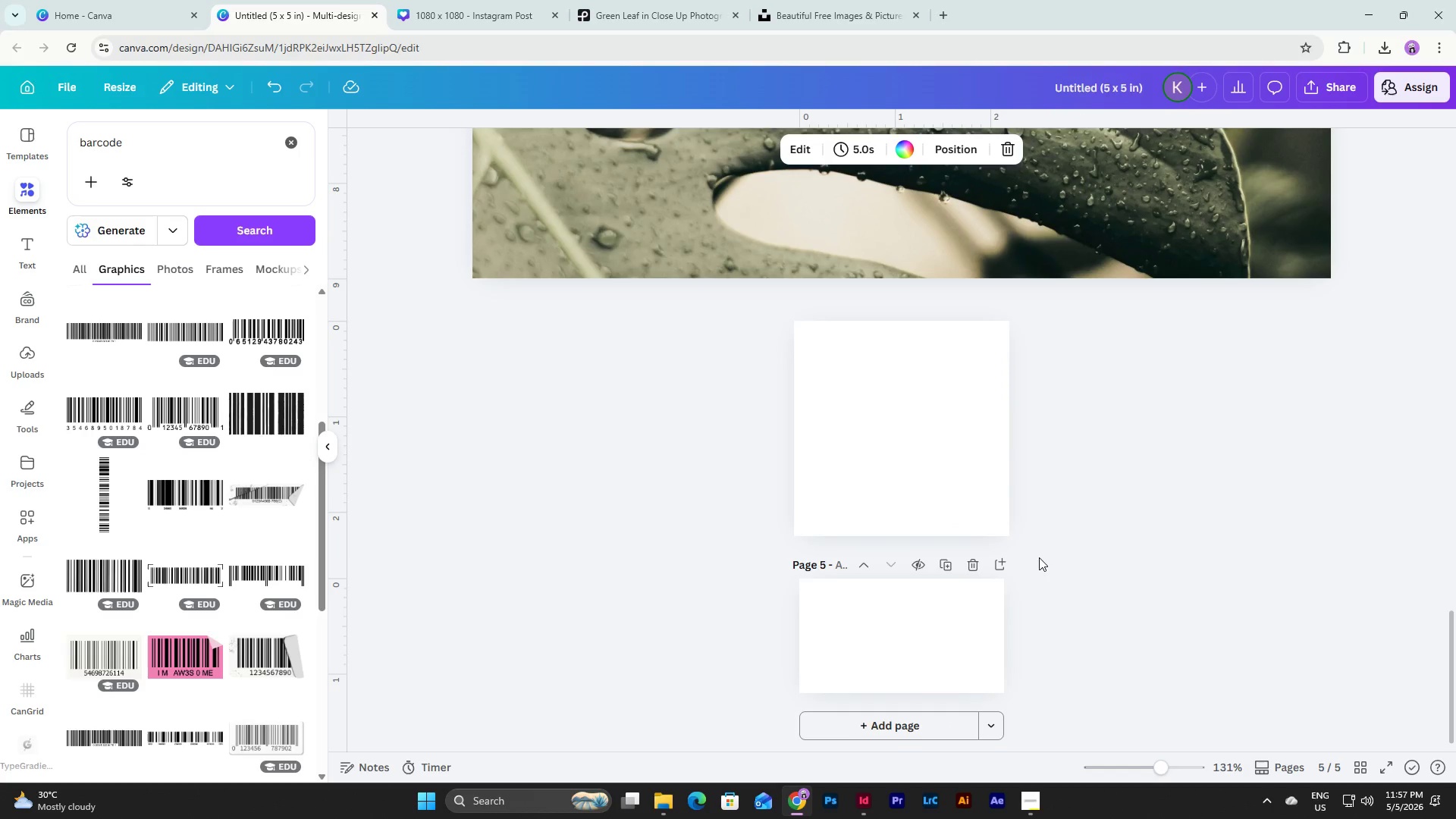 
scroll: coordinate [1039, 557], scroll_direction: down, amount: 4.0
 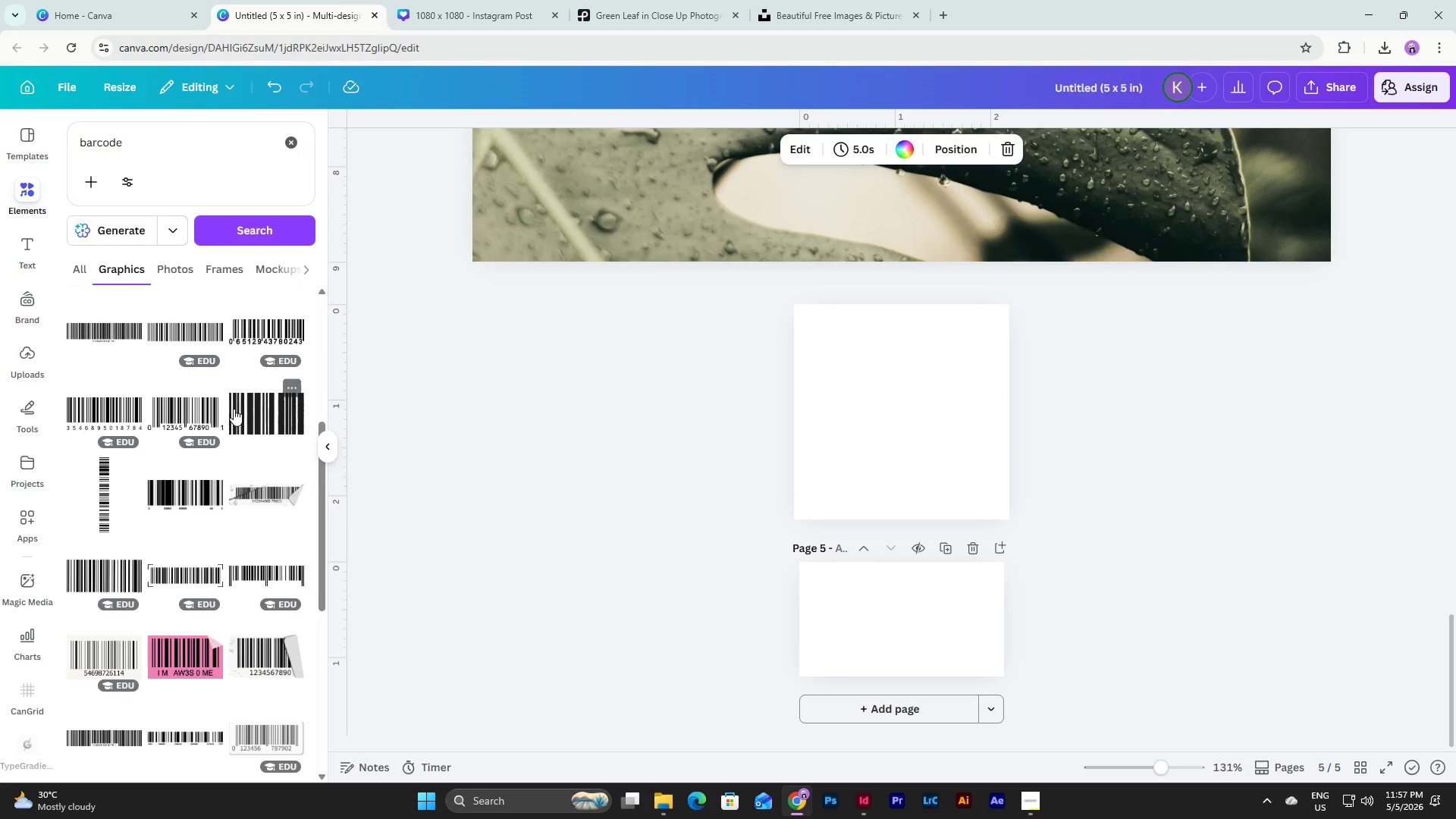 
mouse_move([189, 399])
 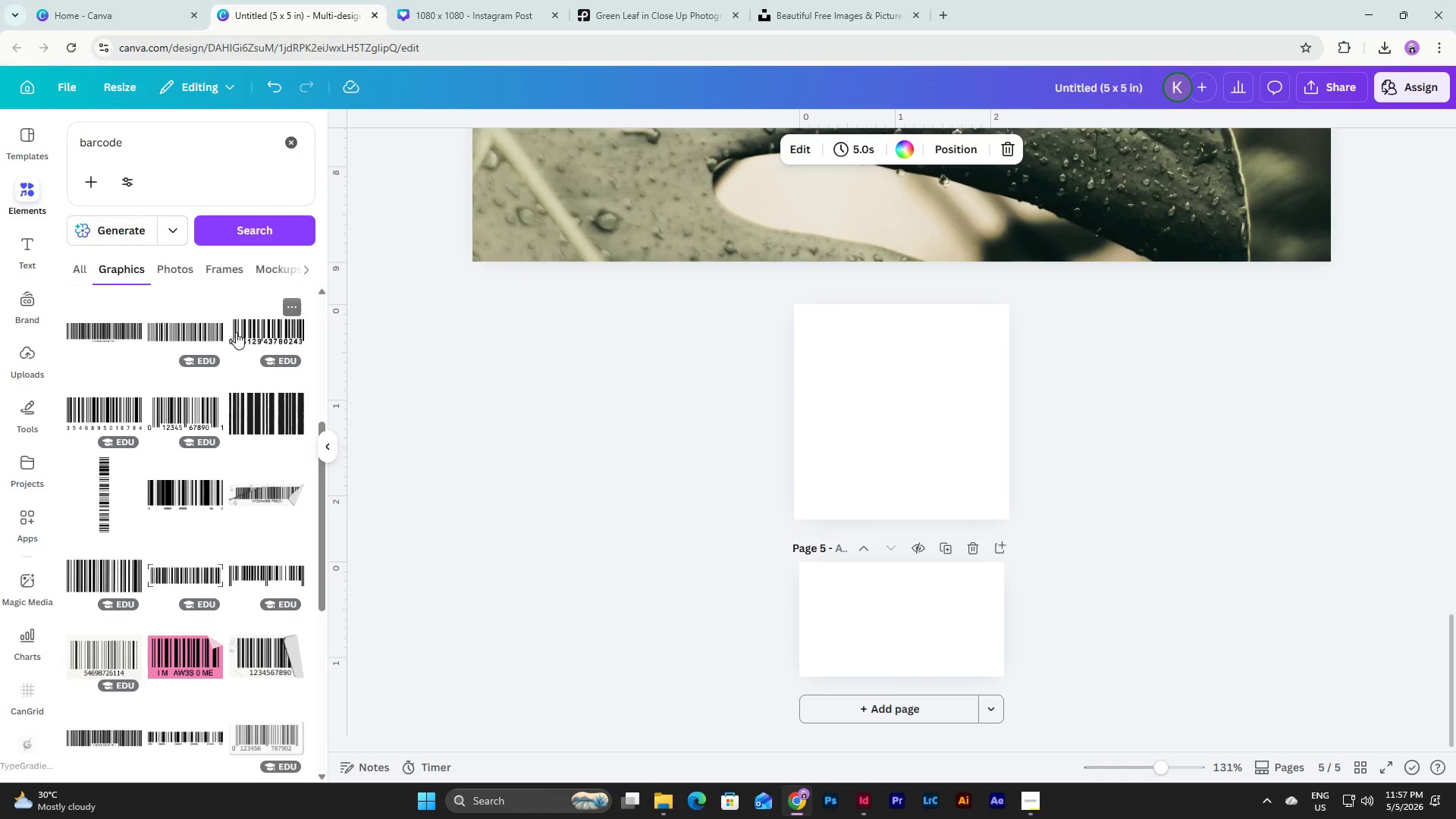 
left_click([236, 332])
 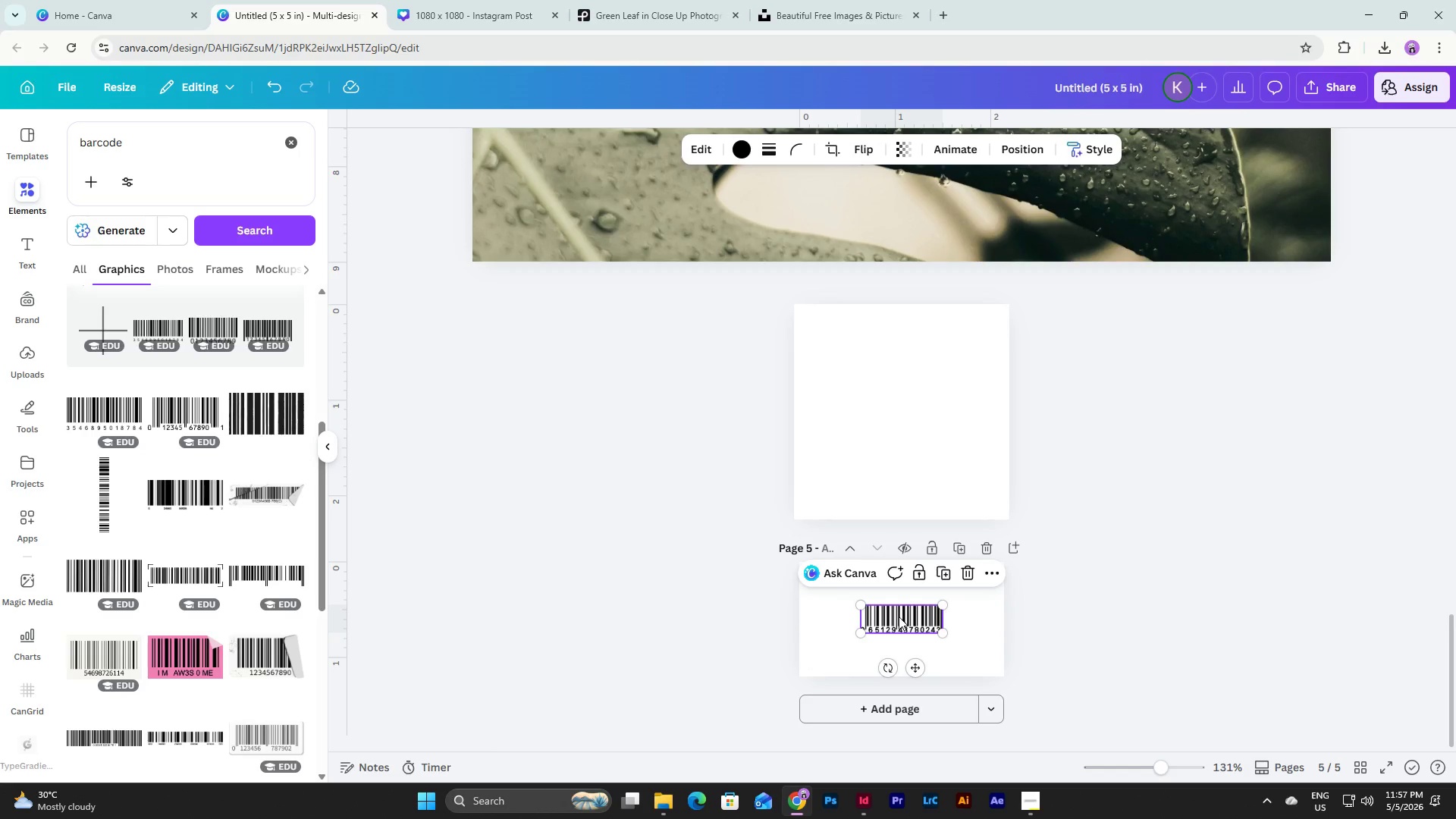 
left_click_drag(start_coordinate=[899, 617], to_coordinate=[839, 576])
 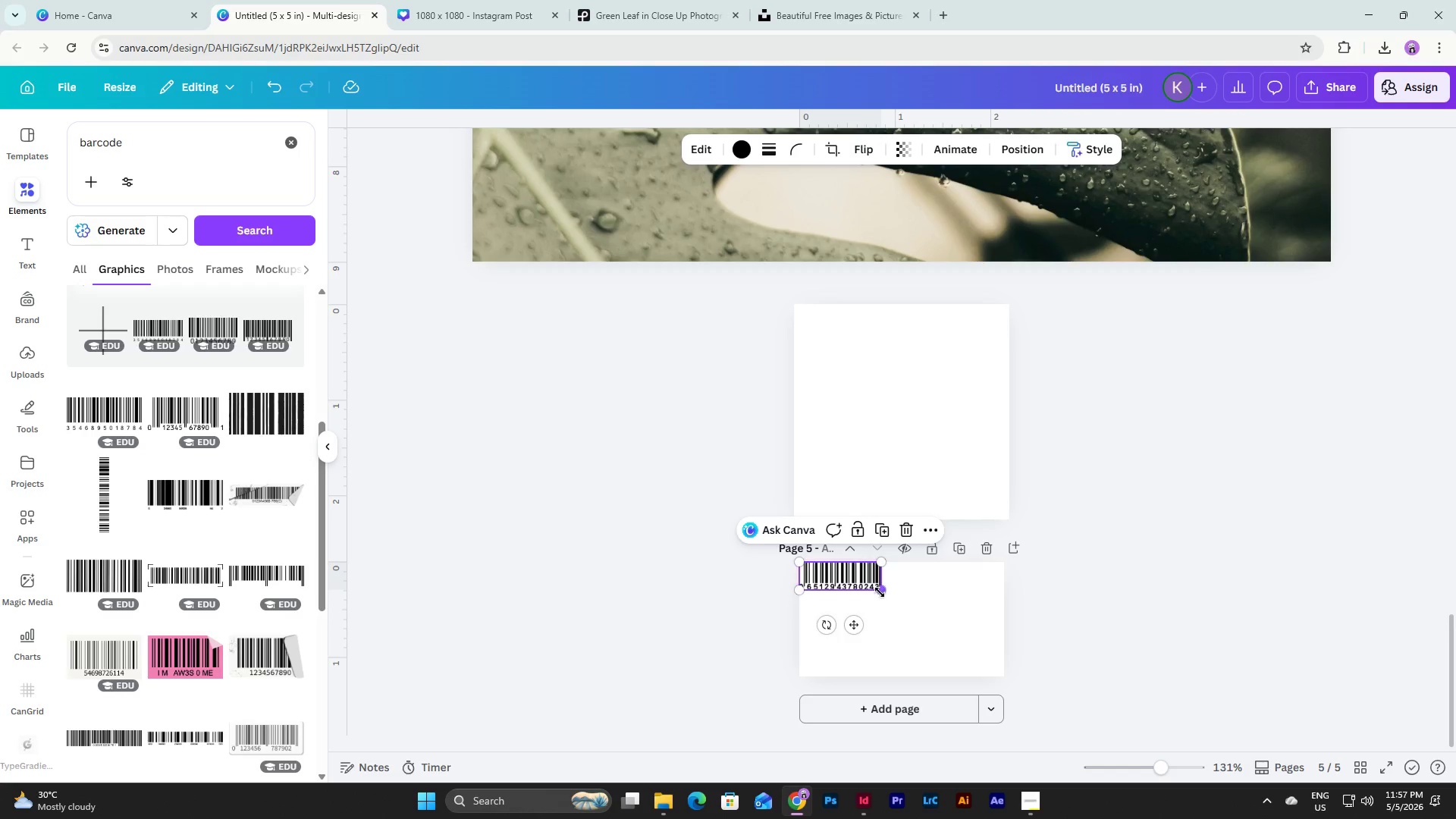 
left_click_drag(start_coordinate=[880, 590], to_coordinate=[994, 650])
 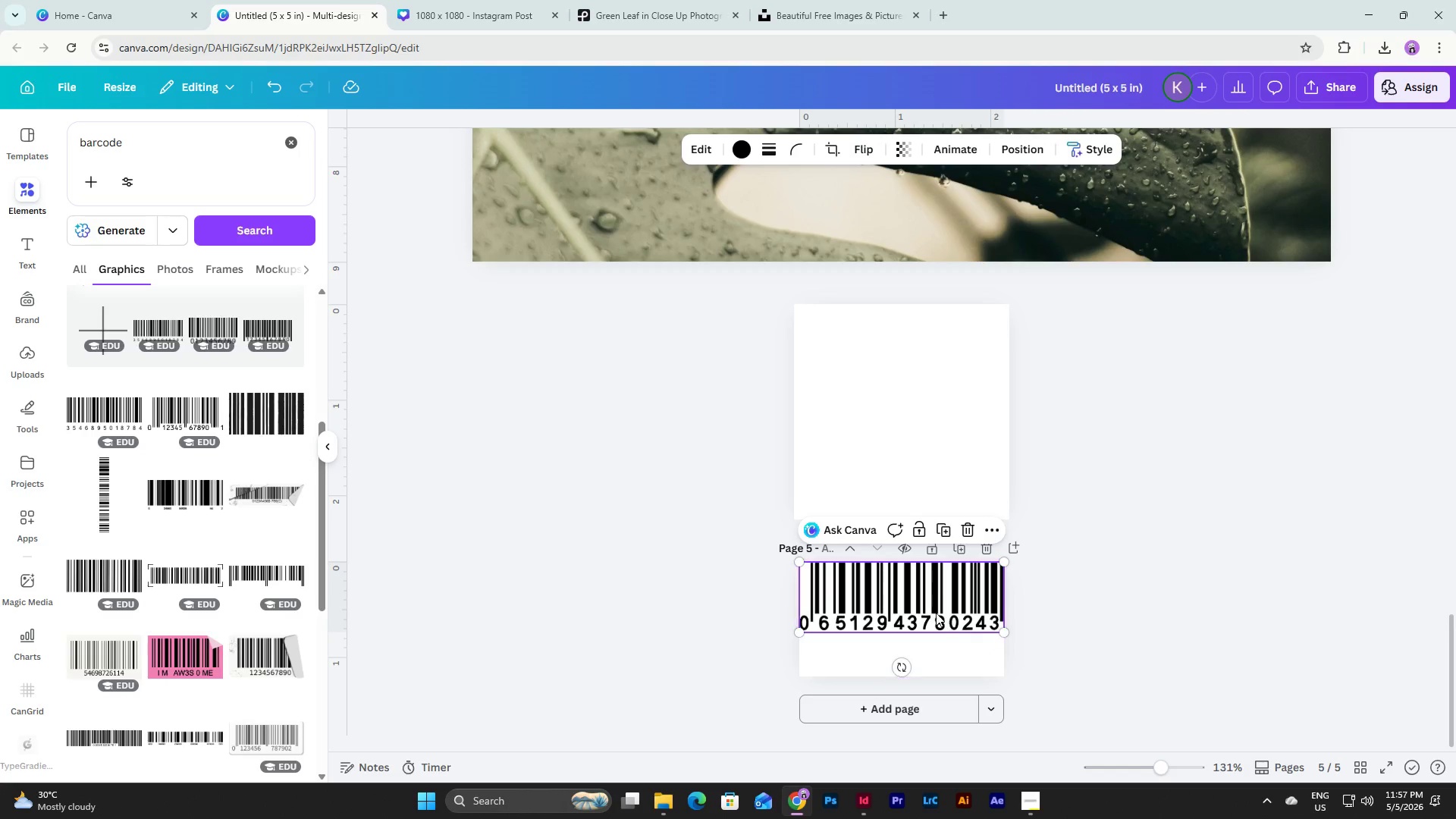 
left_click_drag(start_coordinate=[934, 612], to_coordinate=[934, 633])
 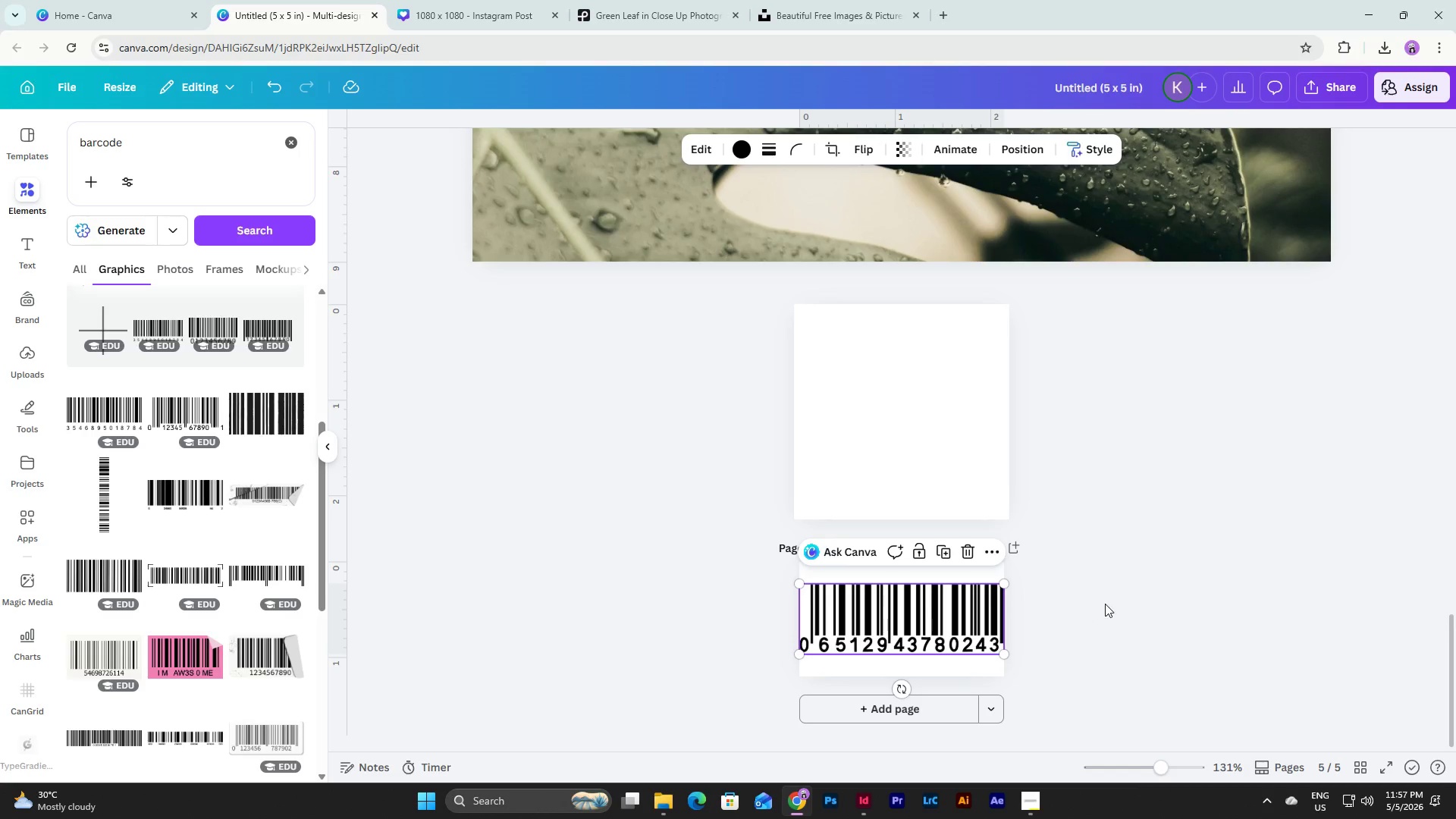 
left_click([1105, 604])
 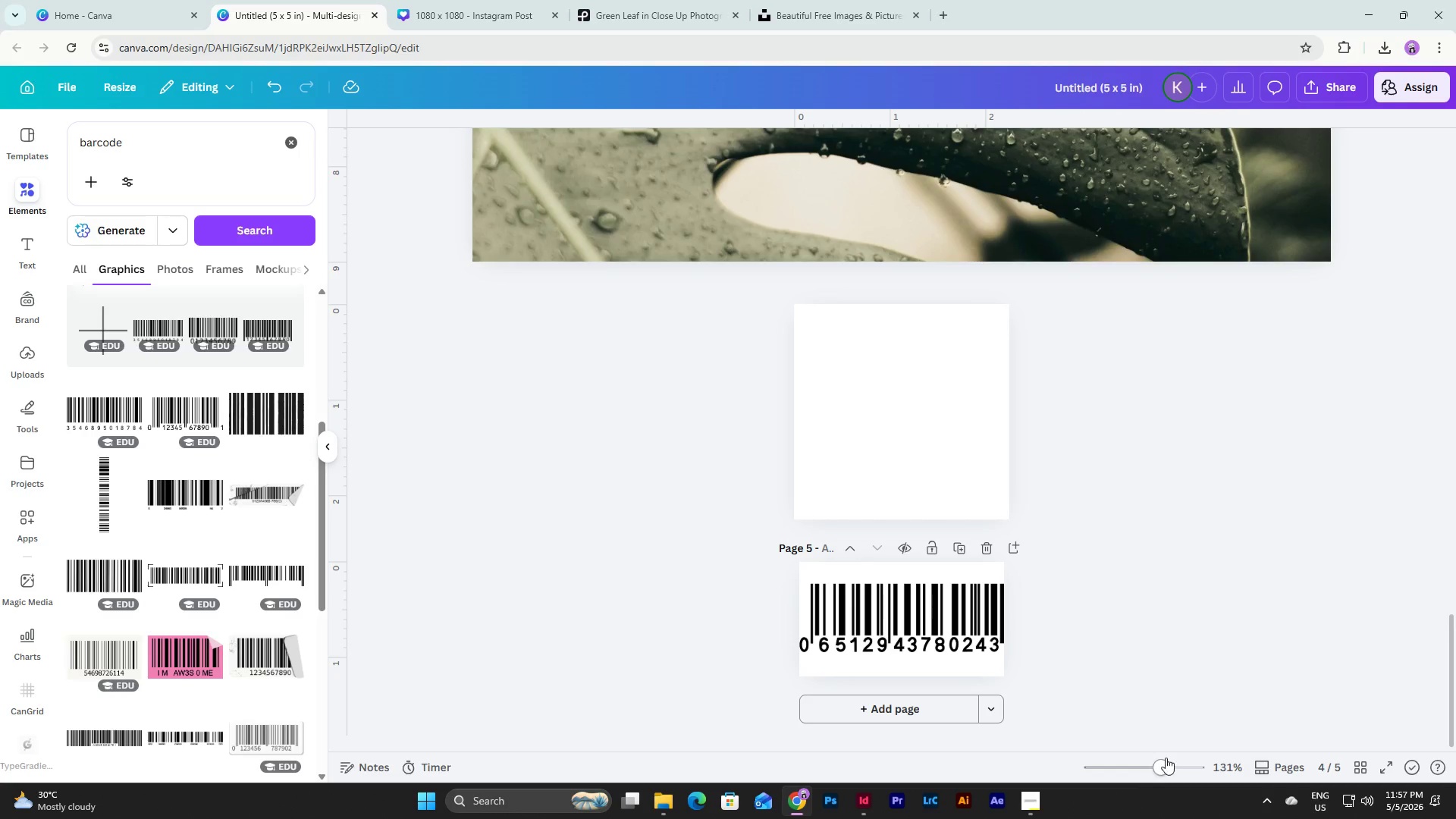 
left_click_drag(start_coordinate=[1161, 762], to_coordinate=[1188, 761])
 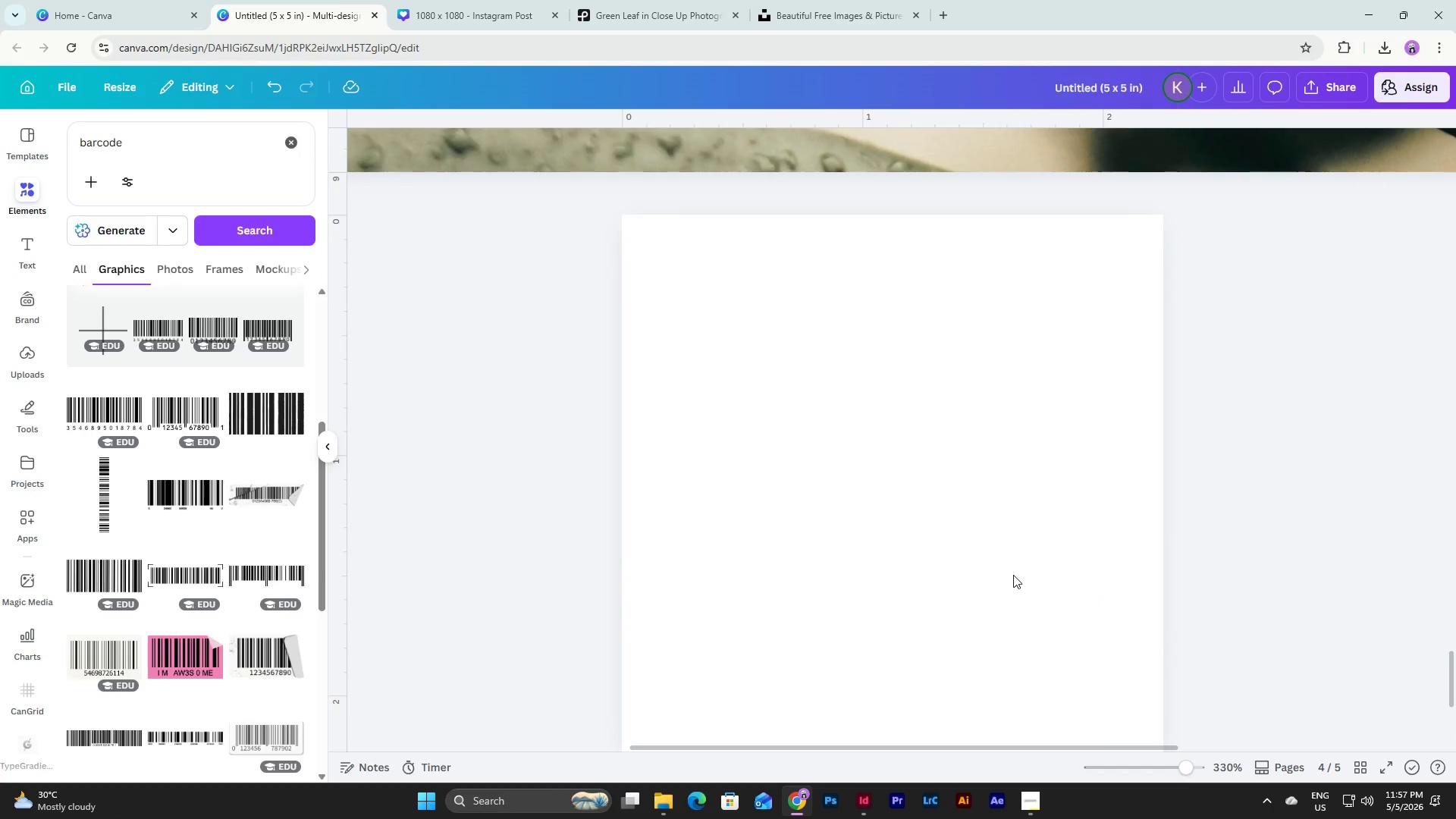 
scroll: coordinate [1013, 575], scroll_direction: down, amount: 10.0
 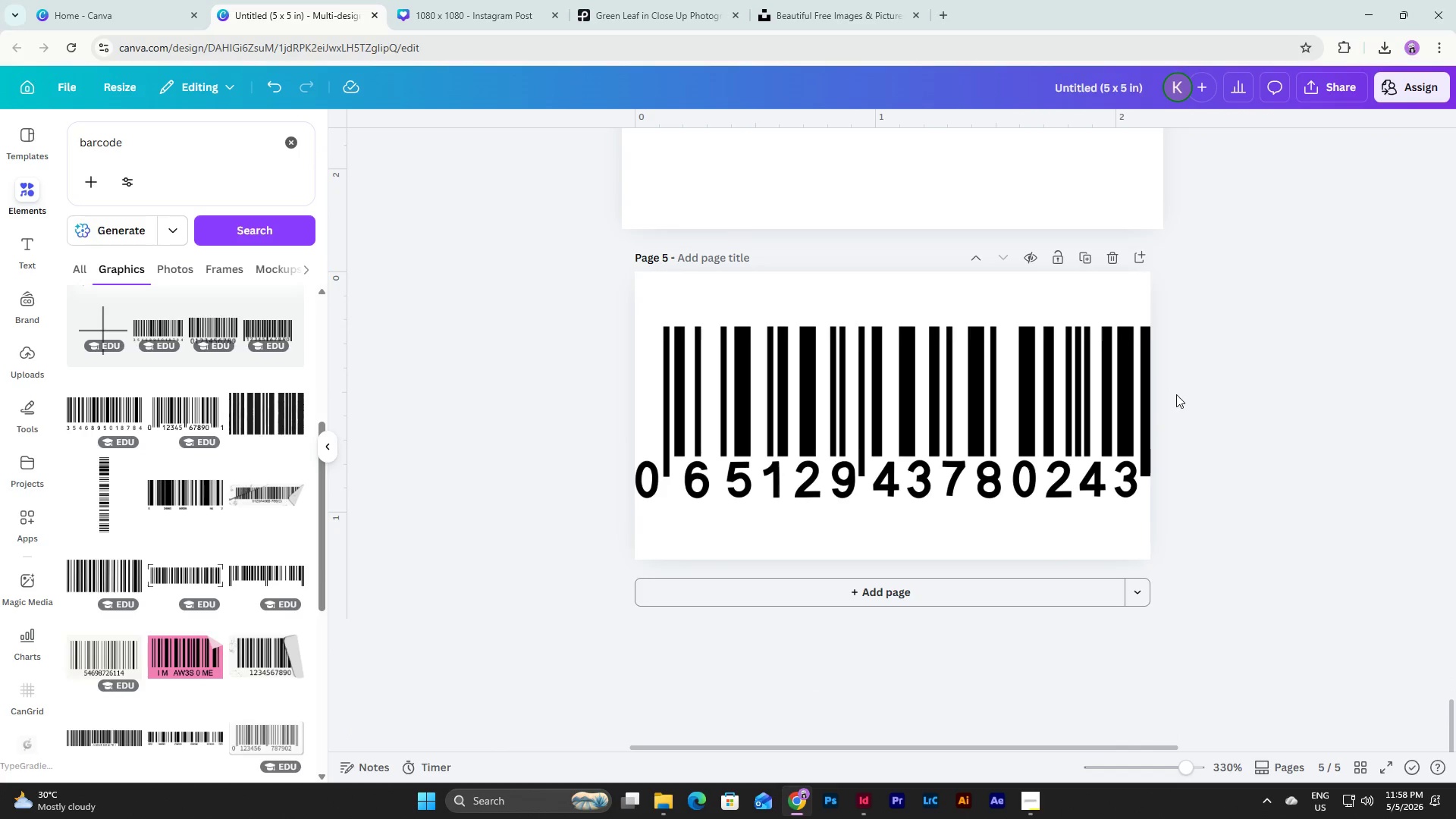 
left_click([1026, 373])
 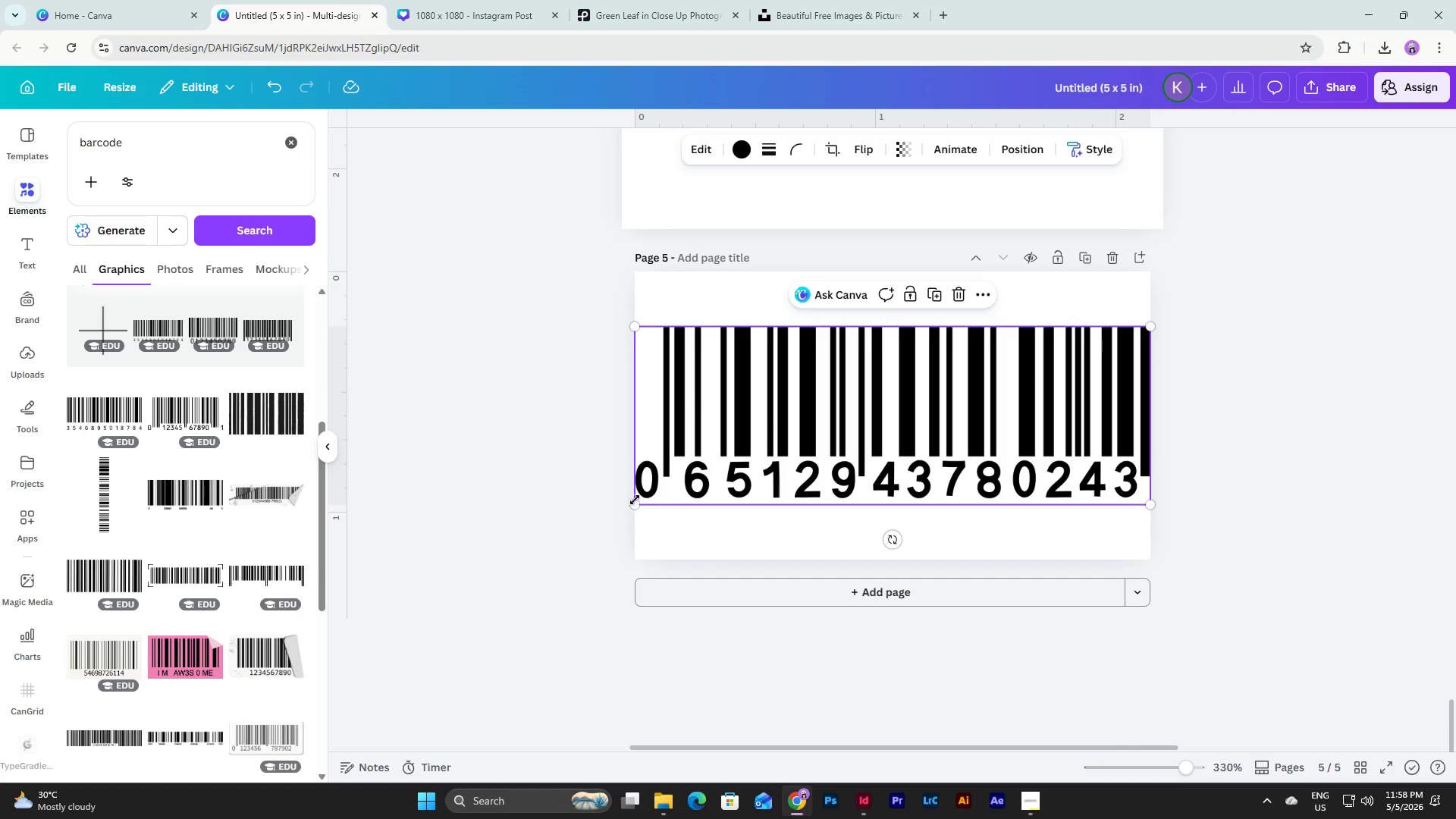 
left_click_drag(start_coordinate=[634, 500], to_coordinate=[645, 498])
 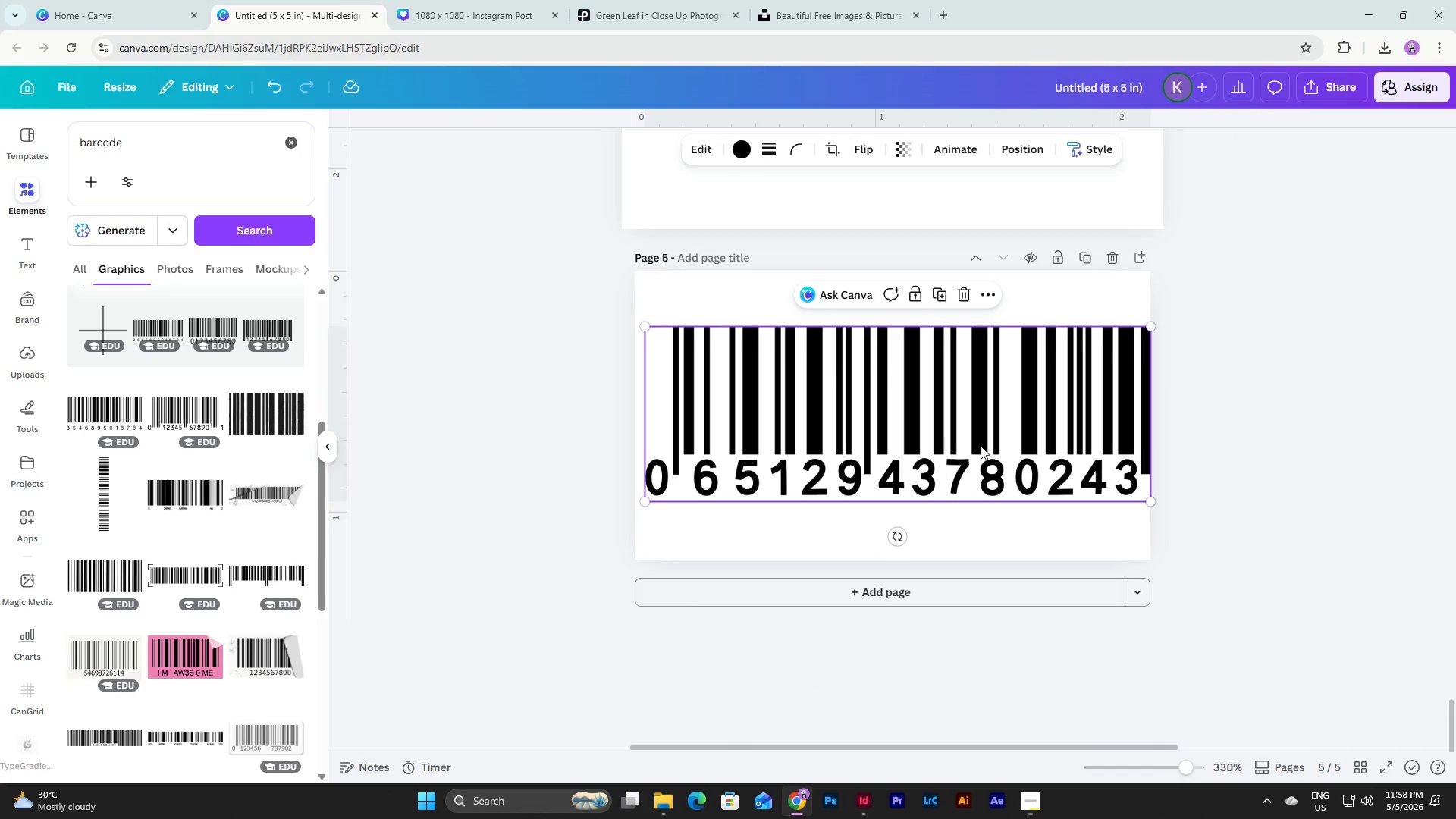 
left_click_drag(start_coordinate=[981, 446], to_coordinate=[976, 447])
 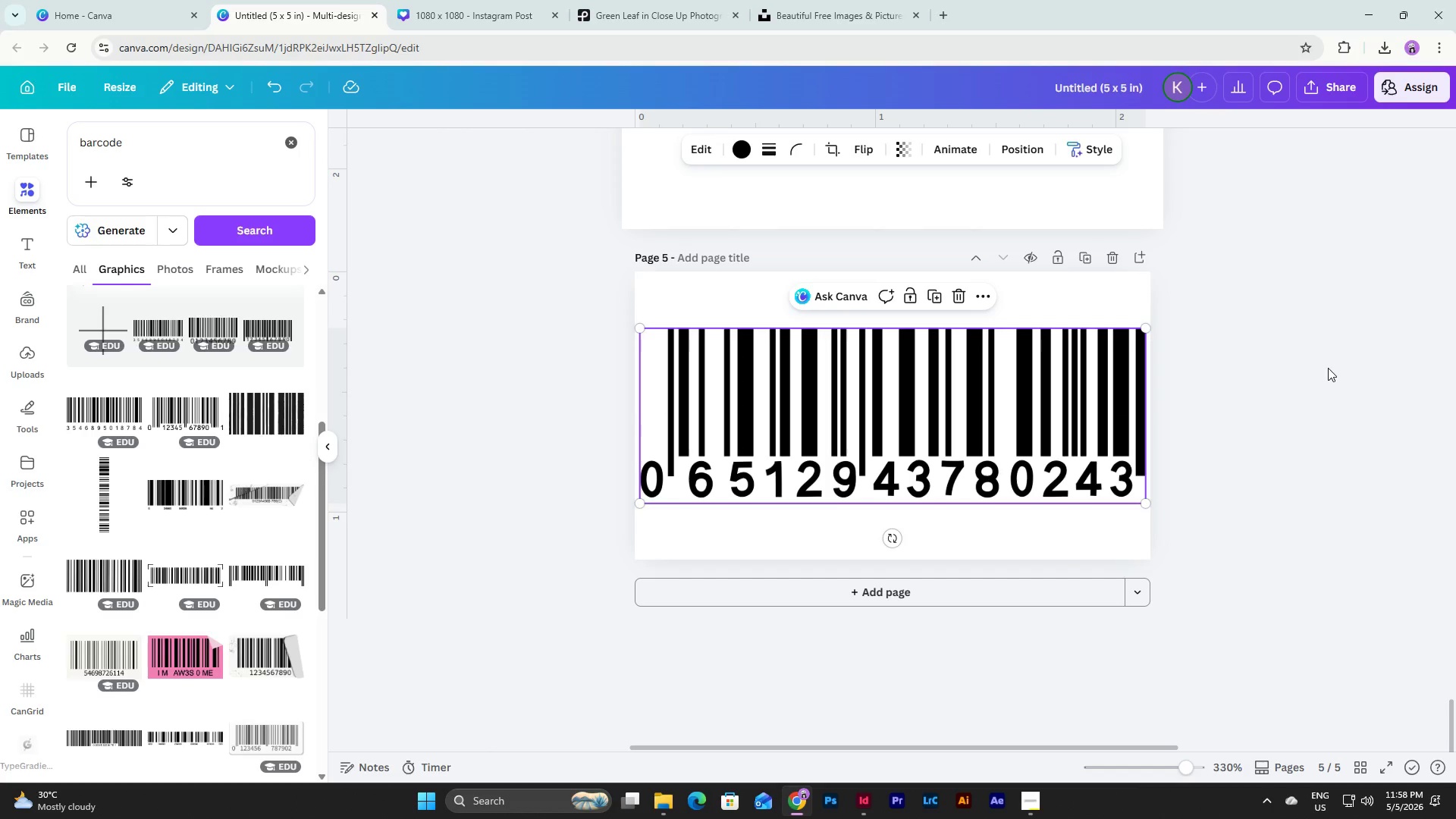 
left_click([1328, 368])
 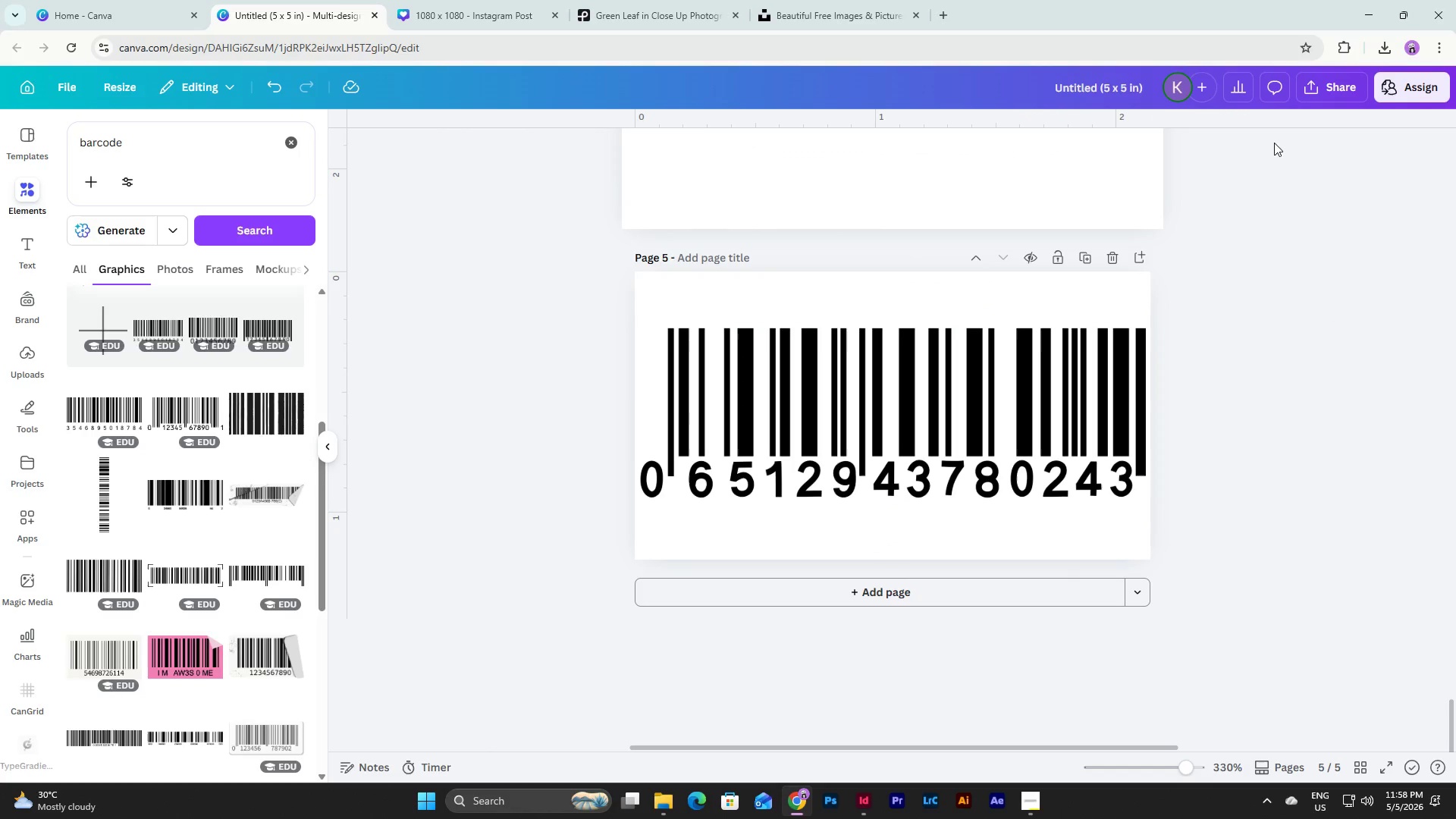 
left_click([727, 254])
 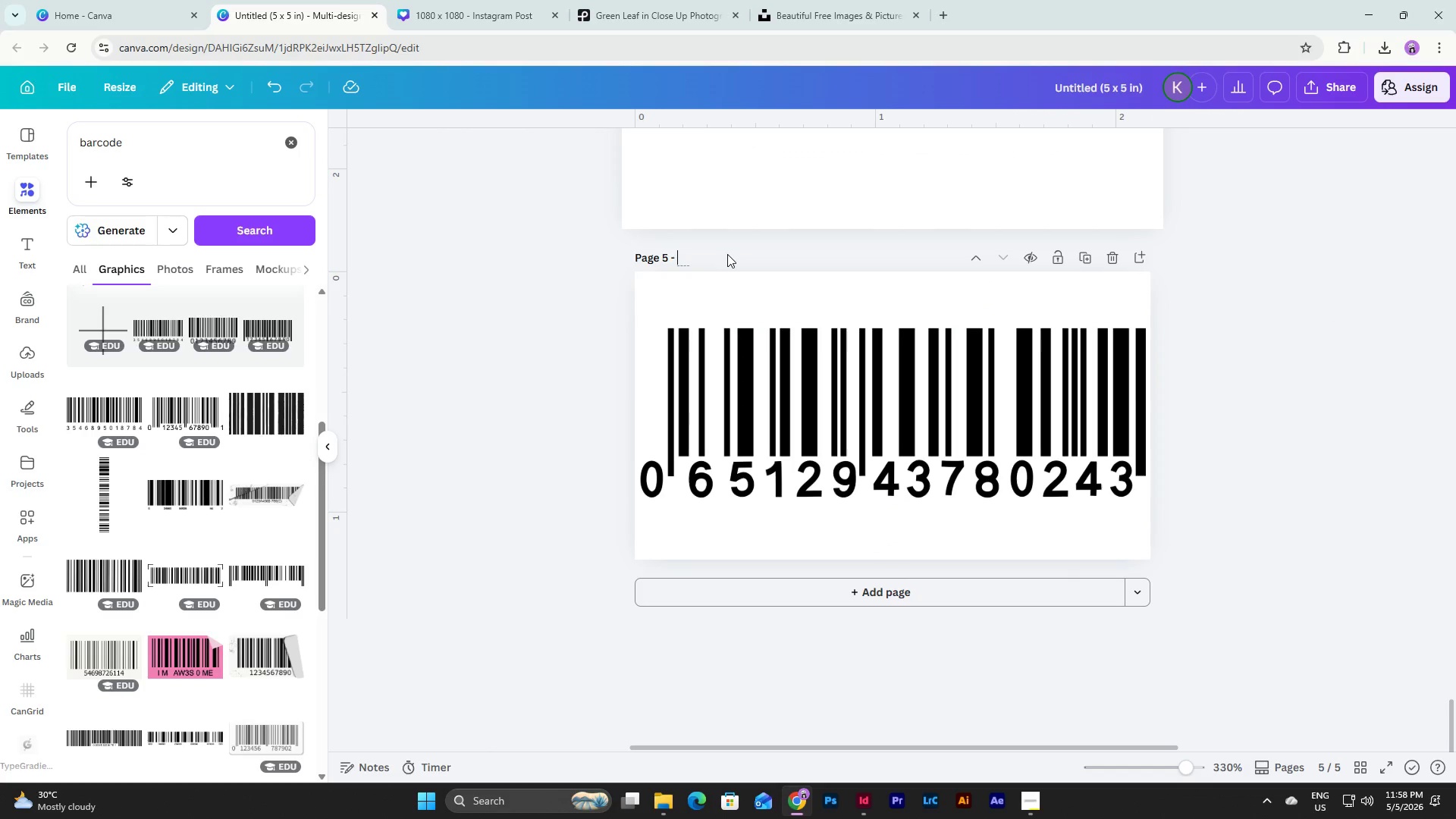 
type(Icon_2)
 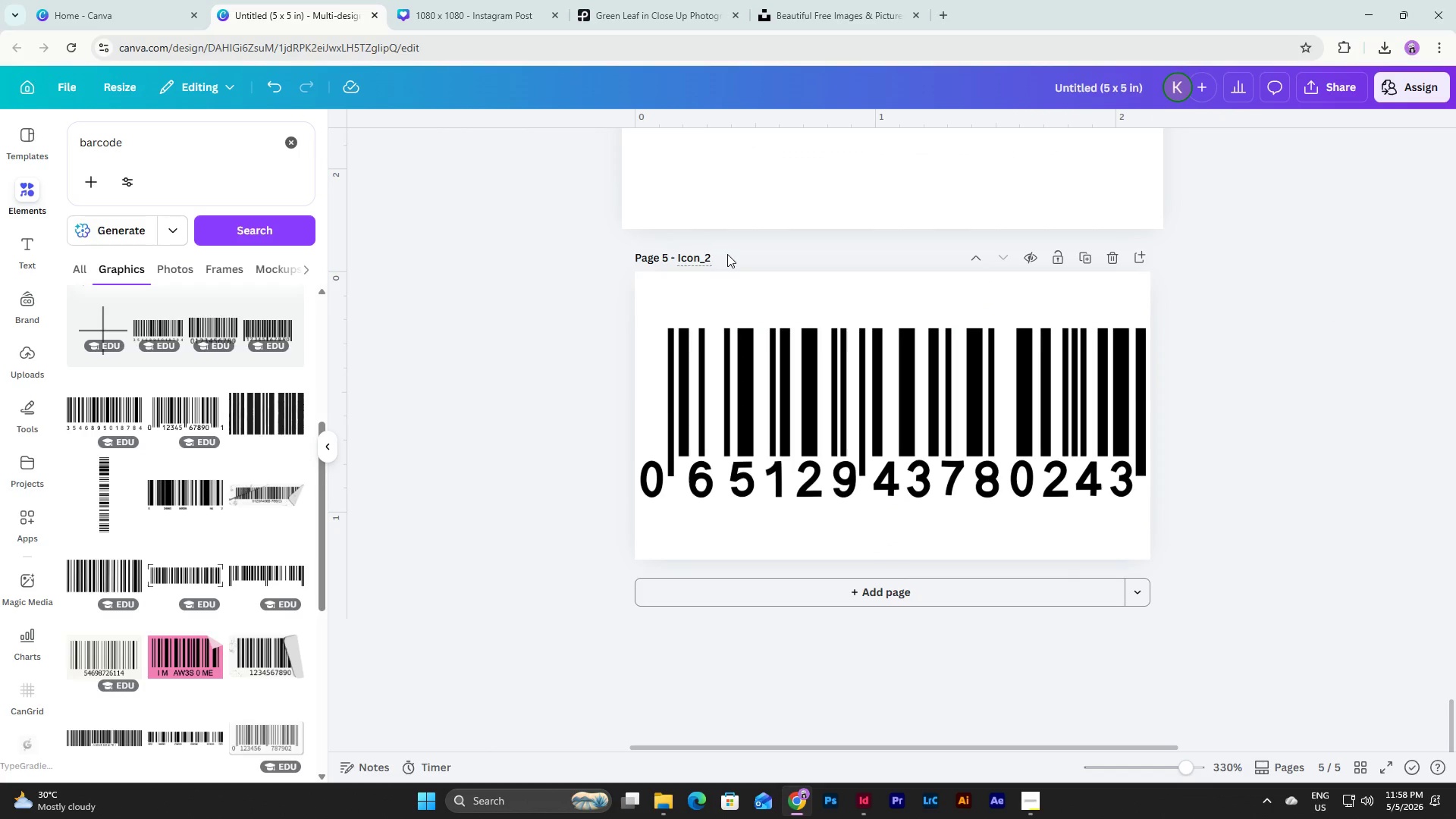 
left_click([1332, 86])
 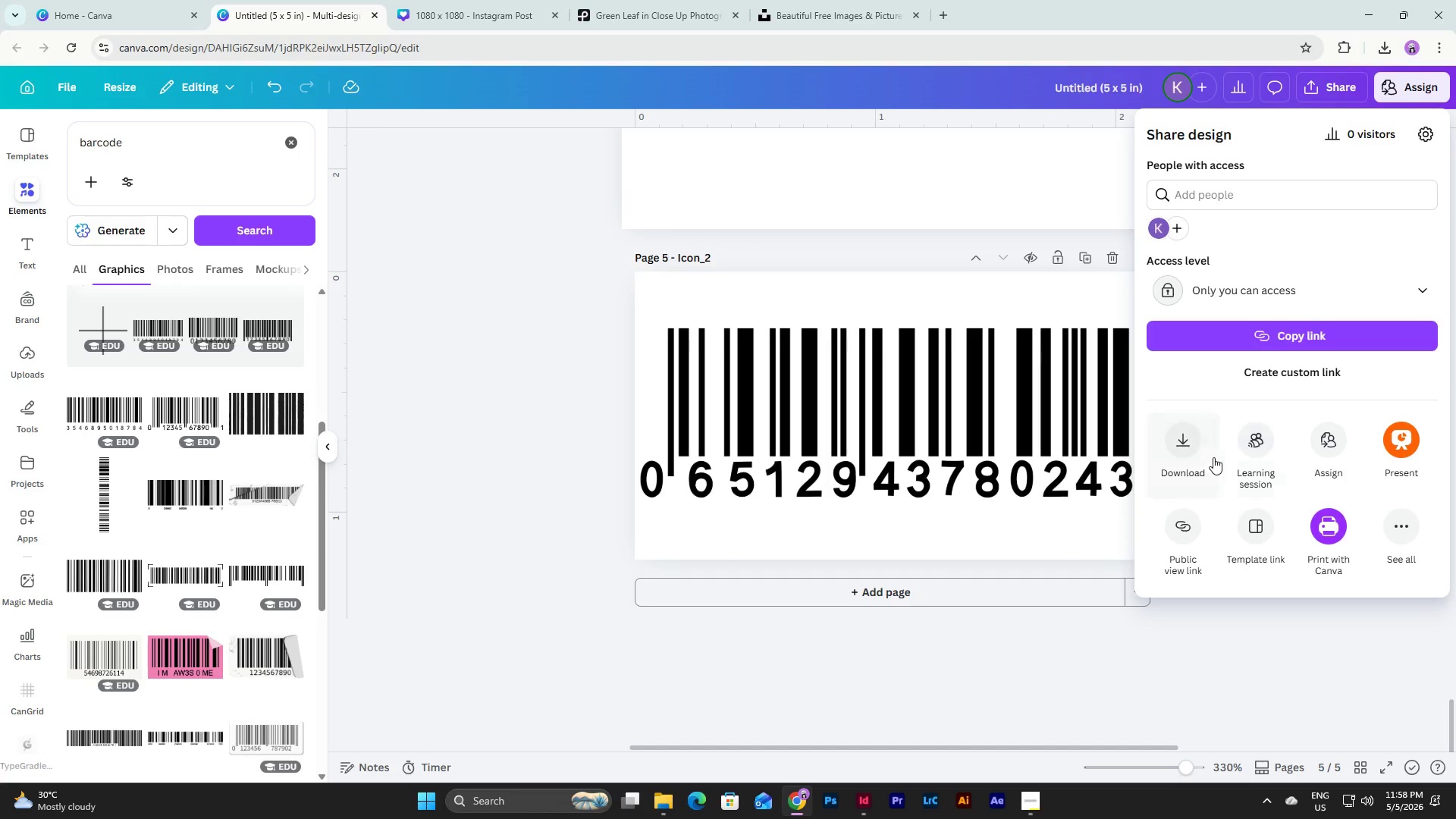 
left_click([1184, 435])
 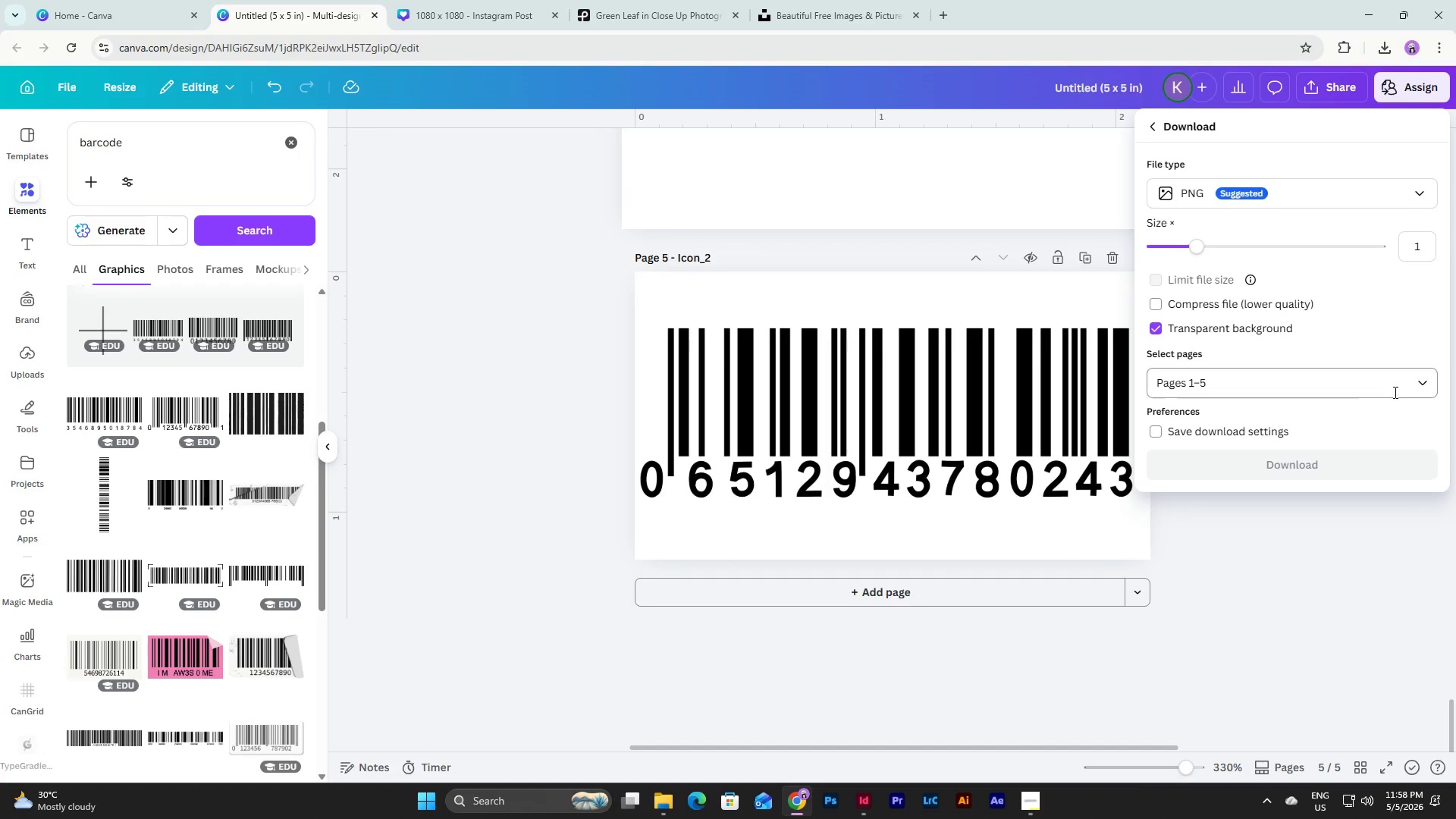 
left_click([1418, 381])
 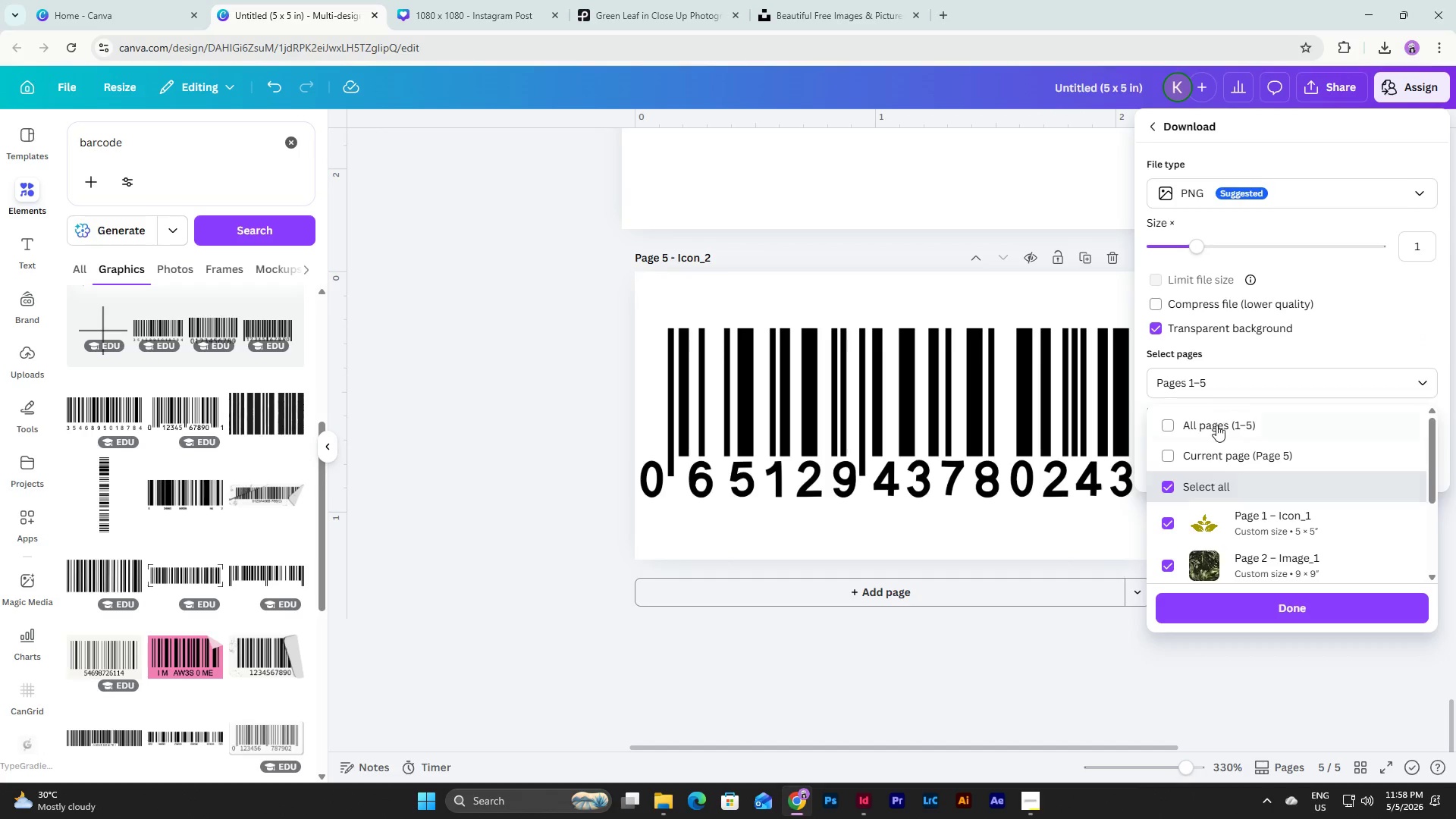 
left_click([1219, 450])
 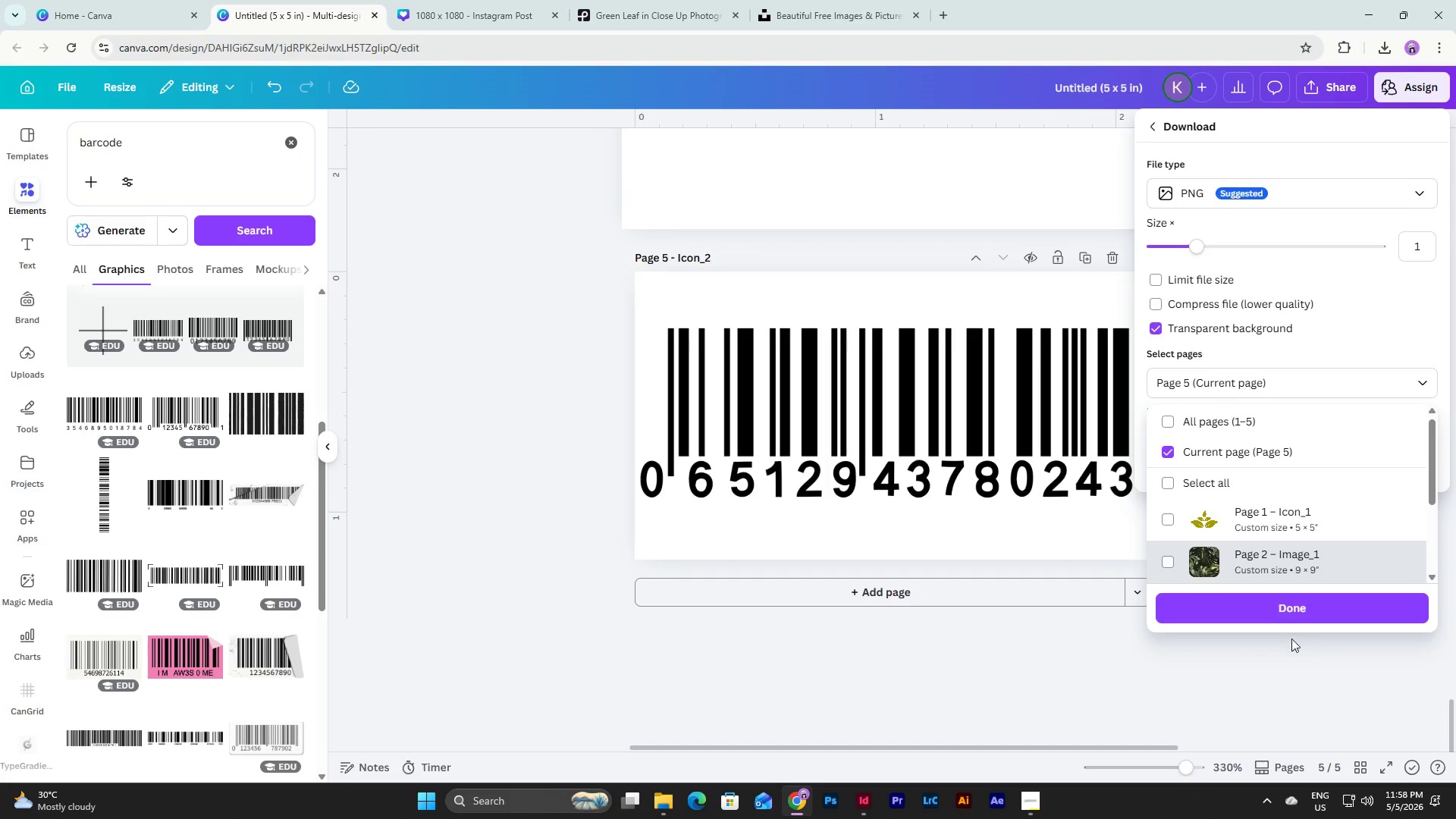 
left_click([1266, 615])
 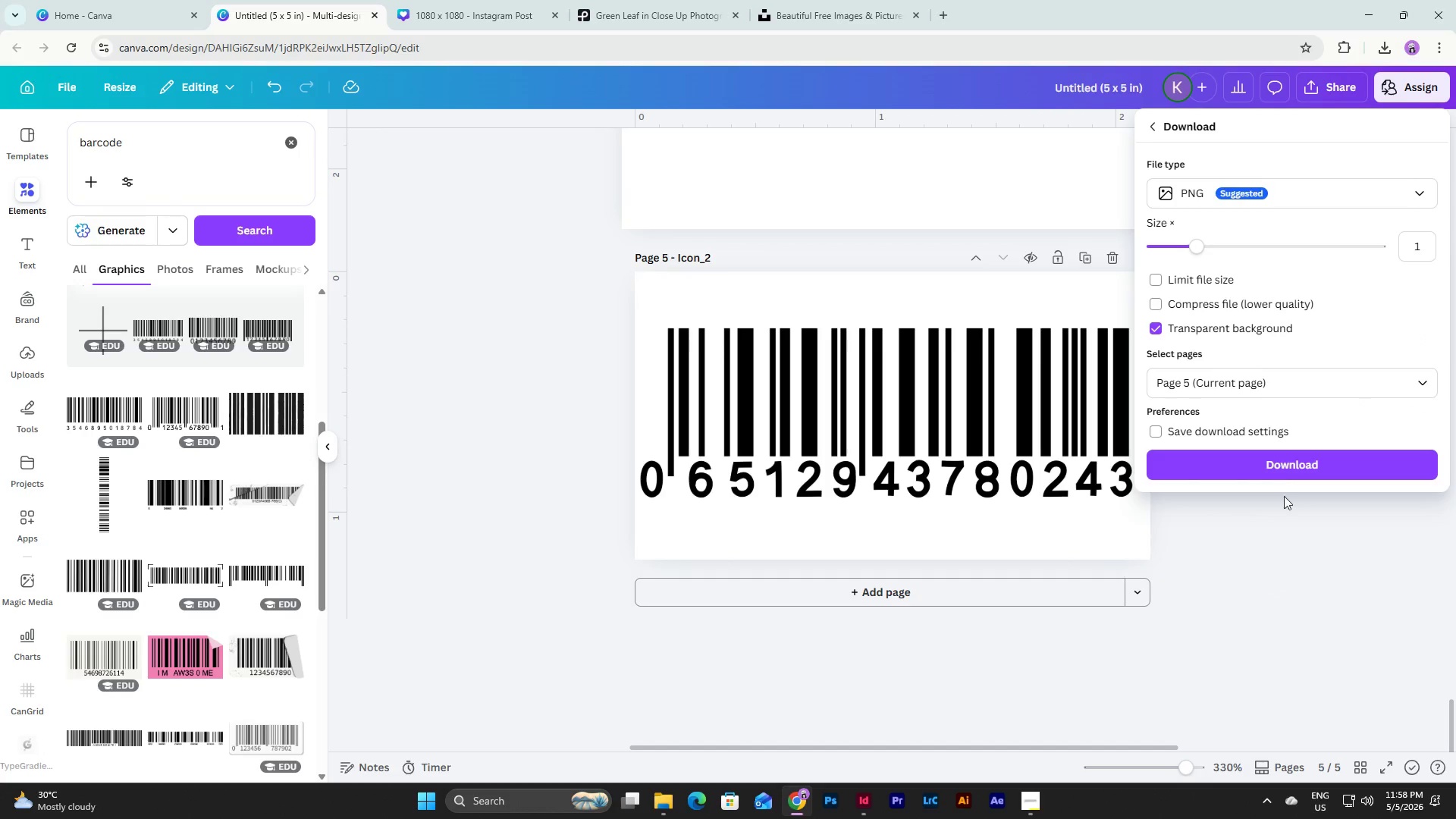 
left_click([1284, 470])
 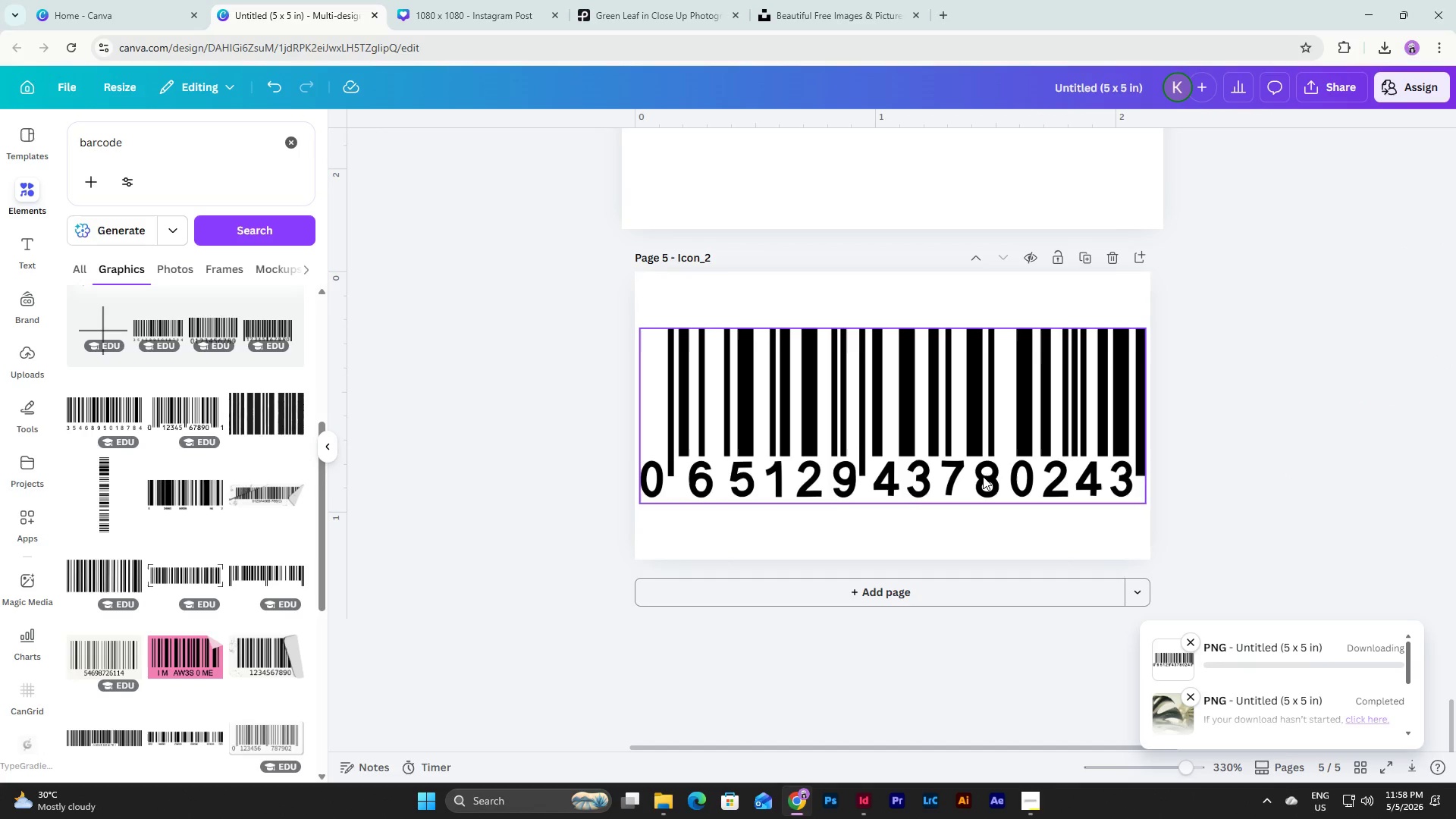 
left_click([905, 491])
 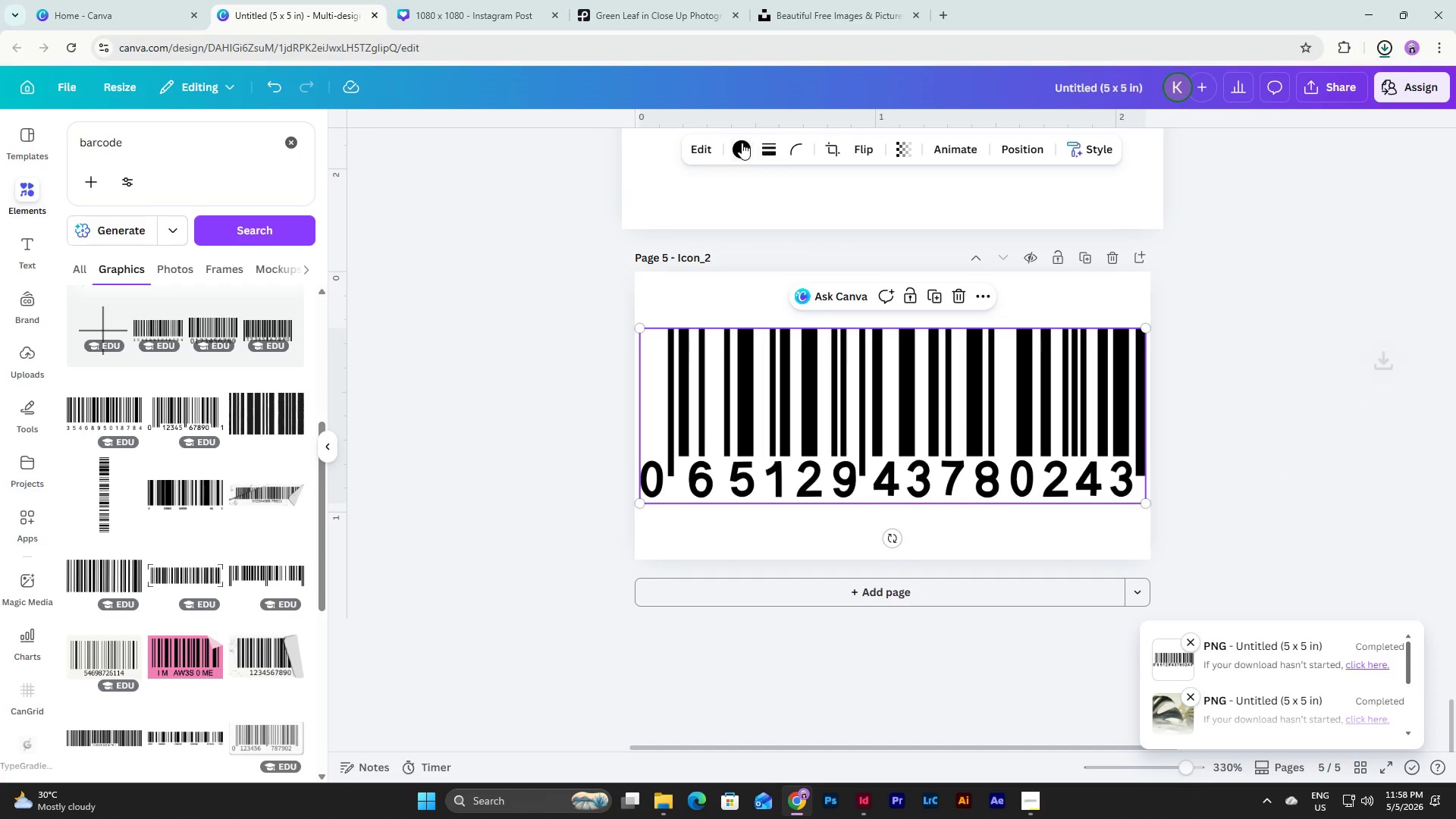 
left_click([742, 143])
 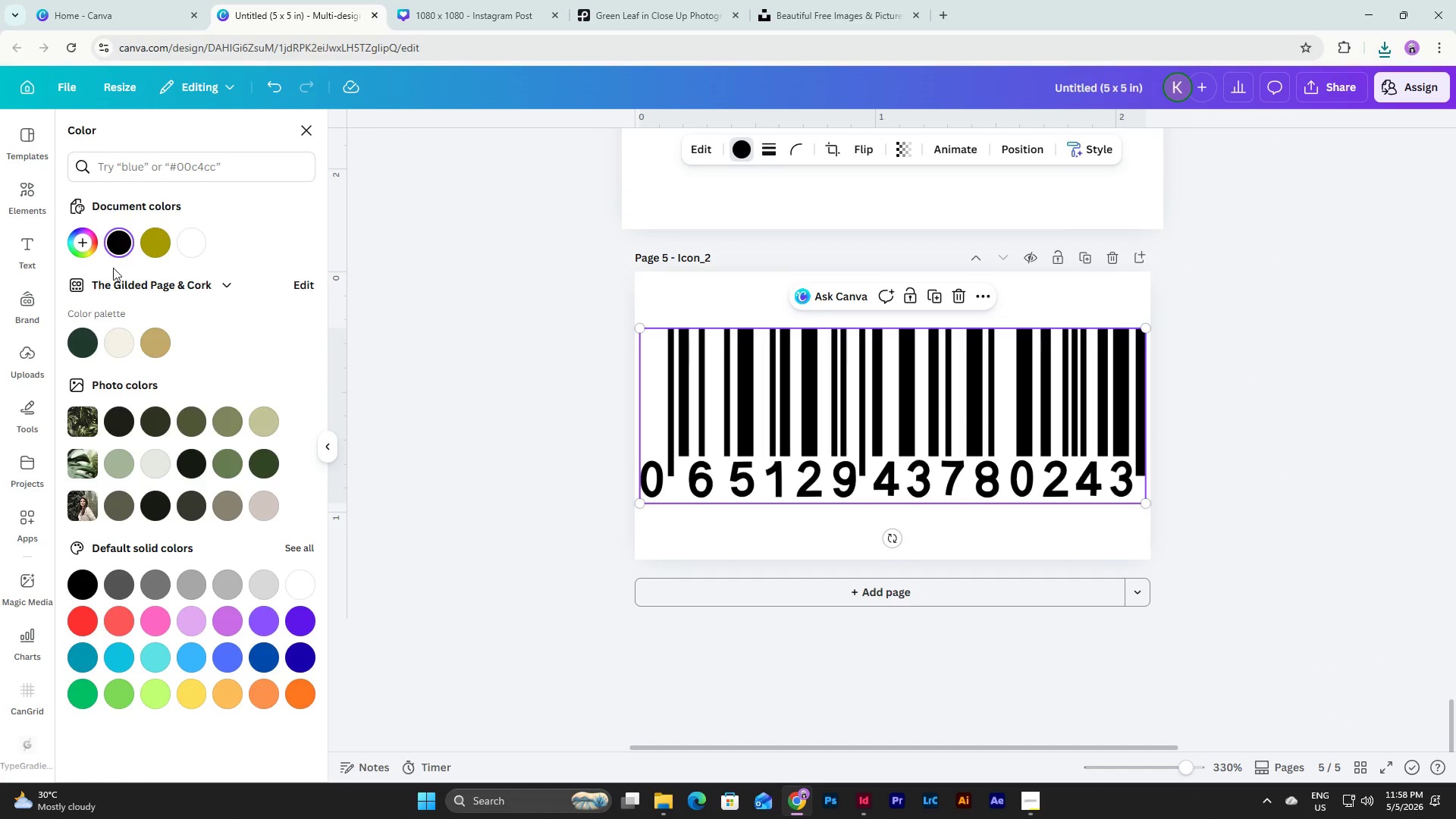 
left_click([125, 344])
 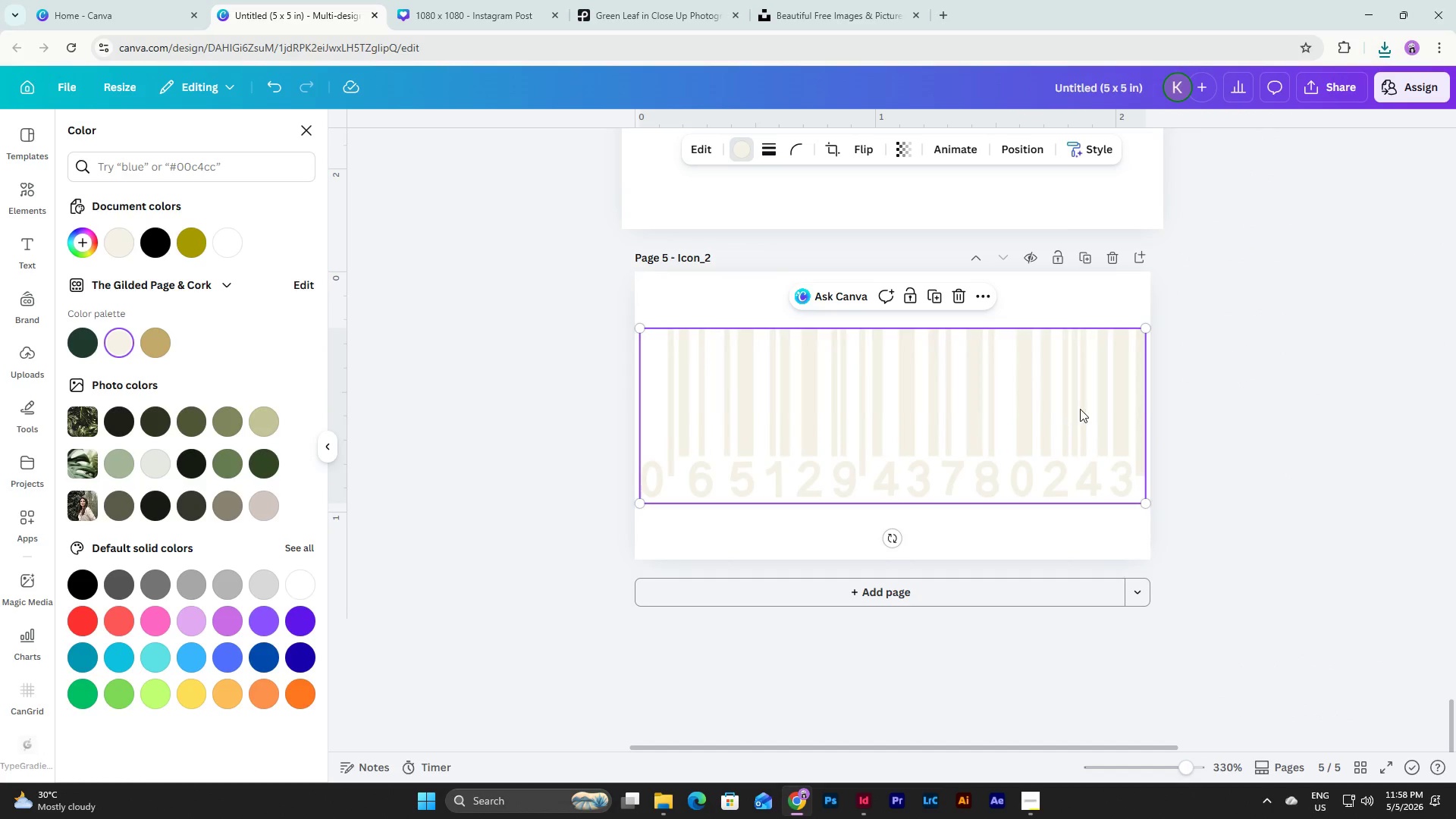 
left_click([1271, 409])
 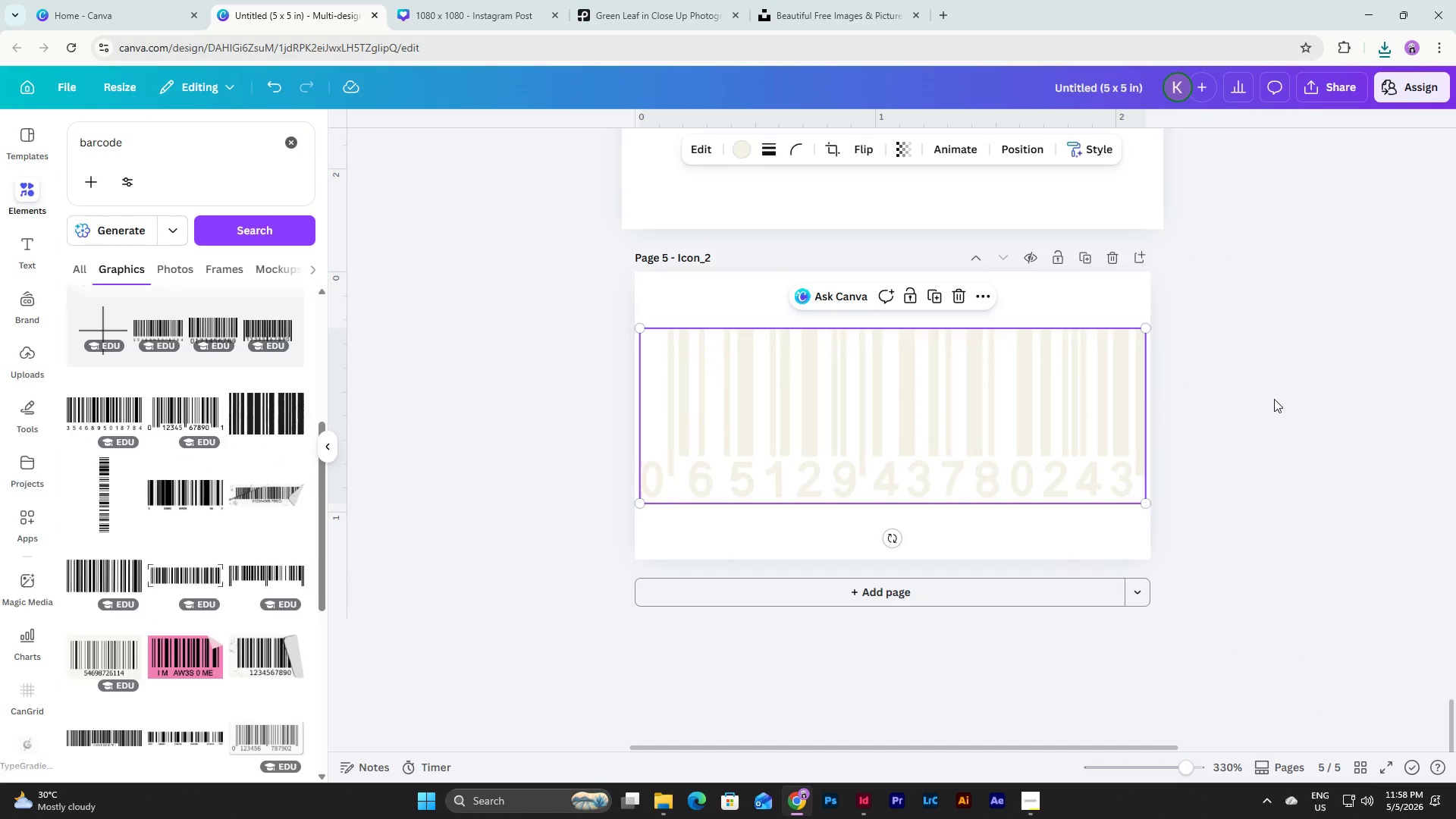 
left_click([1261, 384])
 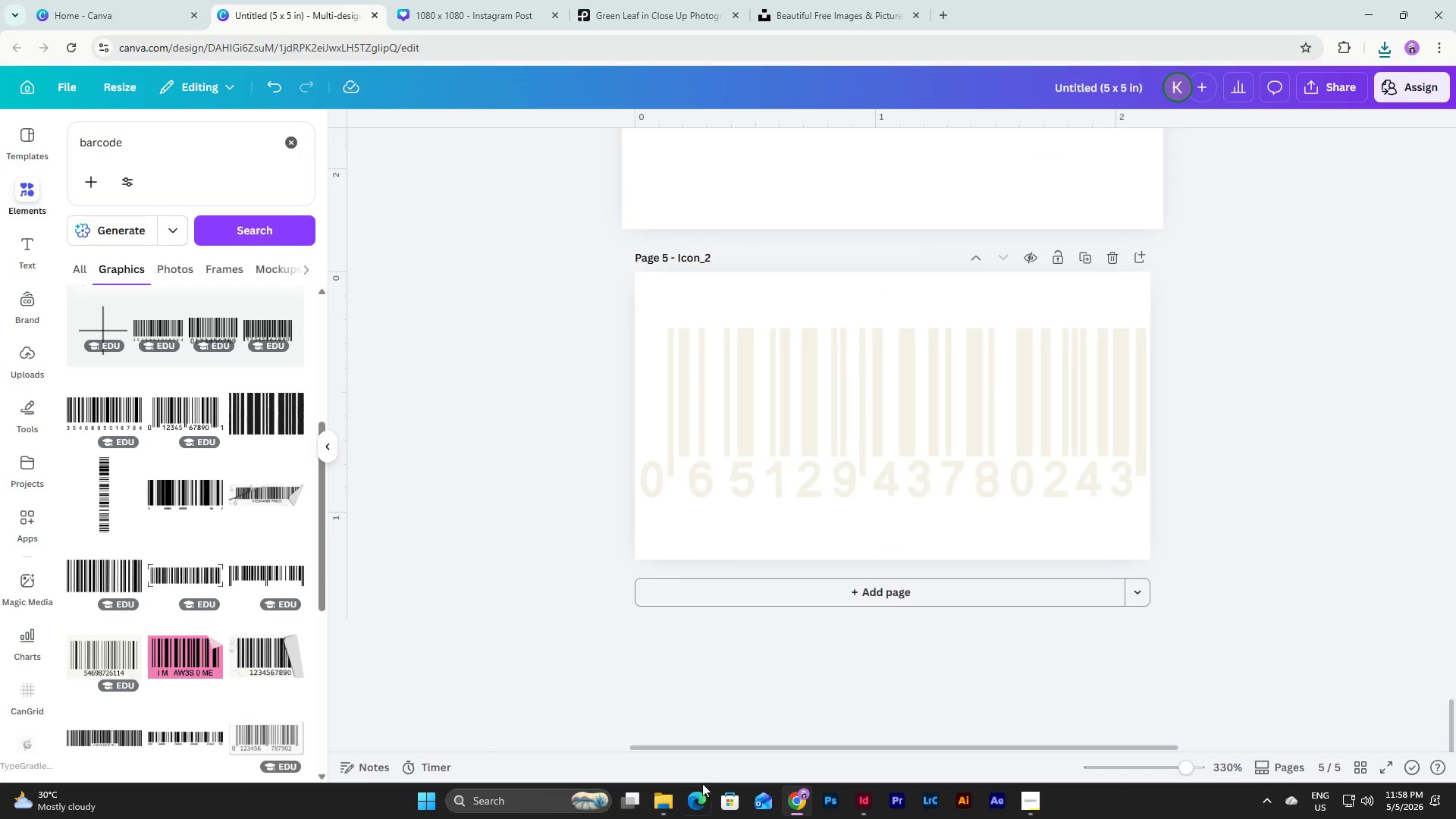 
wait(5.26)
 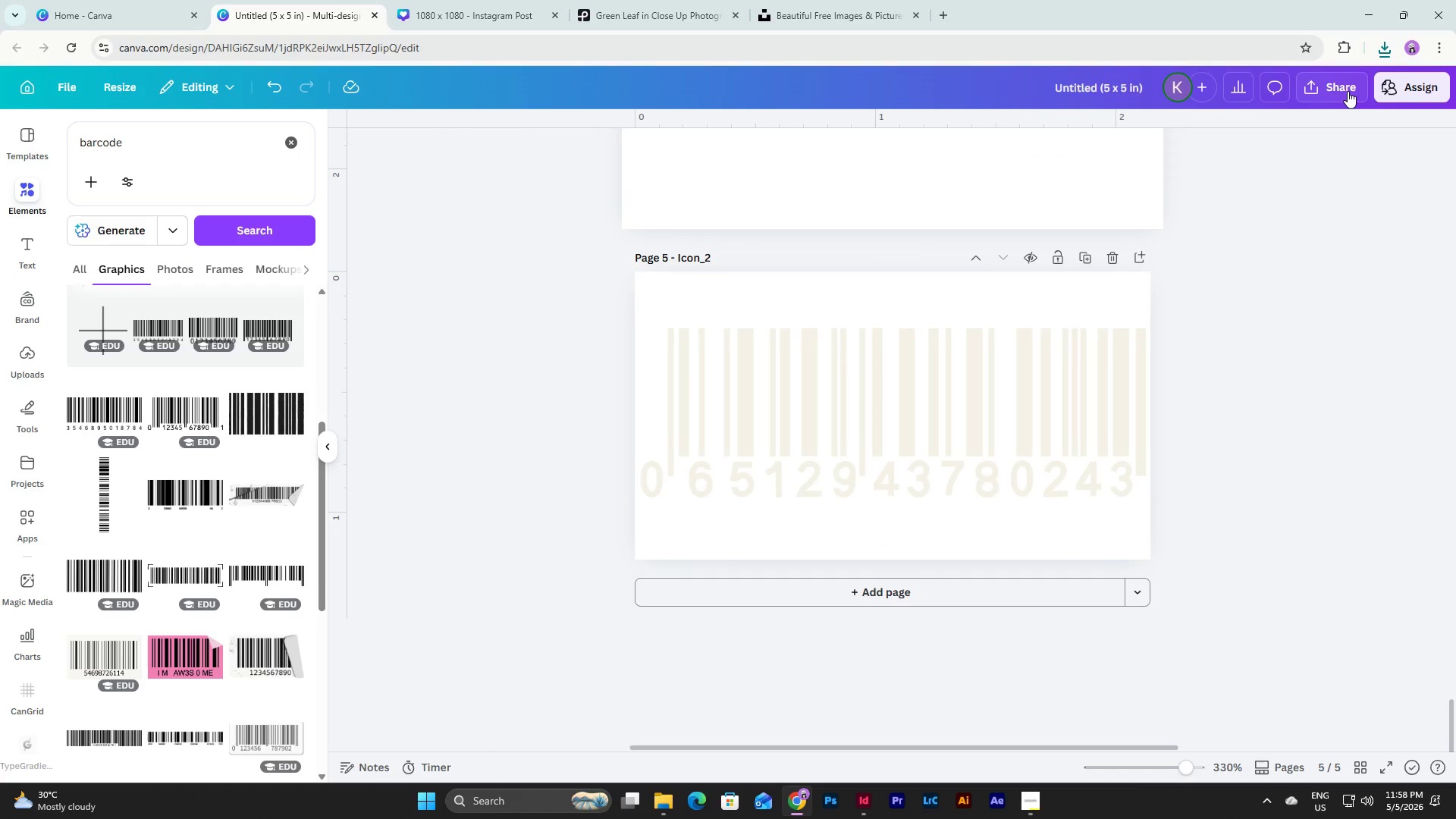 
left_click([866, 799])
 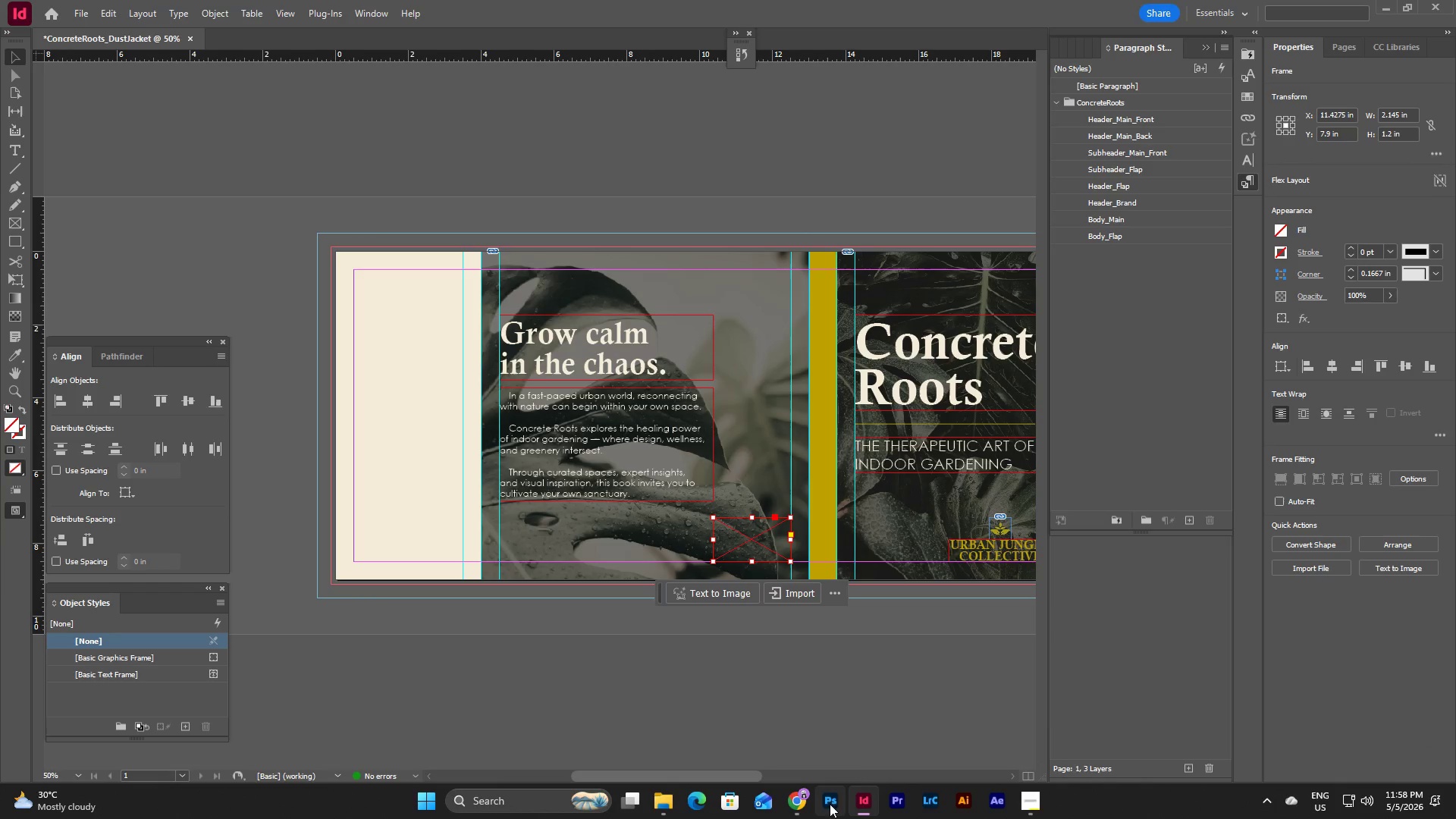 
left_click([659, 796])
 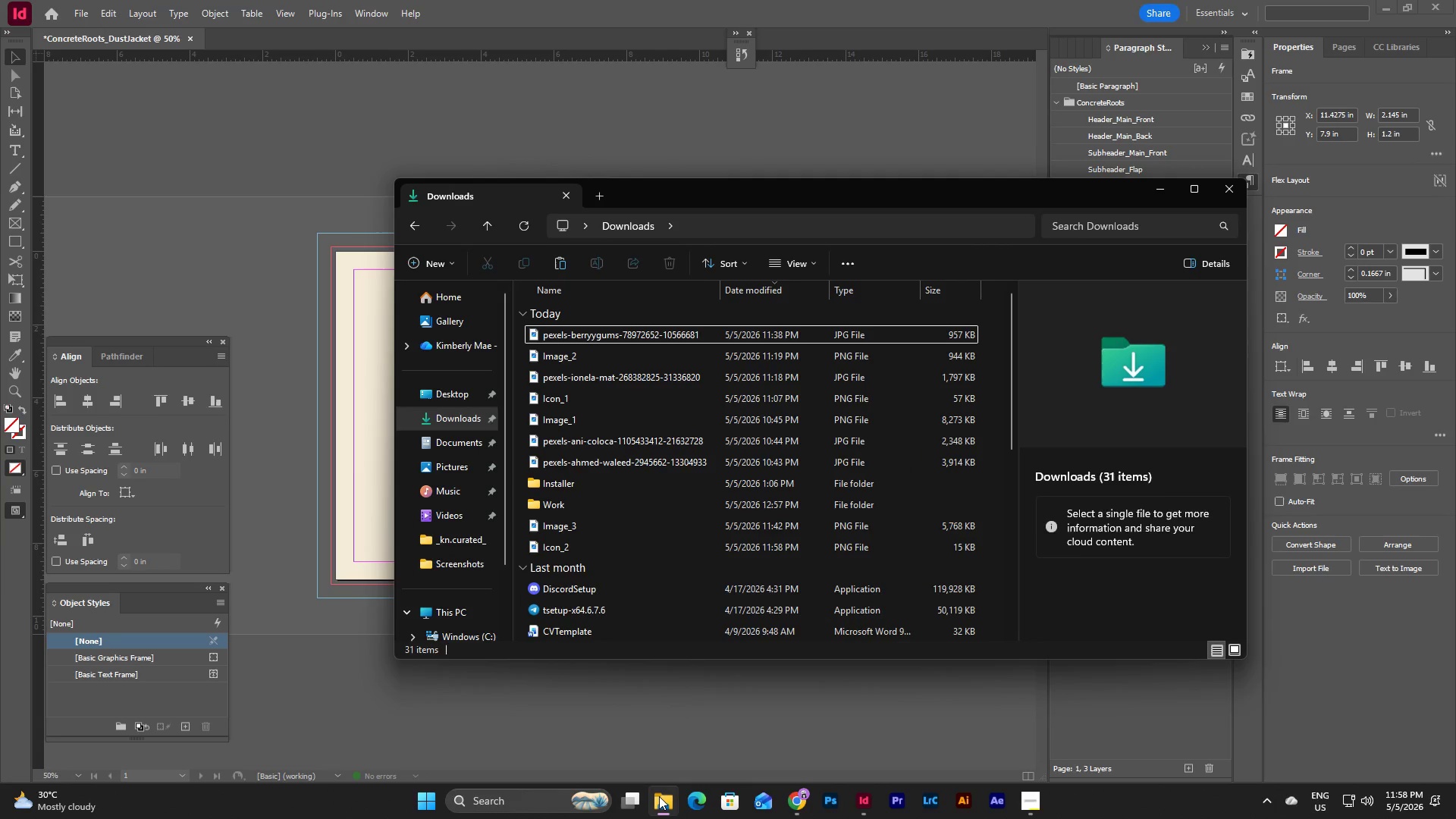 
left_click([659, 796])
 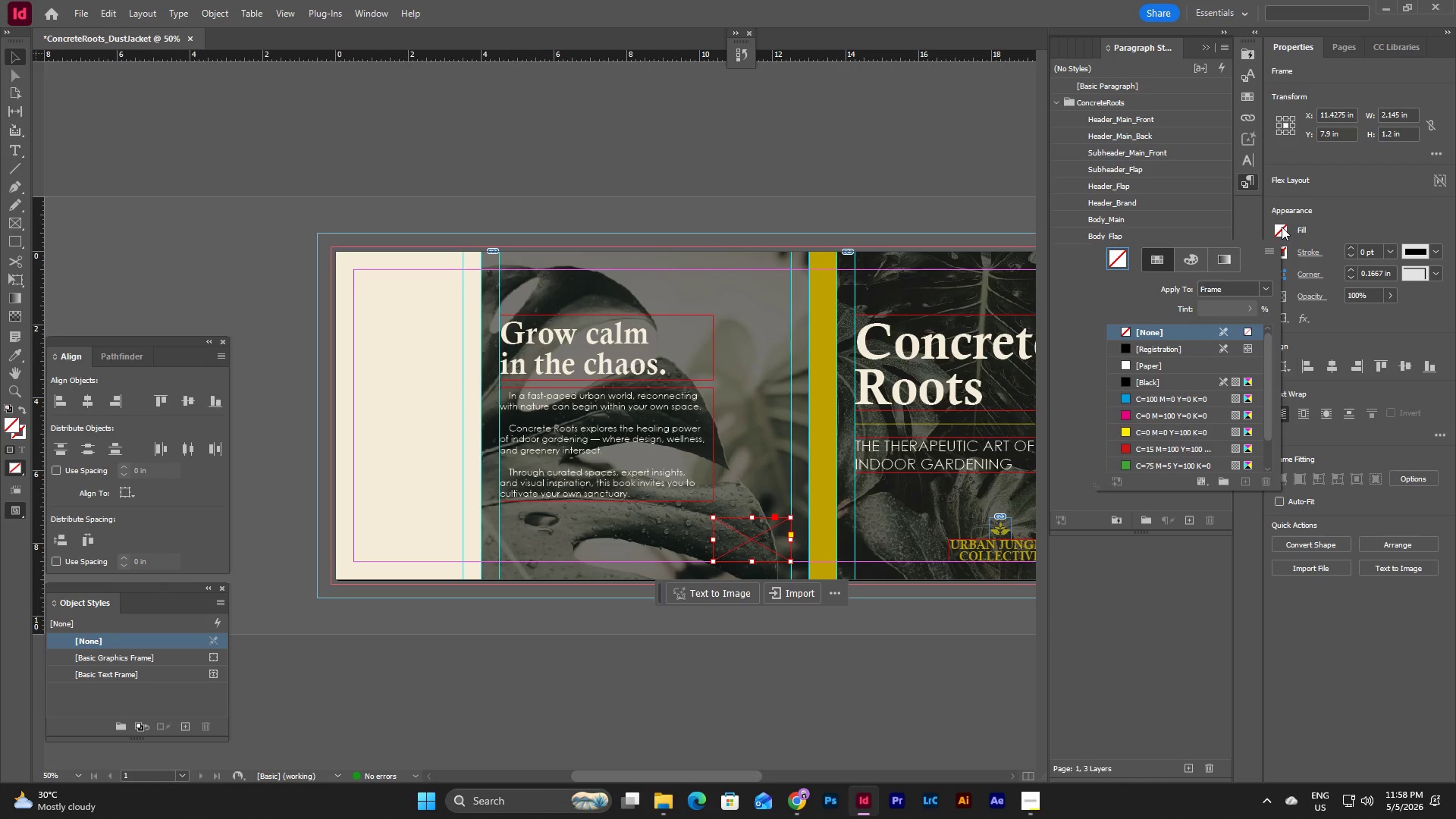 
scroll: coordinate [1171, 375], scroll_direction: down, amount: 9.0
 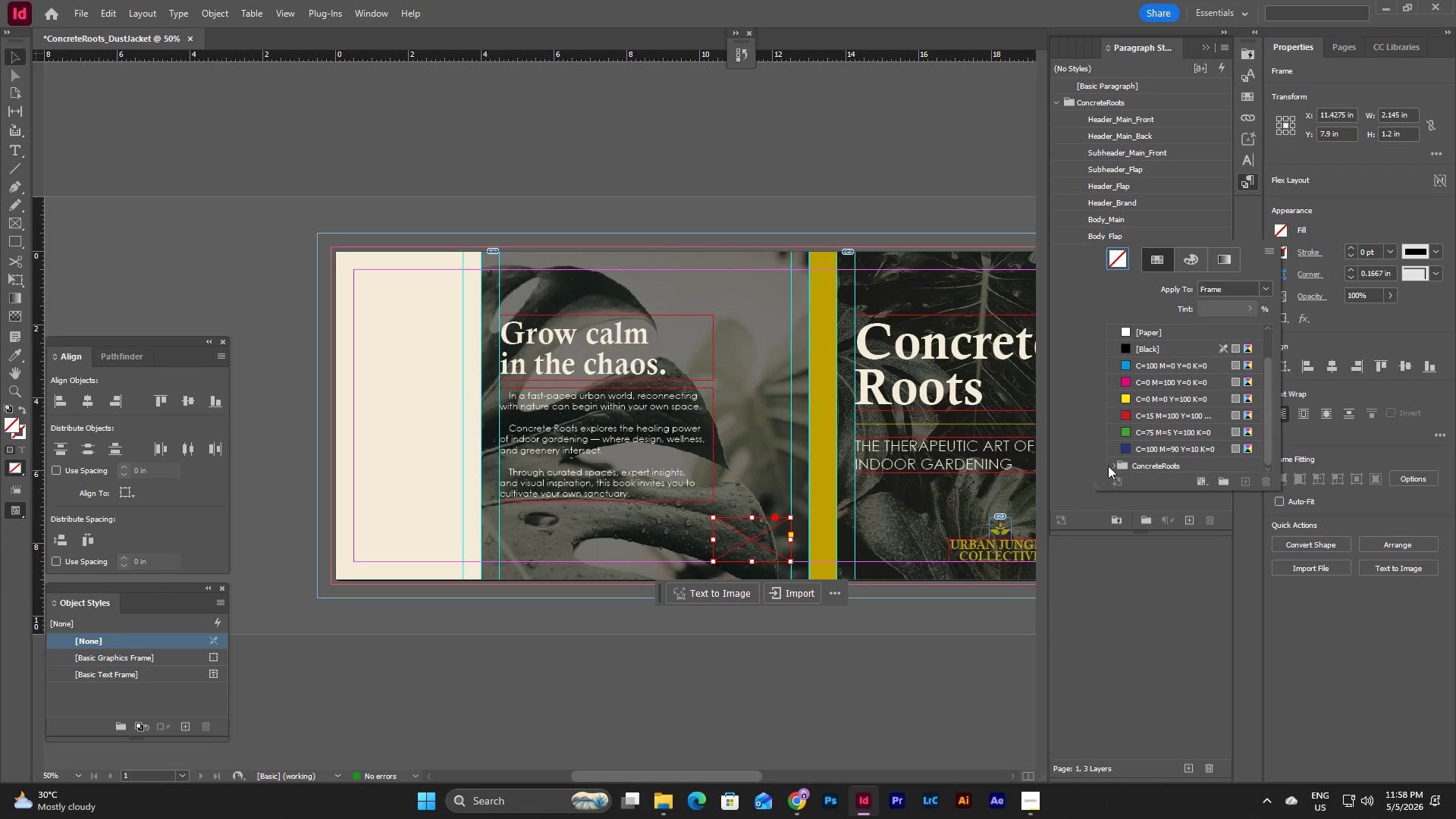 
left_click([1113, 461])
 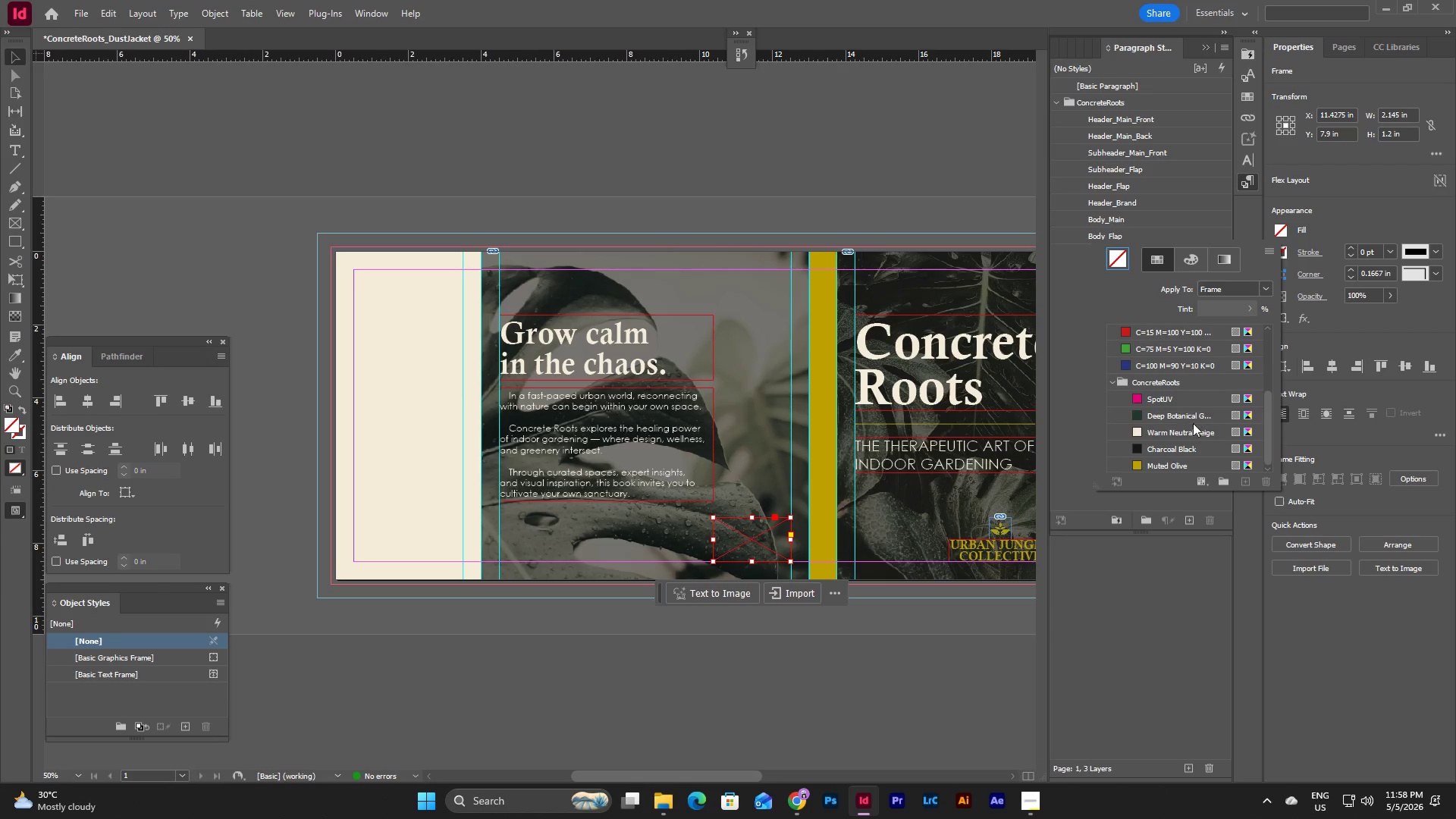 
left_click([1181, 432])
 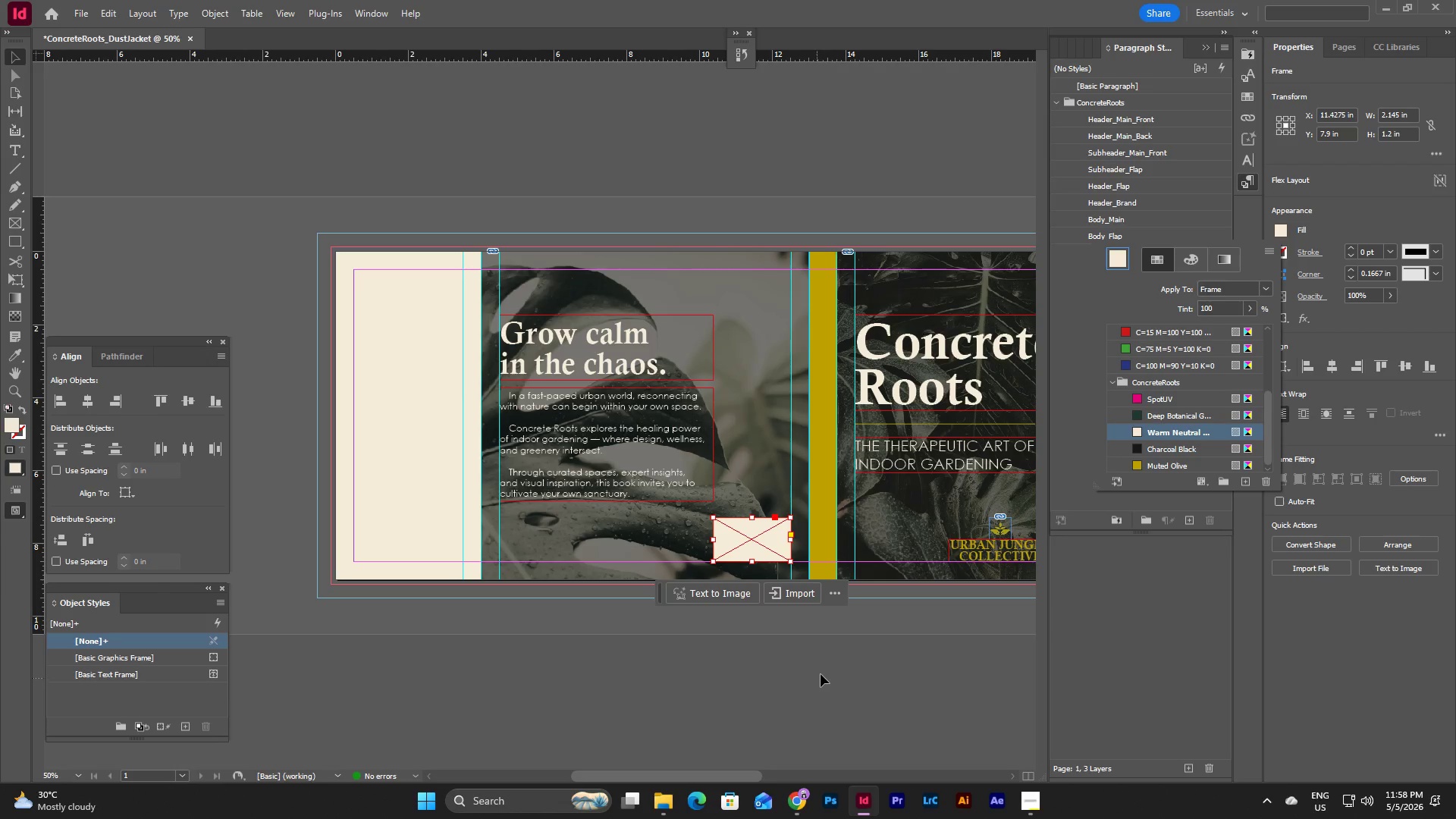 
double_click([849, 667])
 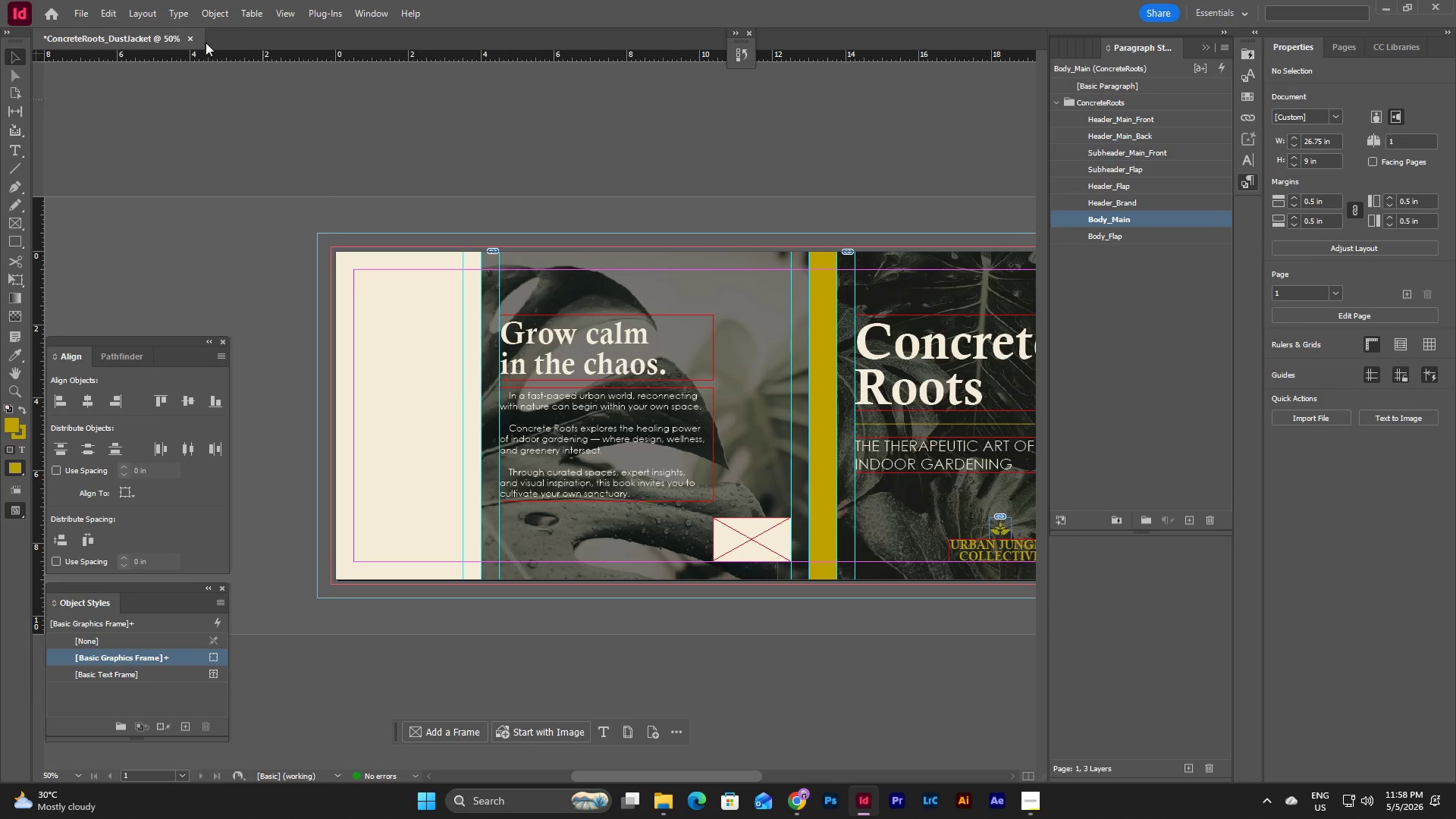 
left_click([89, 3])
 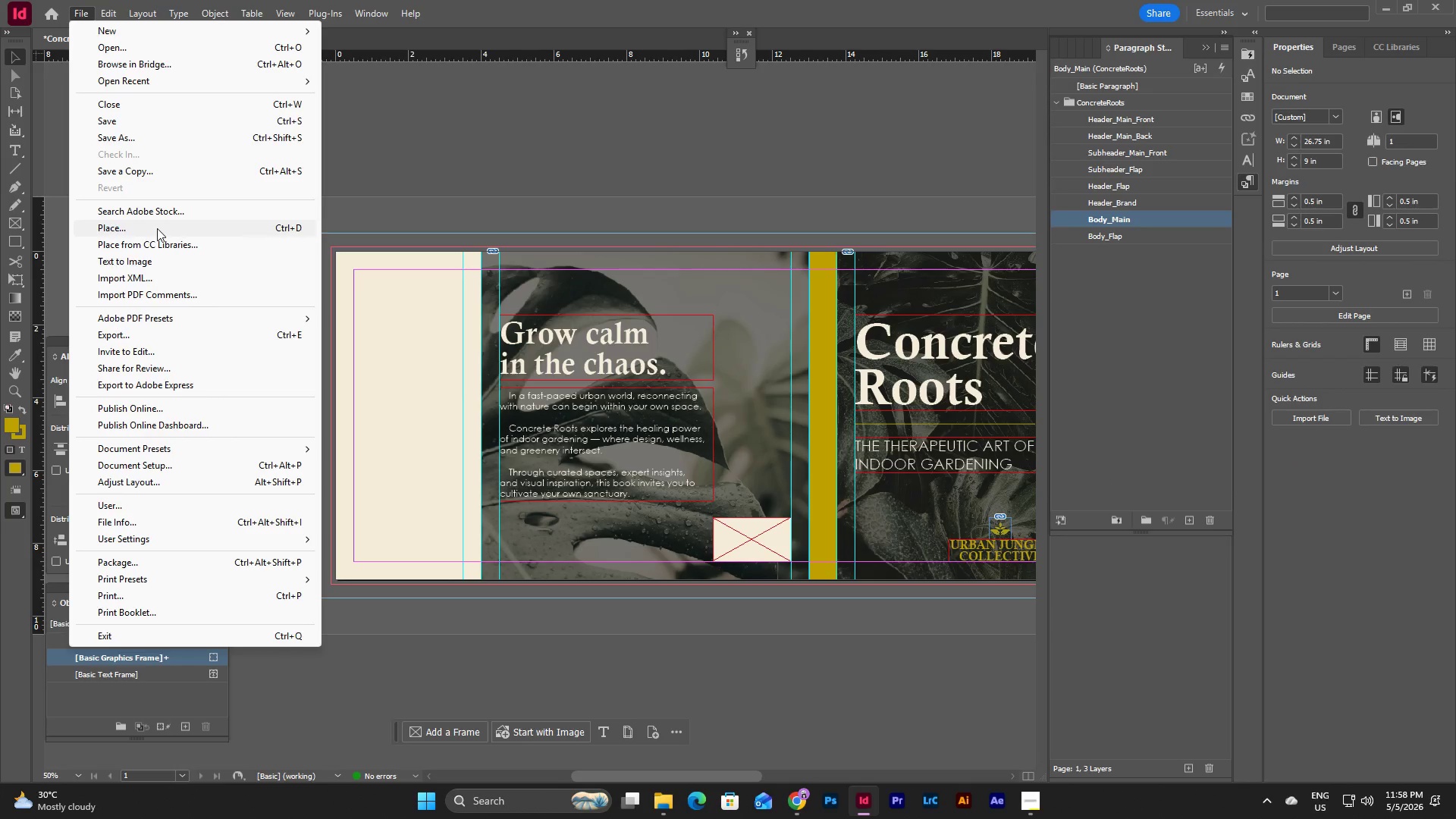 
left_click([157, 228])
 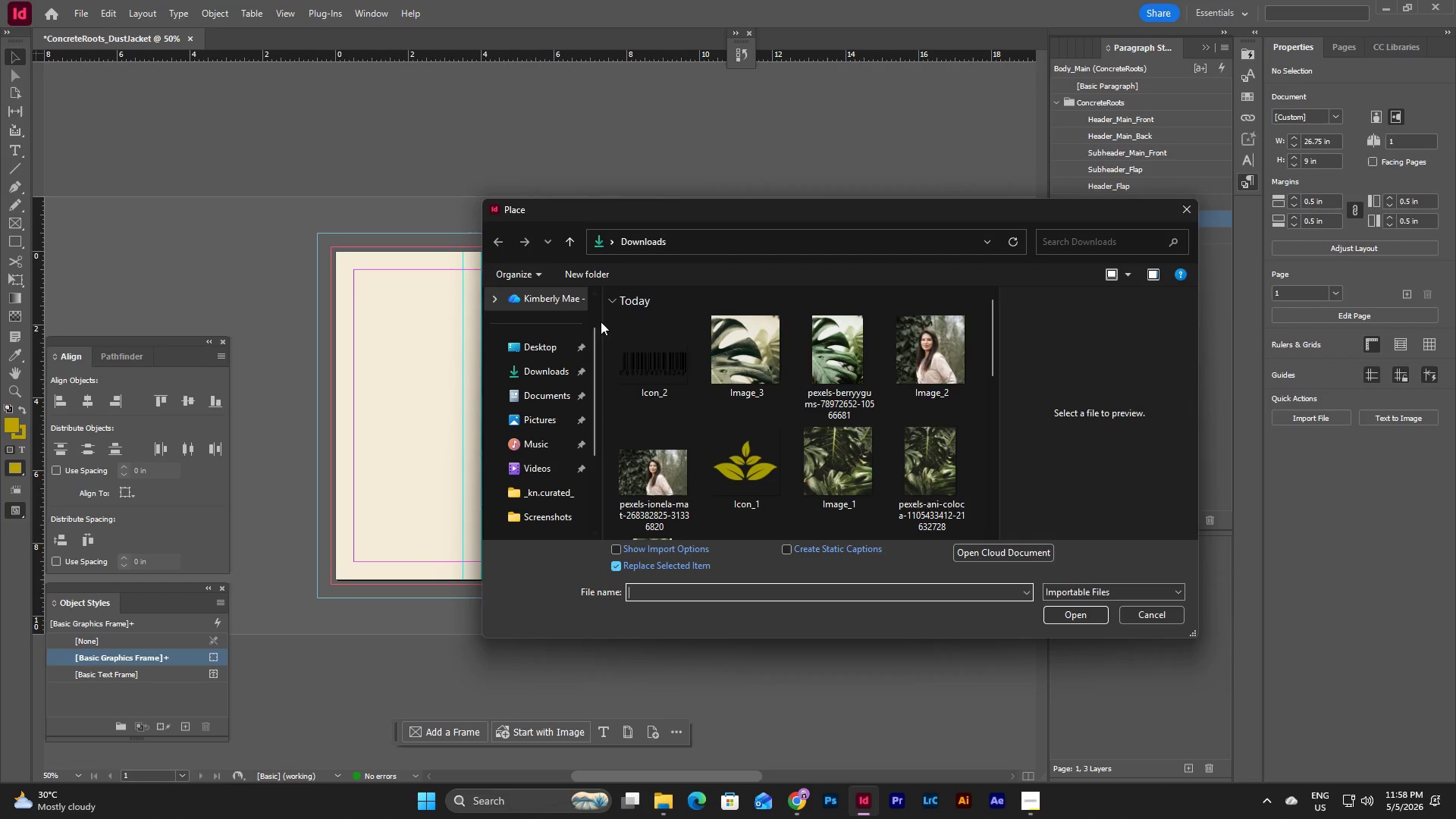 
left_click([669, 340])
 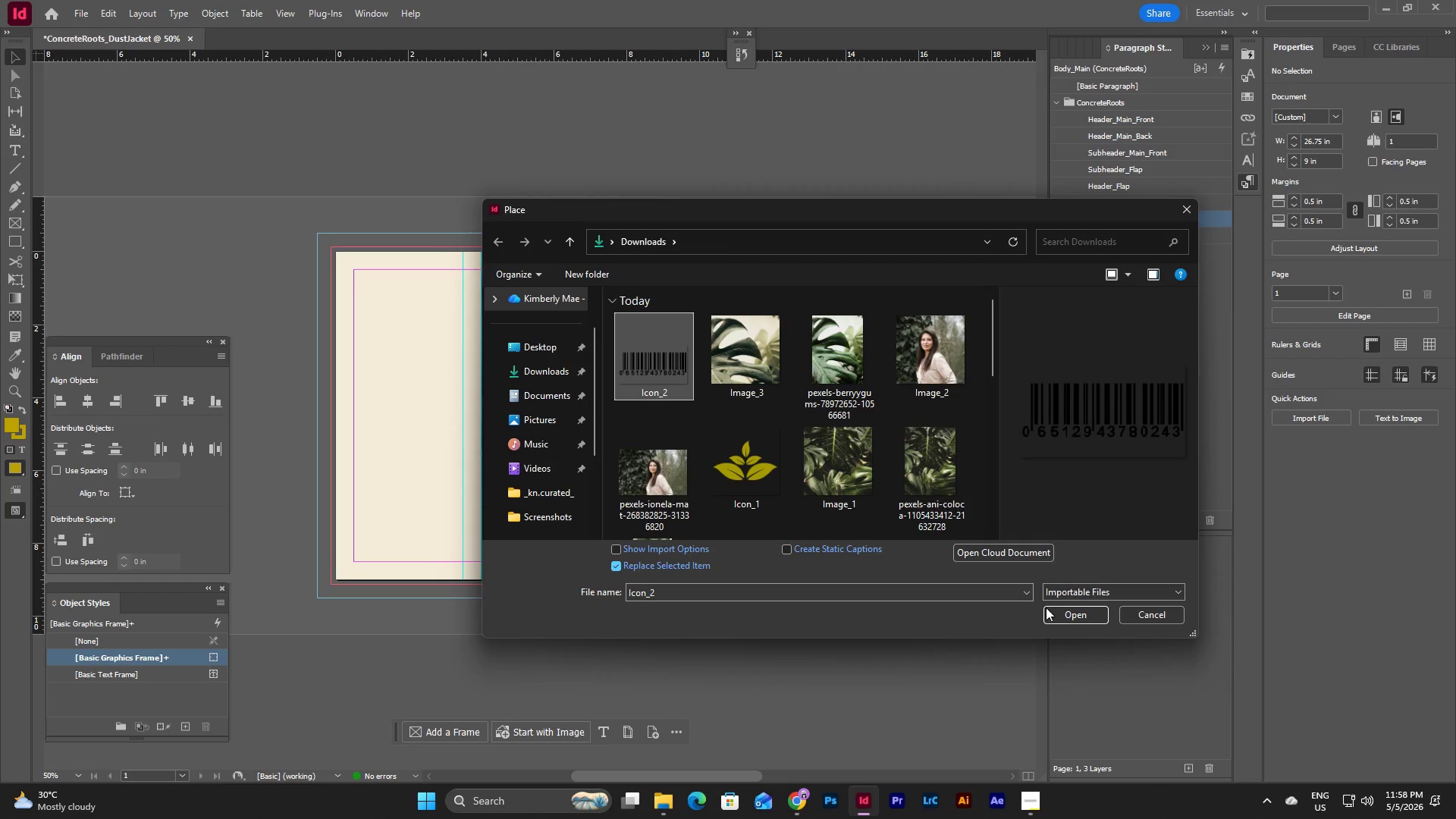 
left_click([1062, 613])
 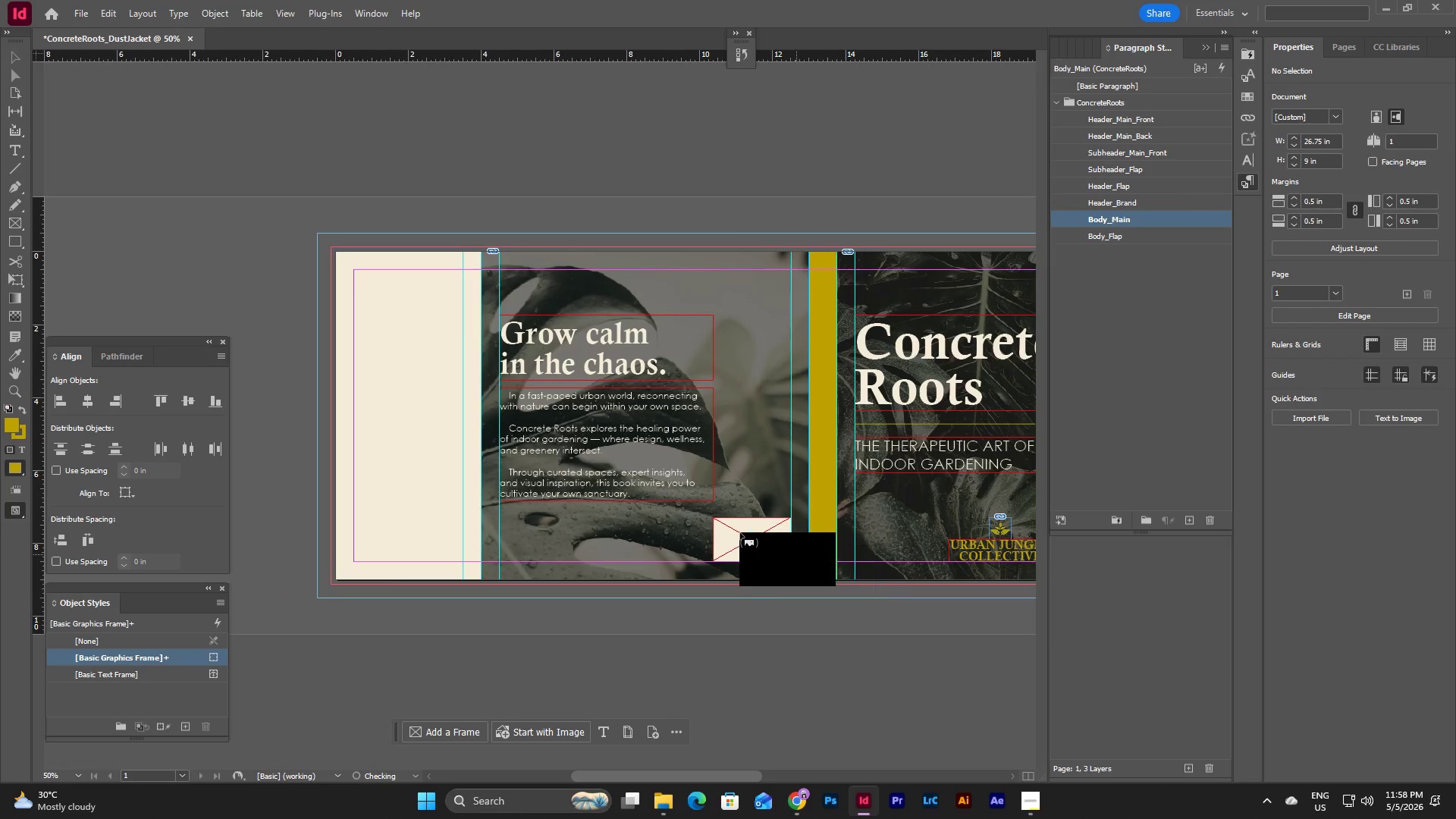 
left_click([739, 533])
 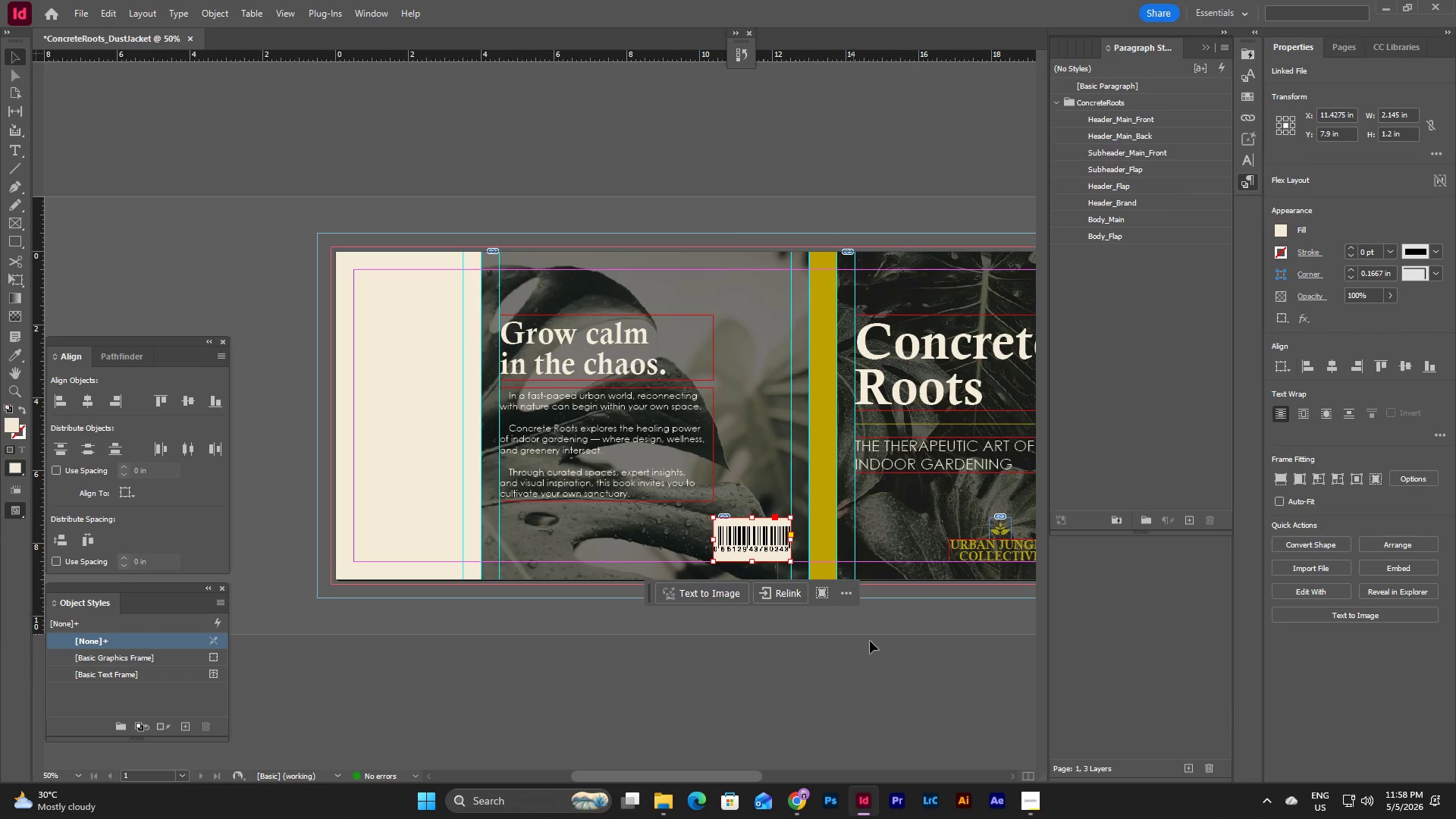 
left_click([943, 670])
 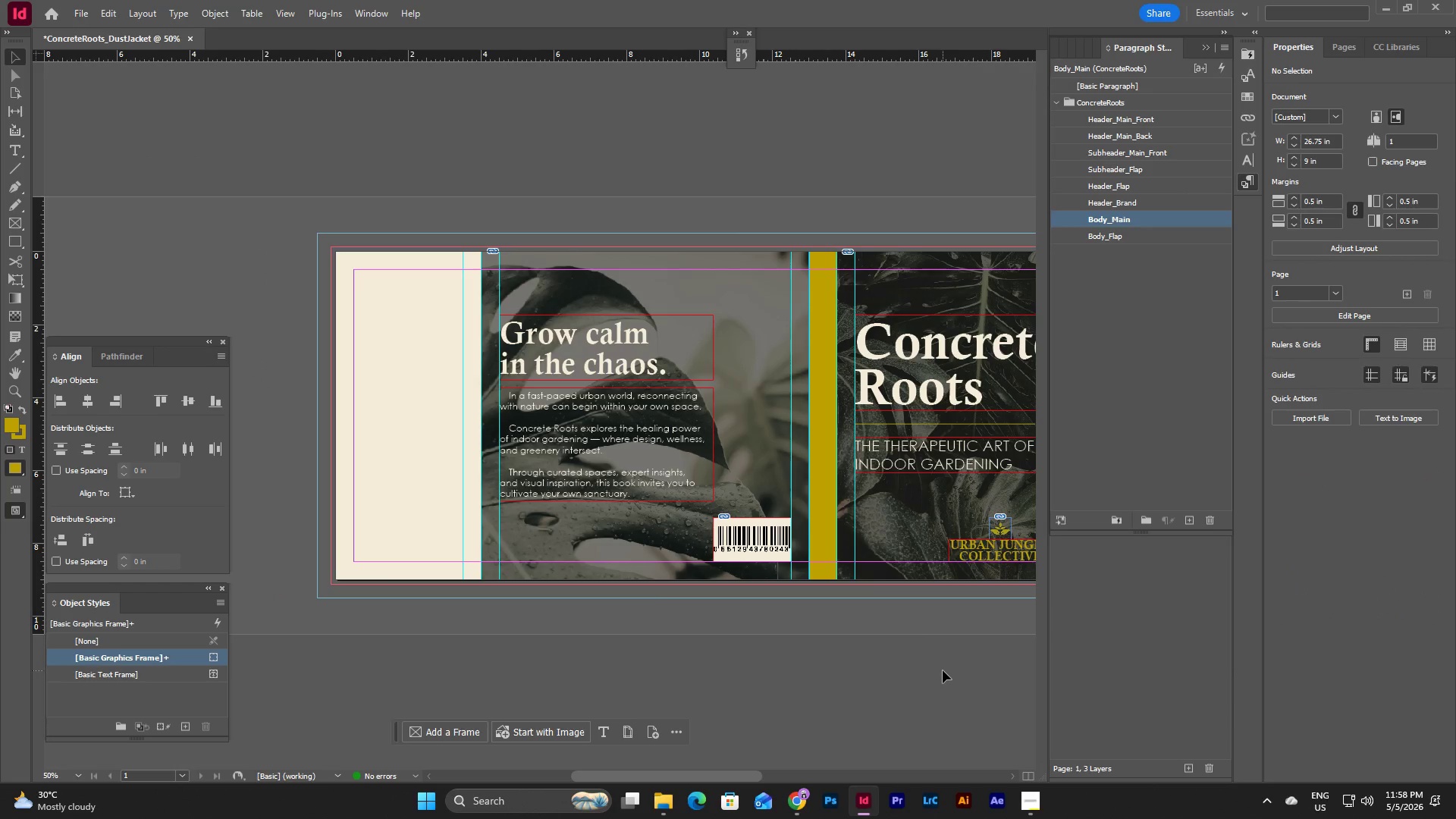 
left_click([943, 670])
 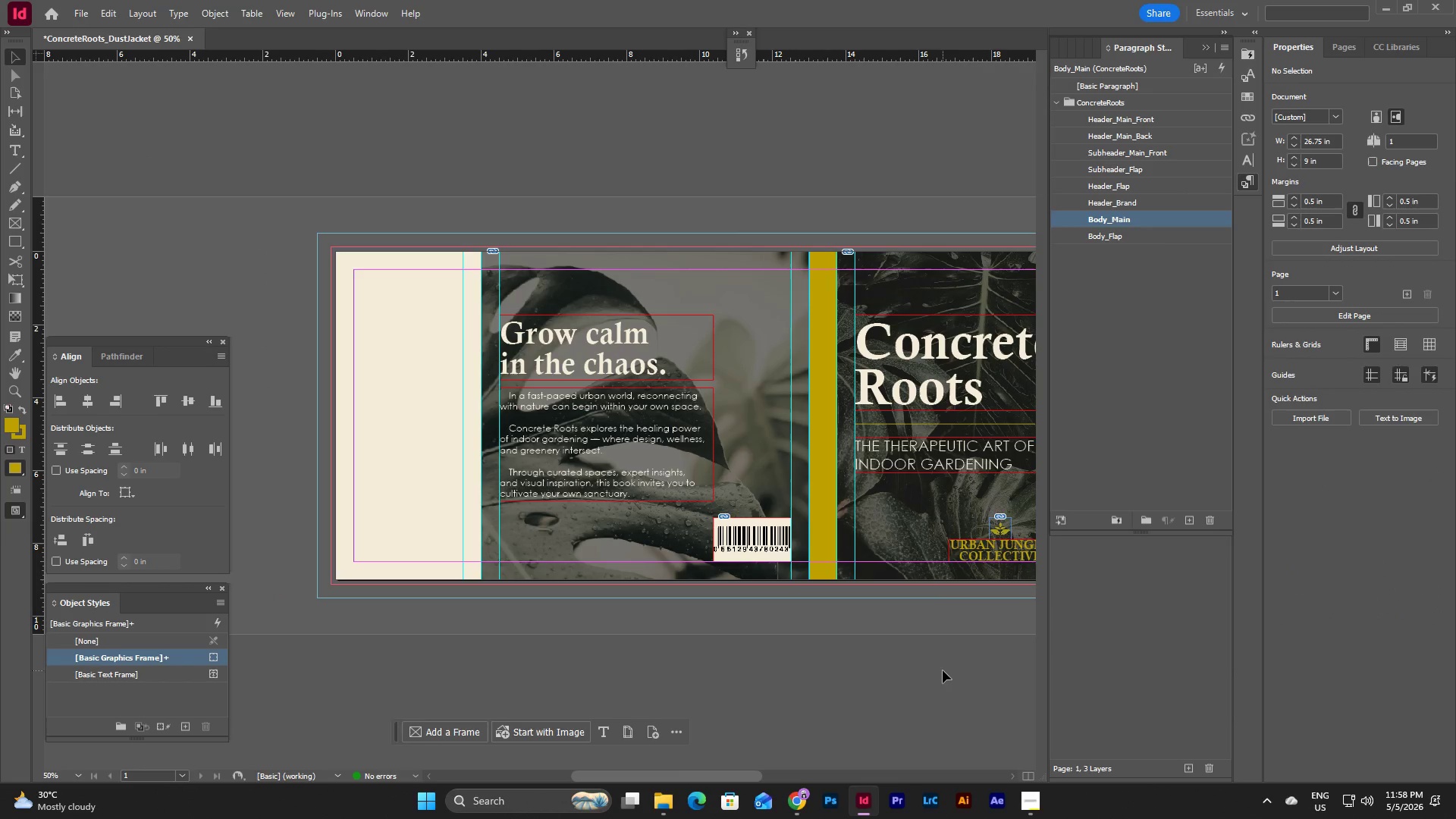 
type(ww)
 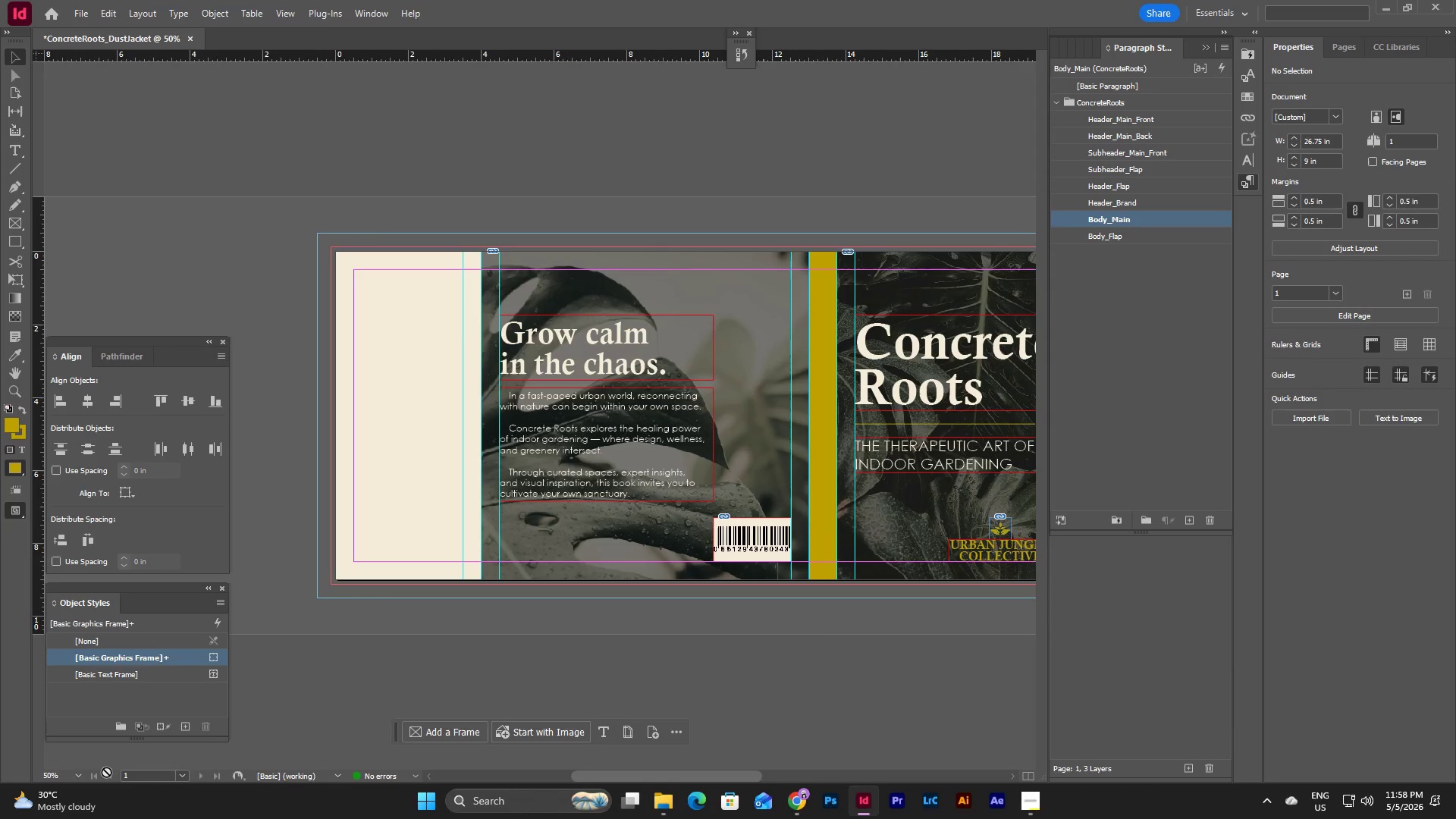 
left_click([84, 775])
 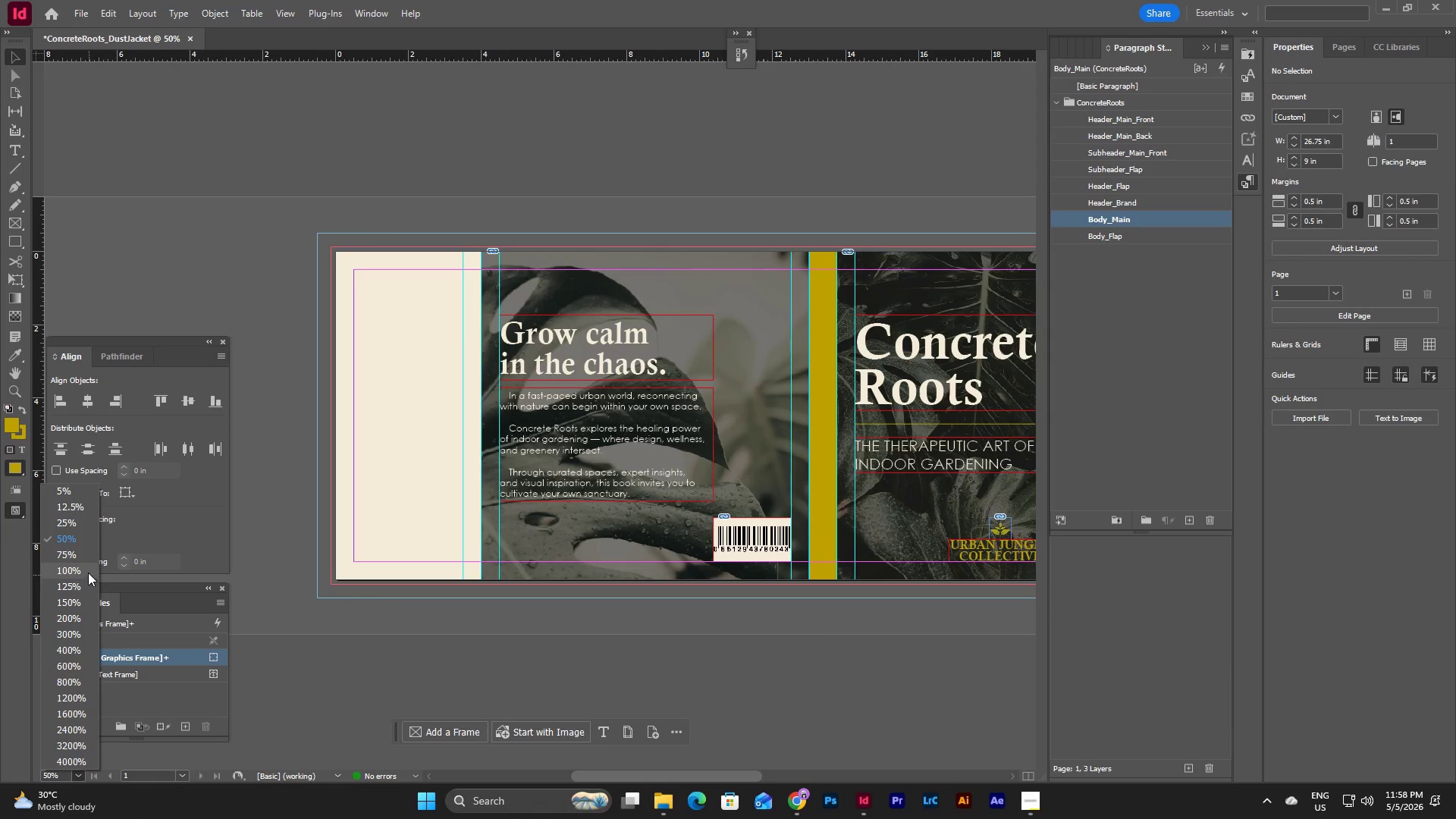 
left_click([86, 570])
 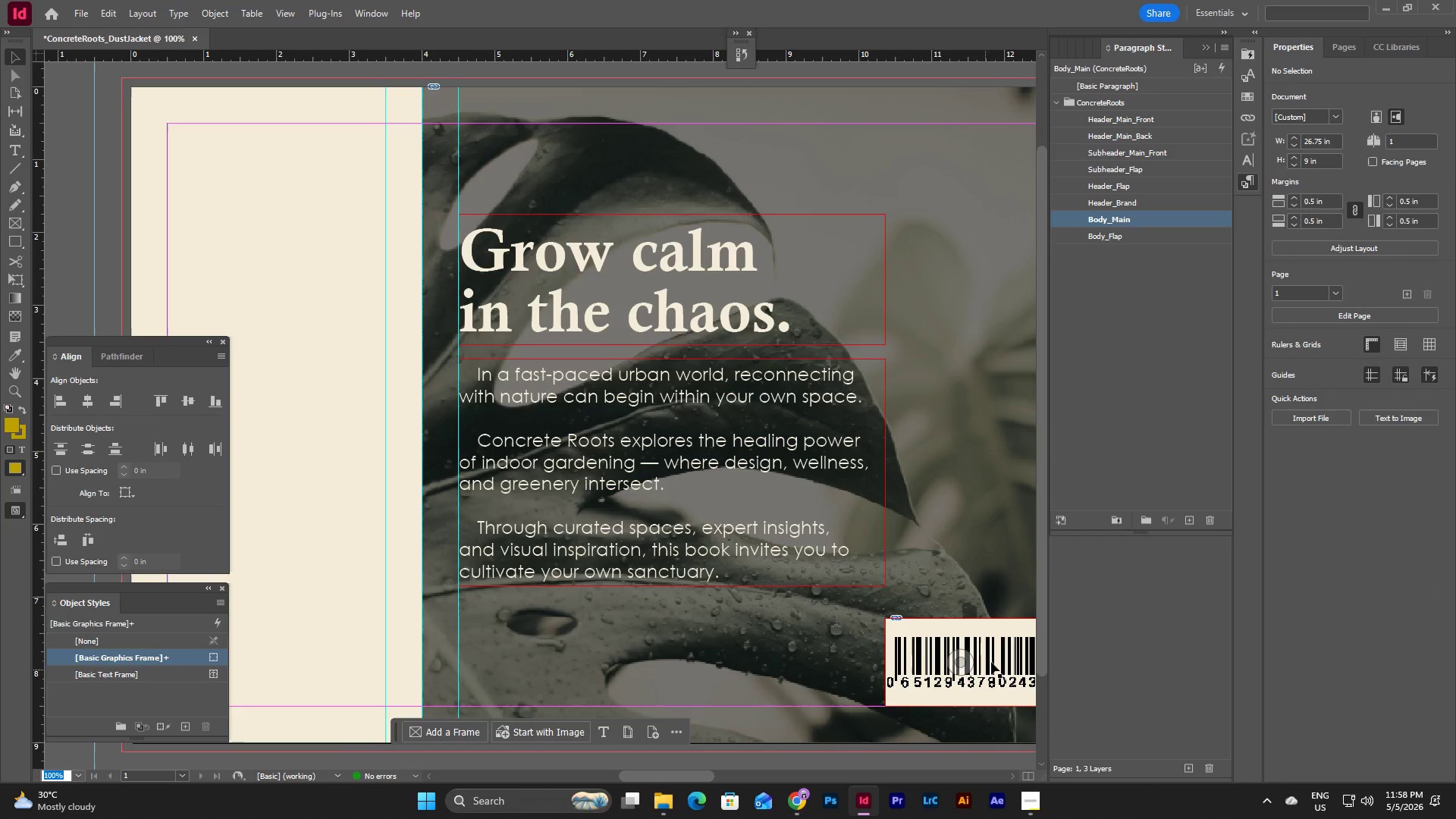 
scroll: coordinate [989, 639], scroll_direction: down, amount: 2.0
 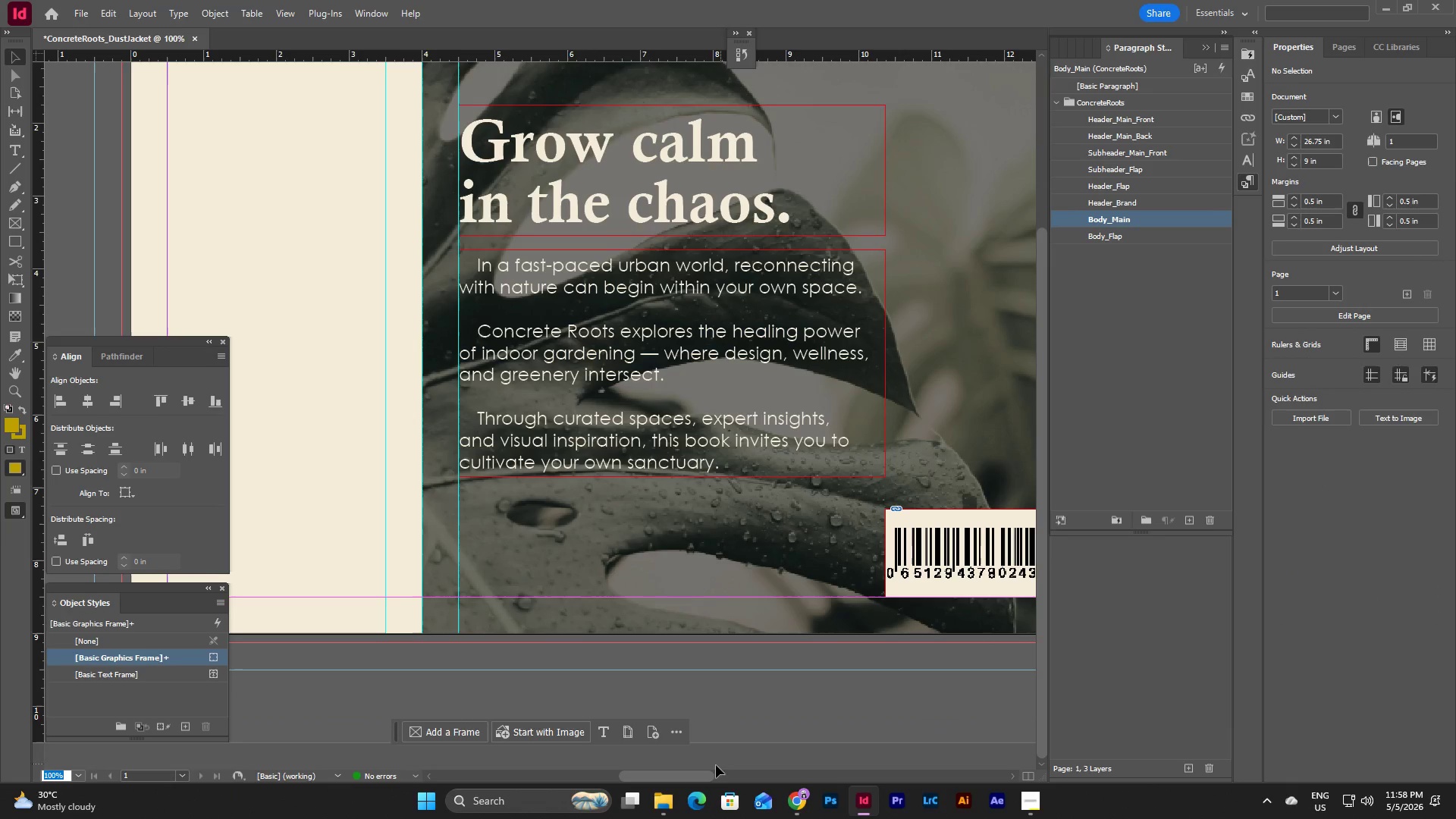 
left_click_drag(start_coordinate=[705, 771], to_coordinate=[732, 765])
 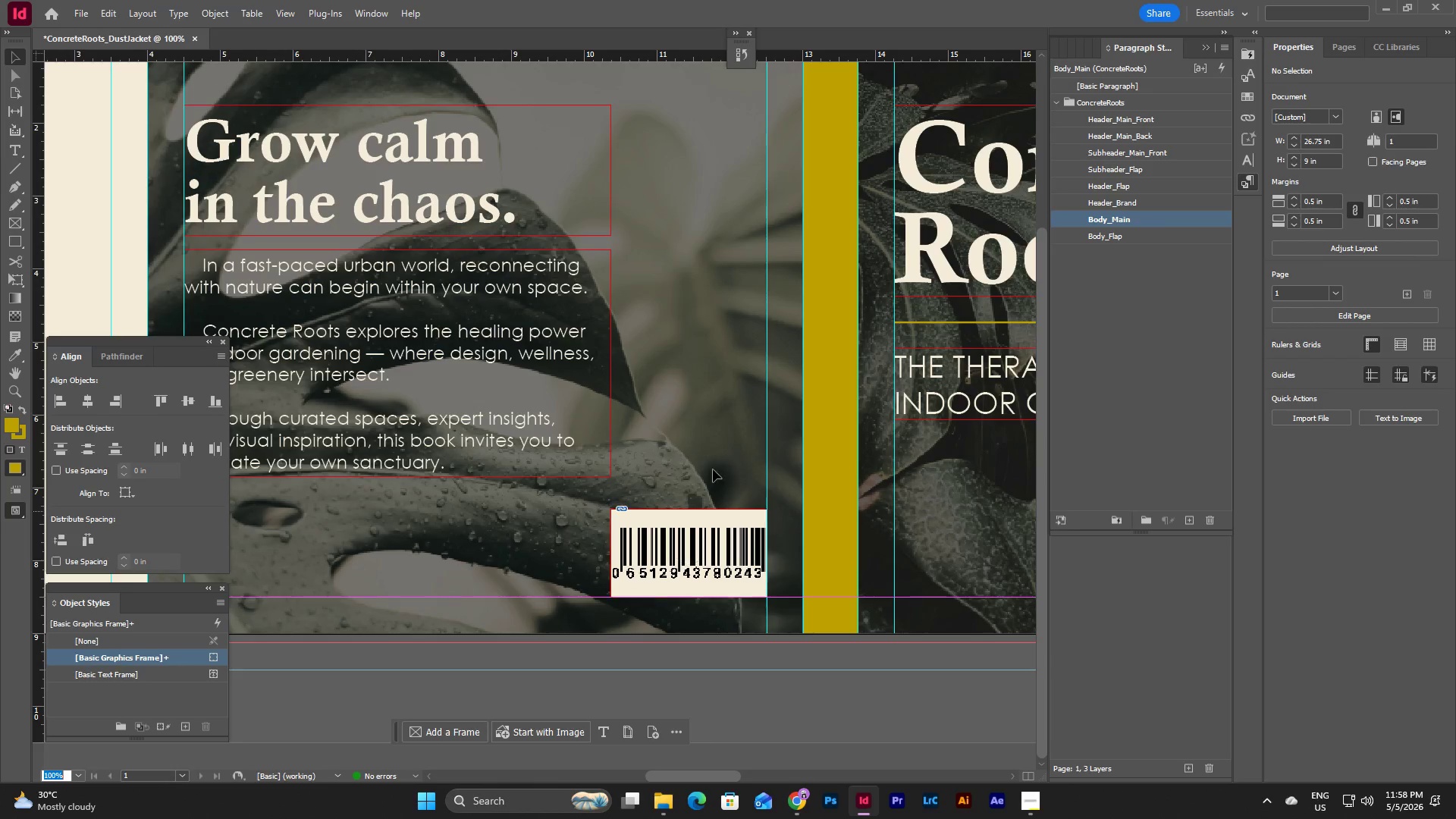 
left_click([691, 418])
 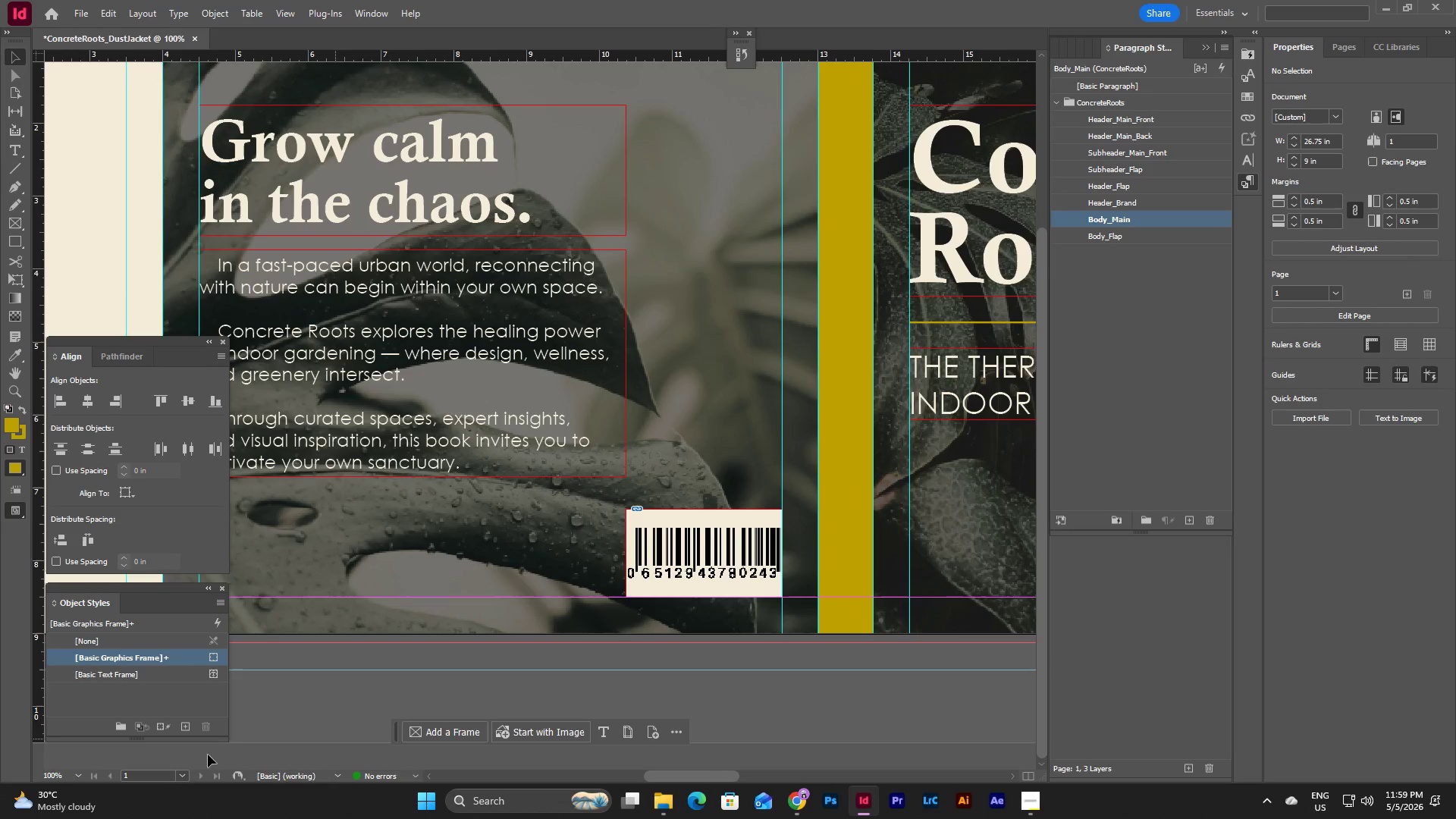 
double_click([72, 776])
 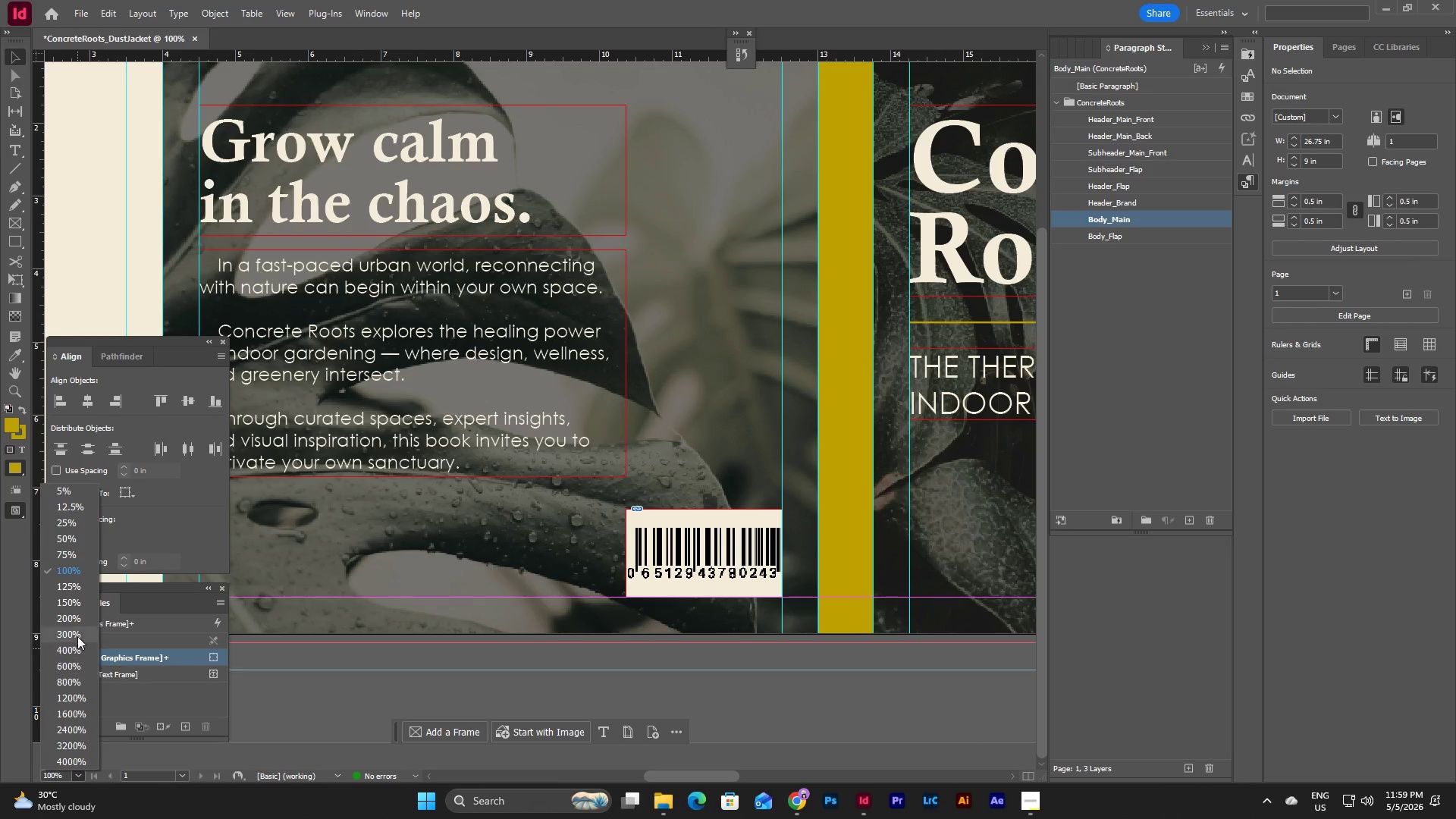 
left_click([77, 616])
 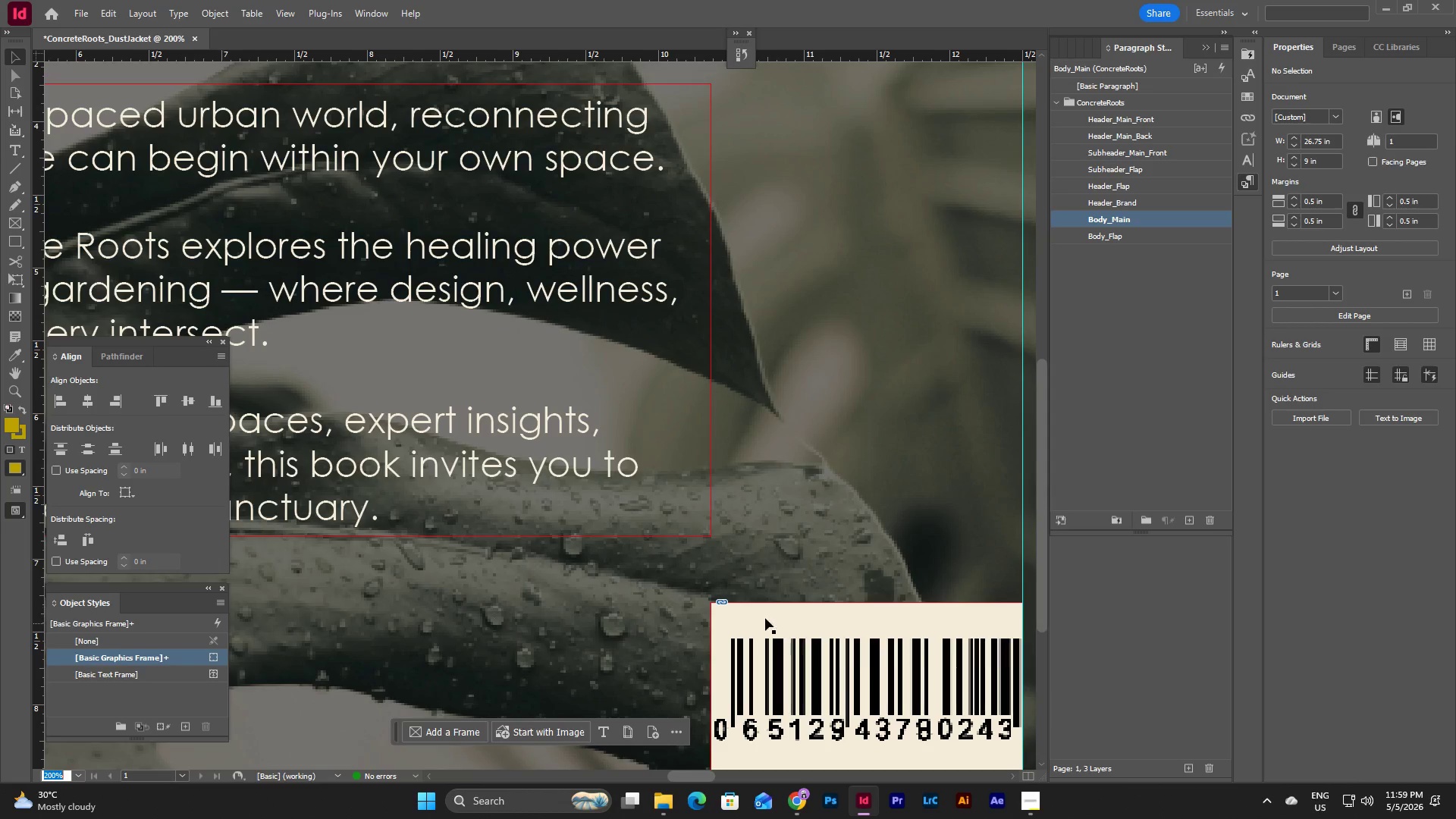 
scroll: coordinate [780, 616], scroll_direction: down, amount: 2.0
 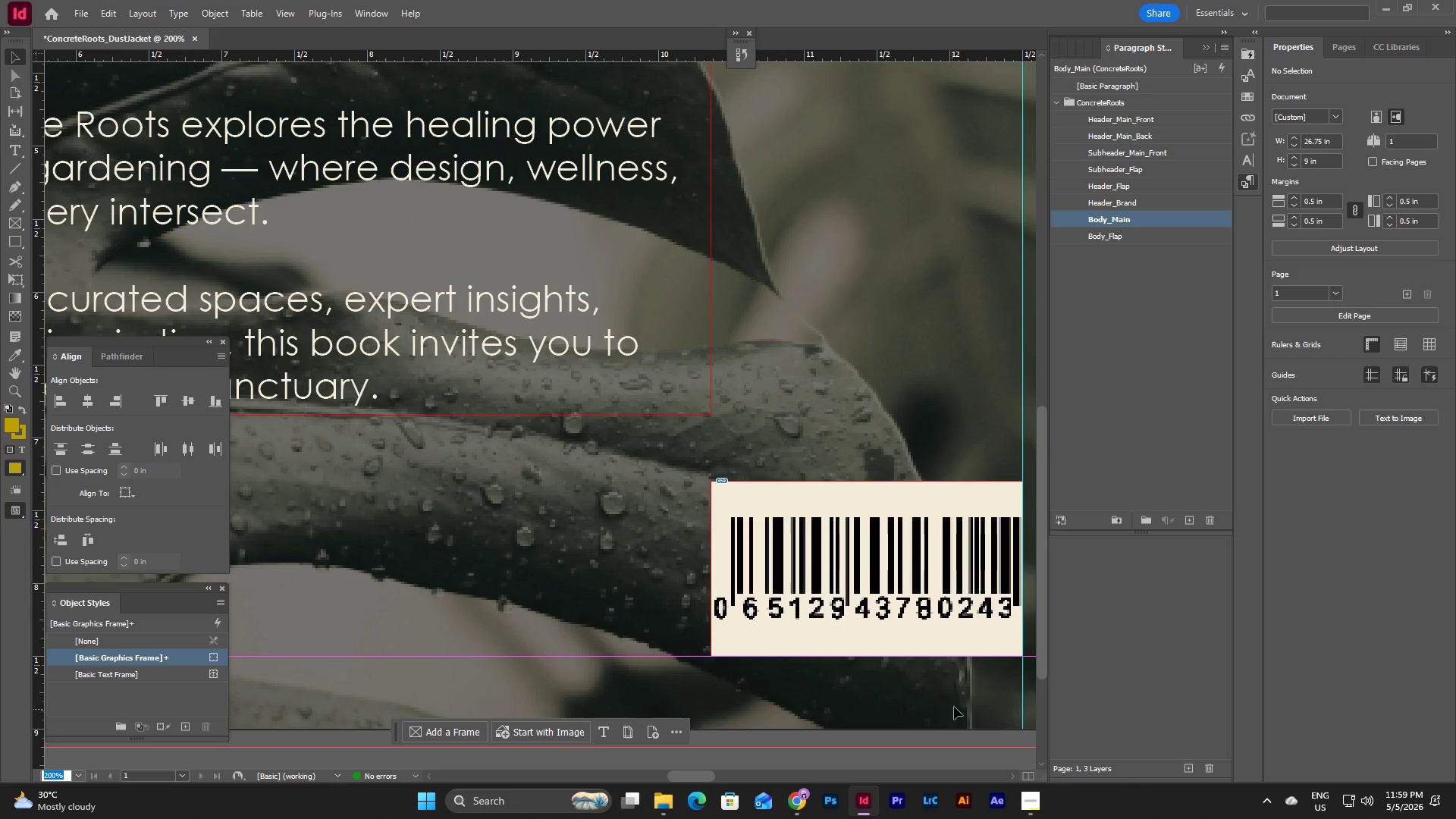 
left_click([960, 695])
 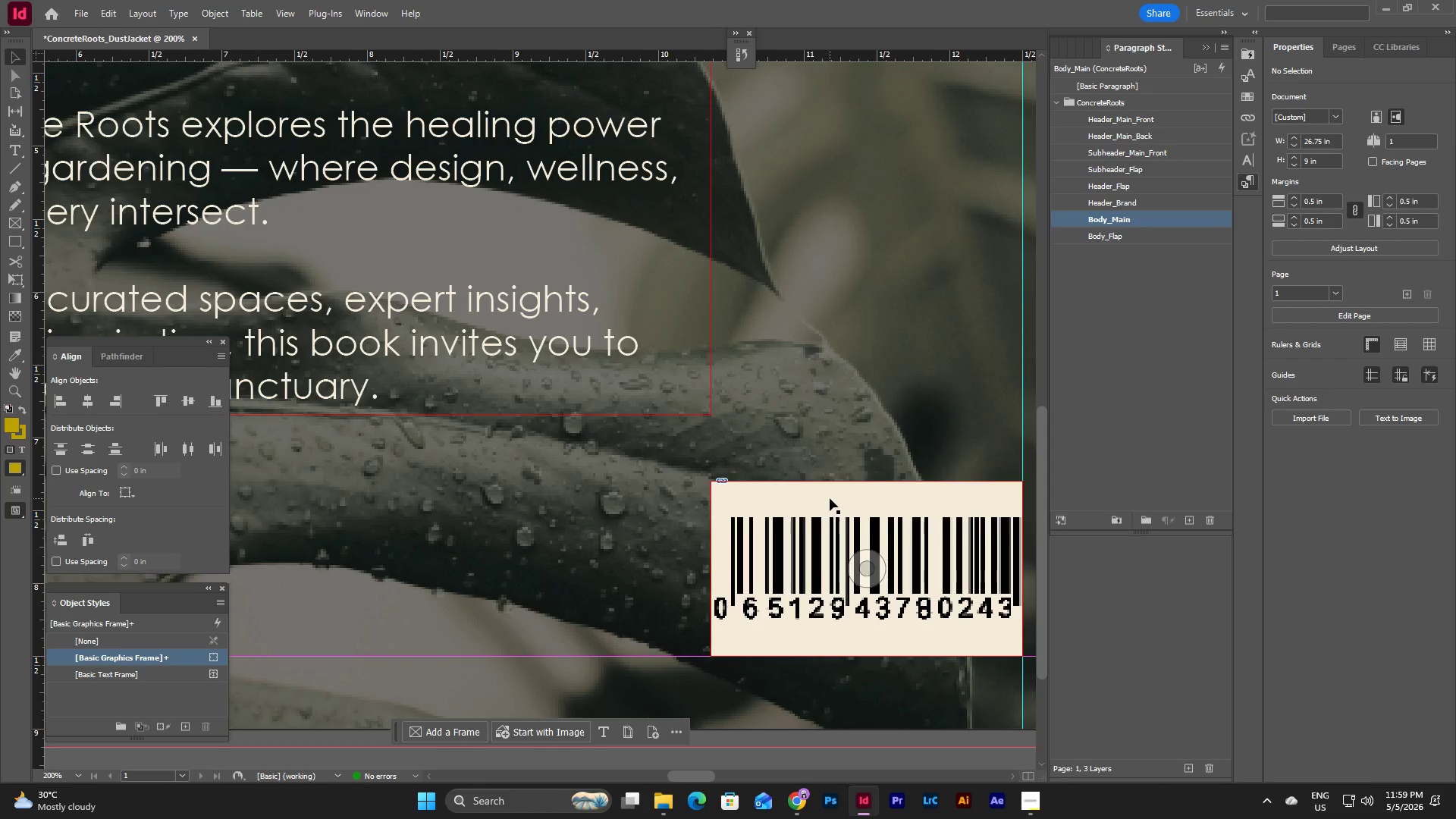 
double_click([830, 498])
 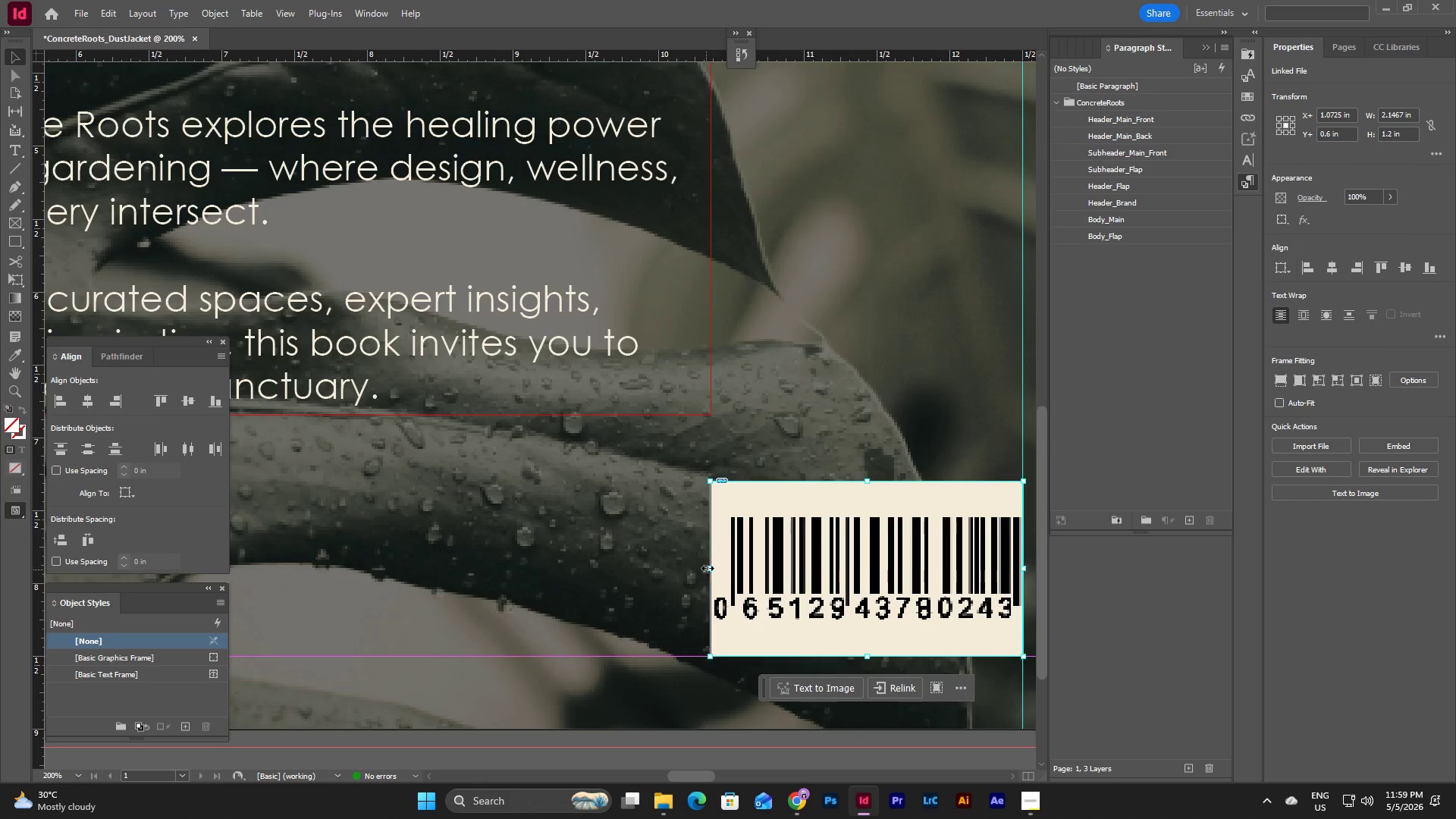 
left_click_drag(start_coordinate=[710, 567], to_coordinate=[687, 567])
 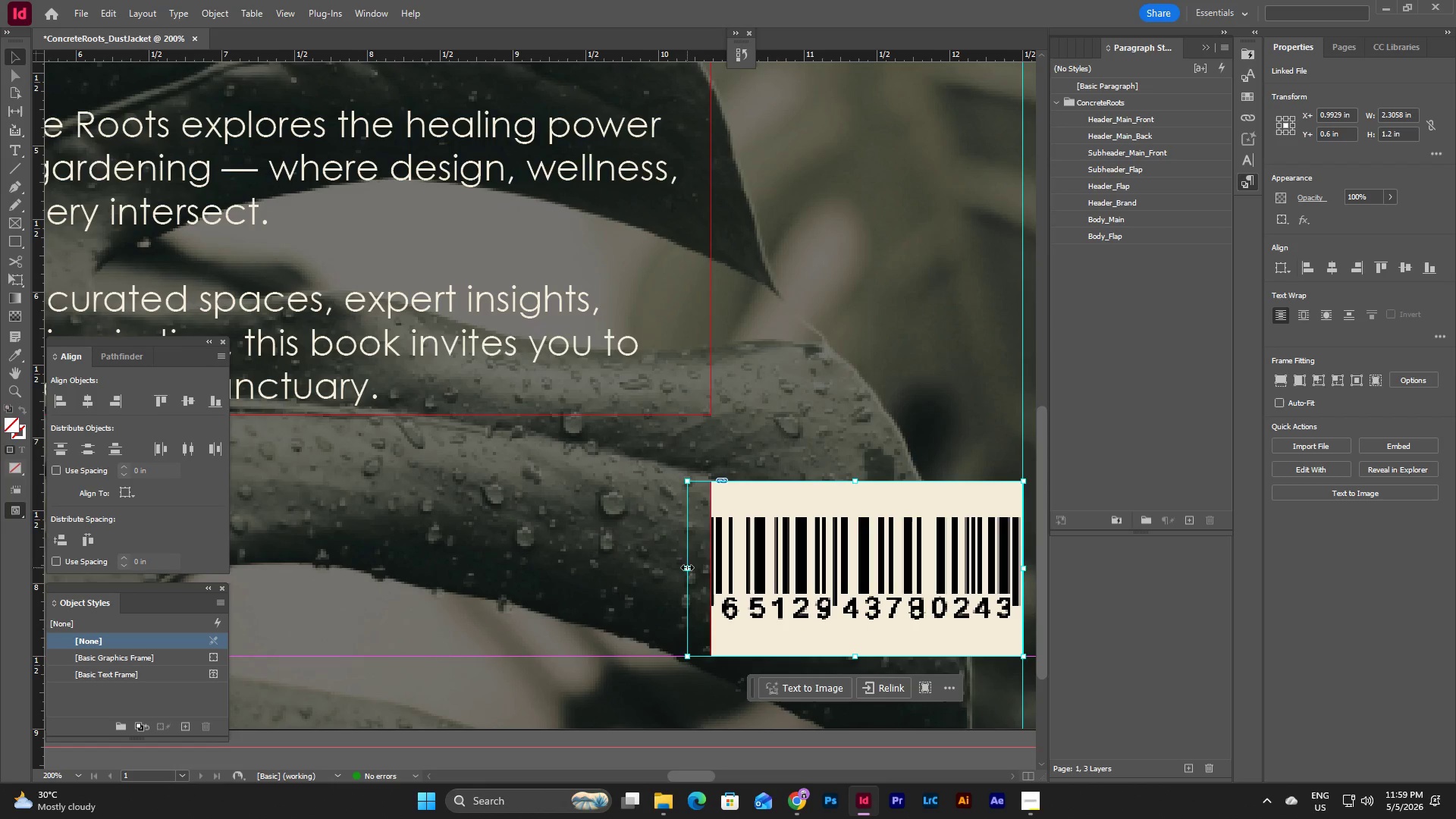 
key(Control+Z)
 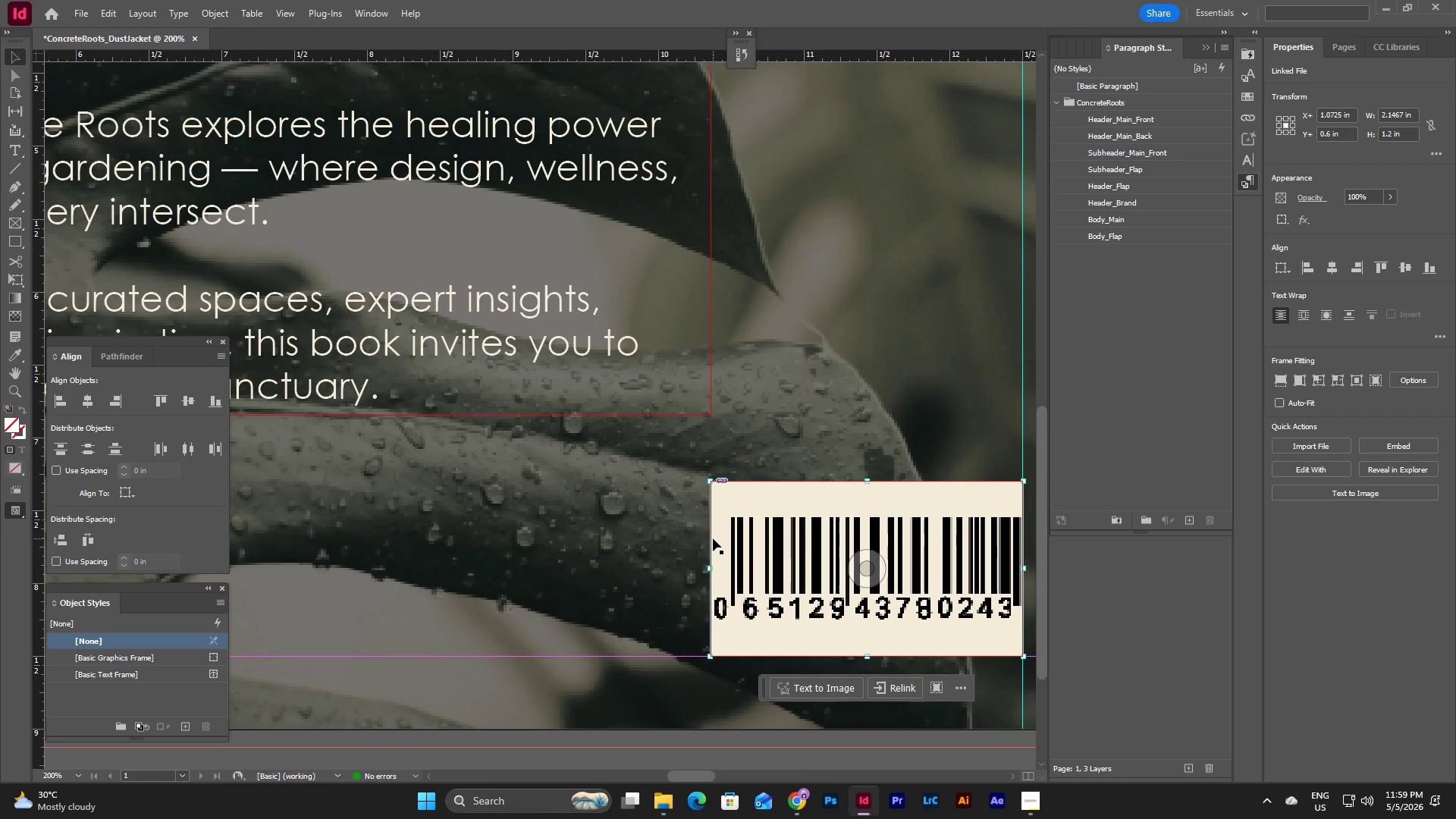 
left_click([695, 521])
 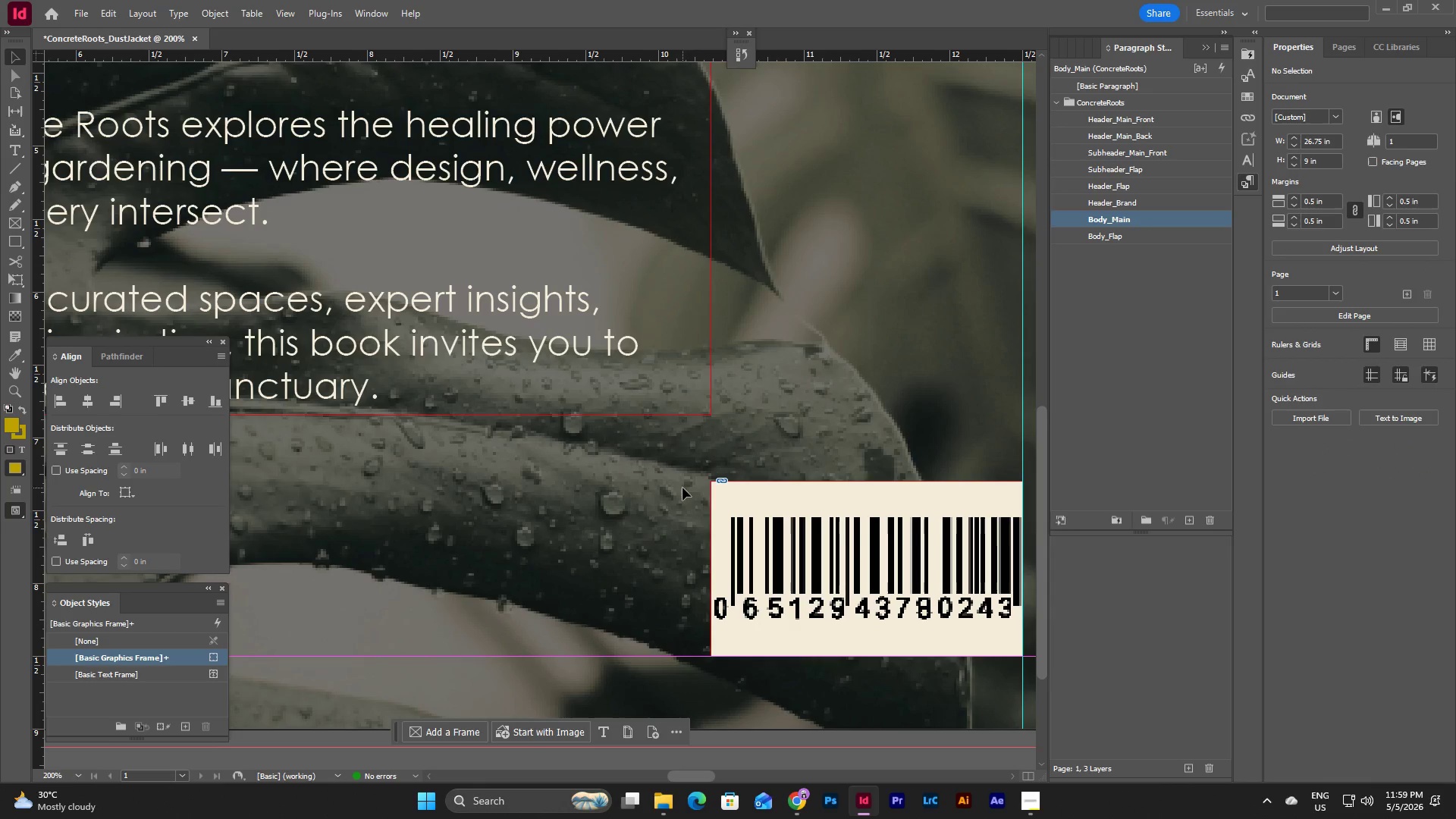 
left_click([846, 541])
 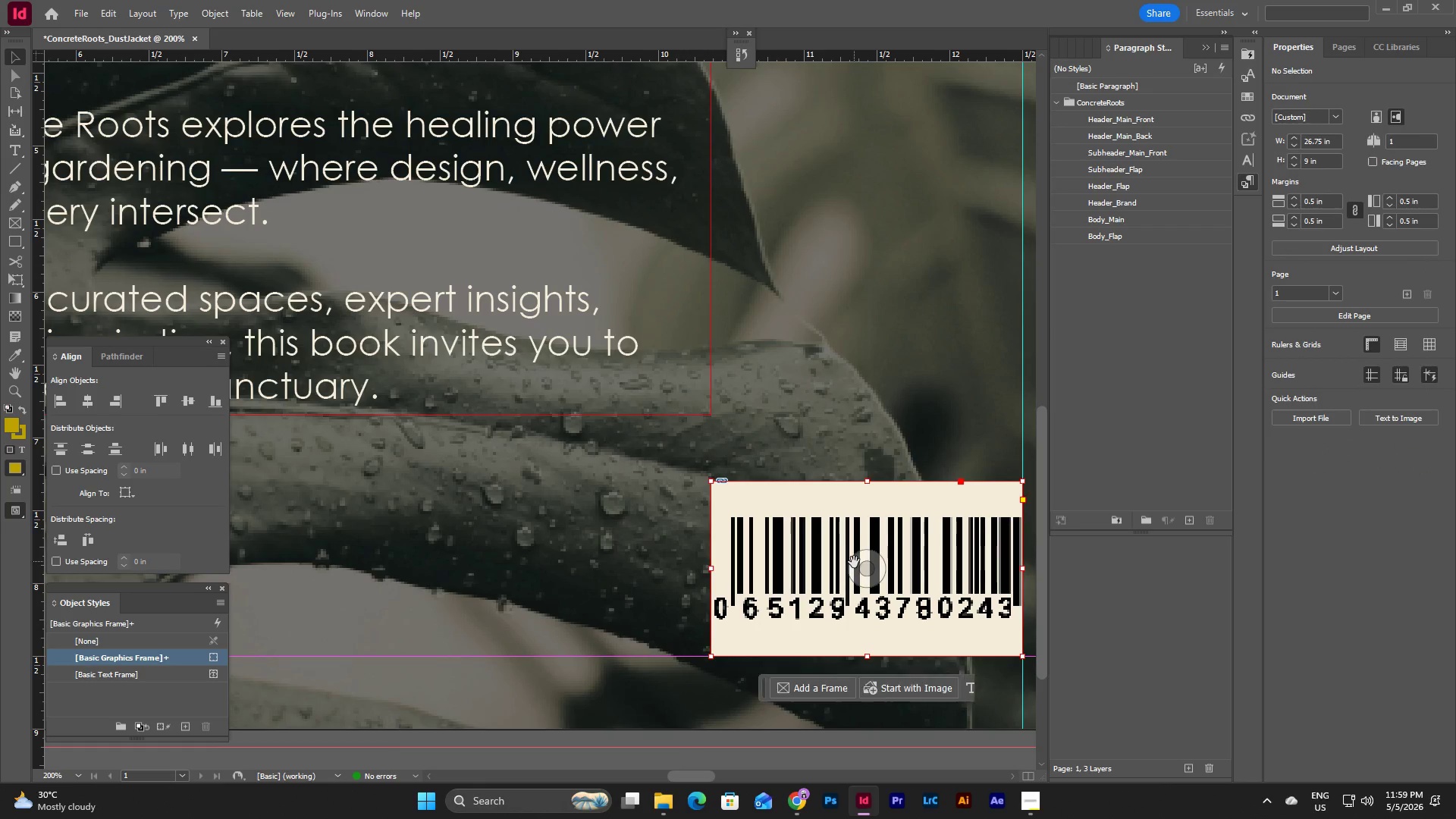 
left_click_drag(start_coordinate=[854, 562], to_coordinate=[844, 454])
 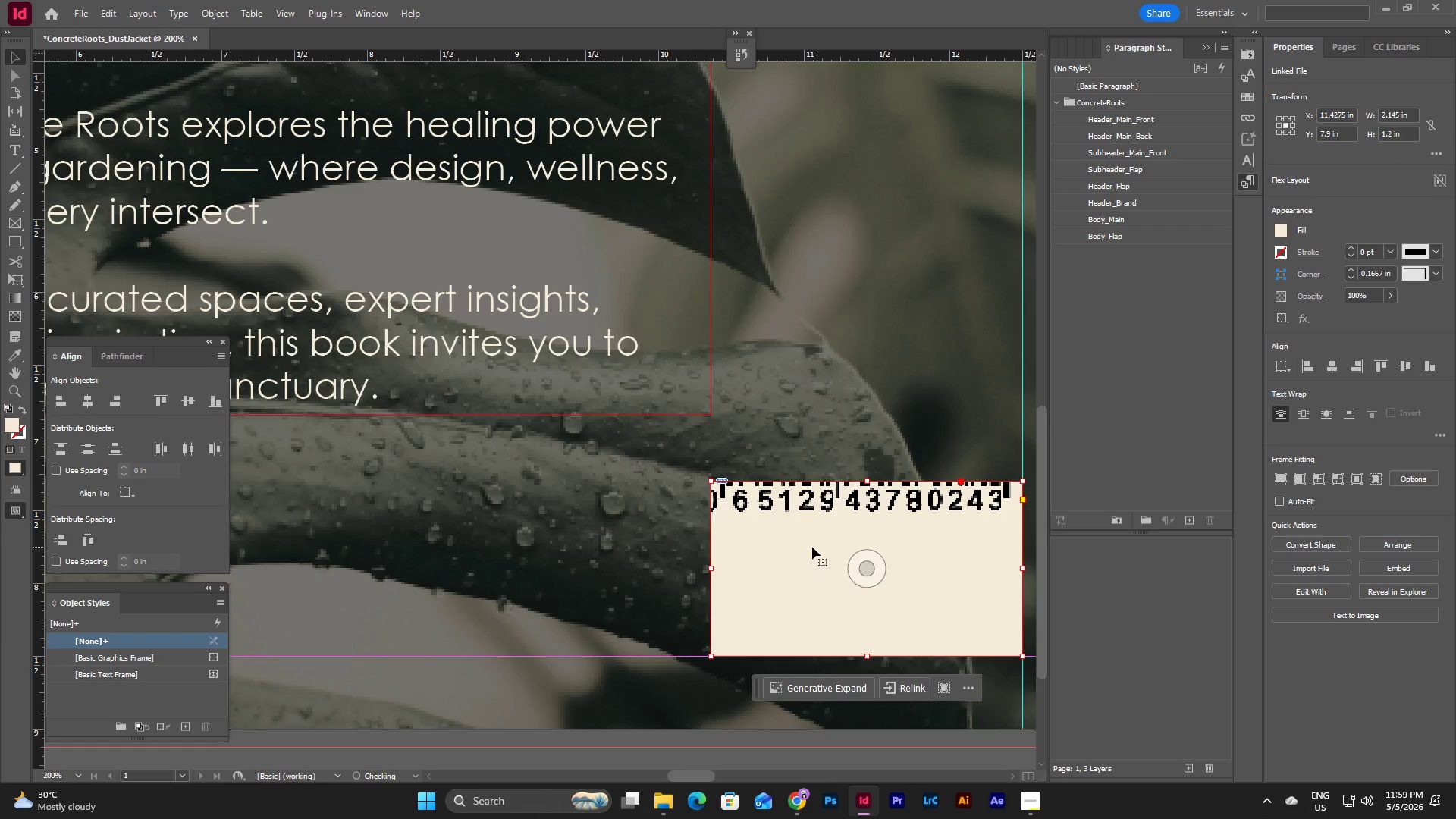 
left_click_drag(start_coordinate=[790, 547], to_coordinate=[656, 444])
 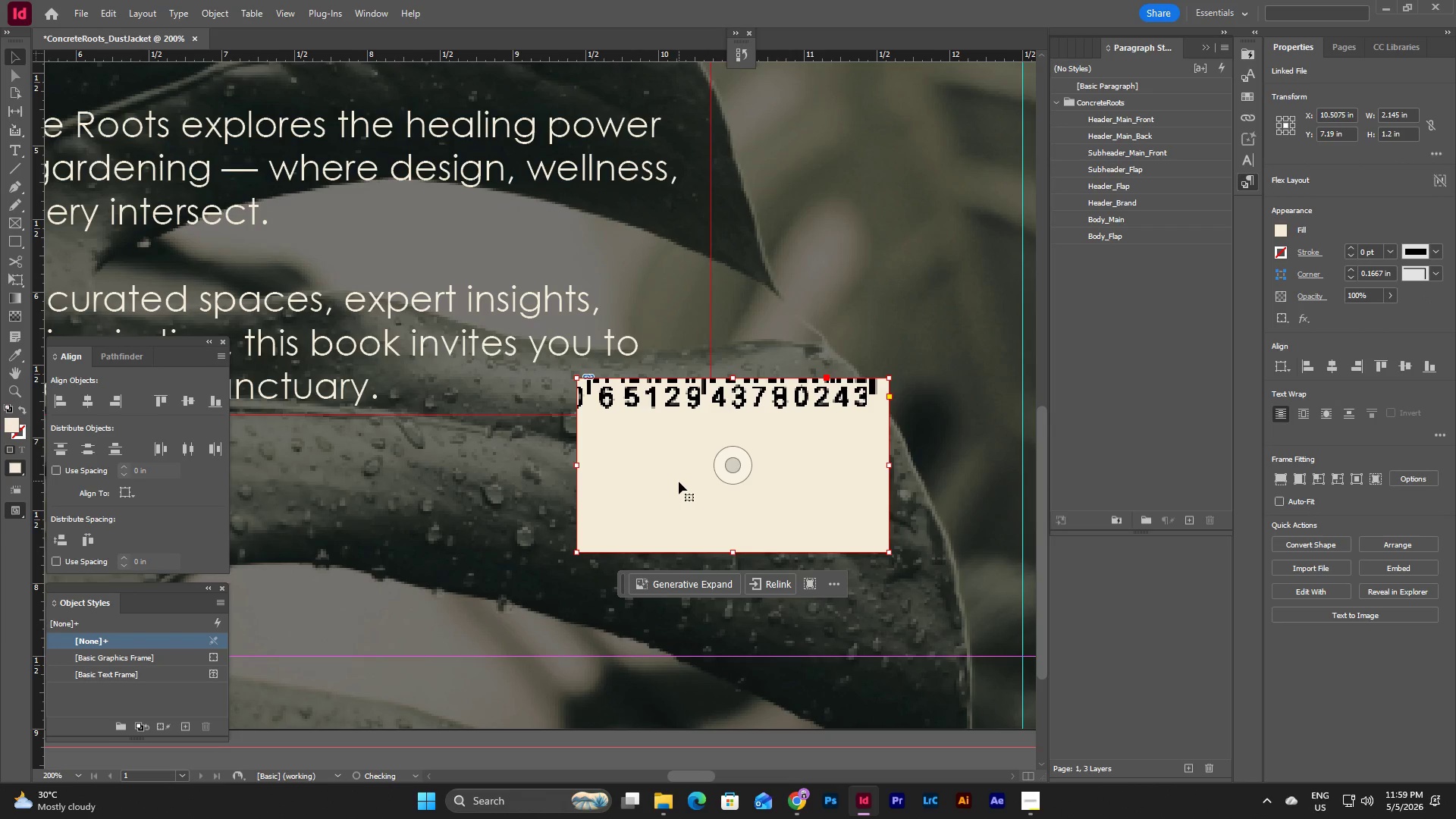 
key(Control+Z)
 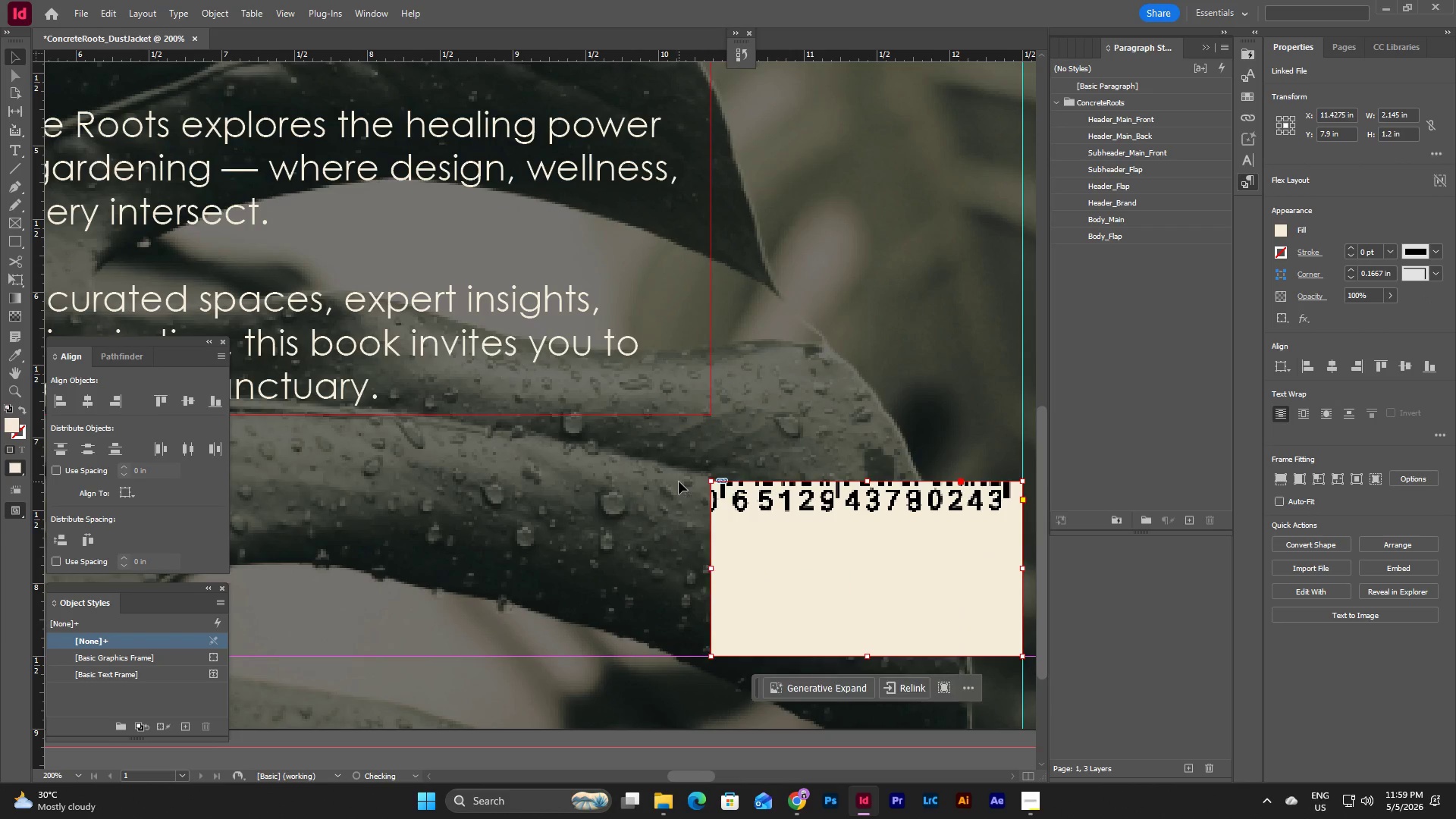 
key(Control+Z)
 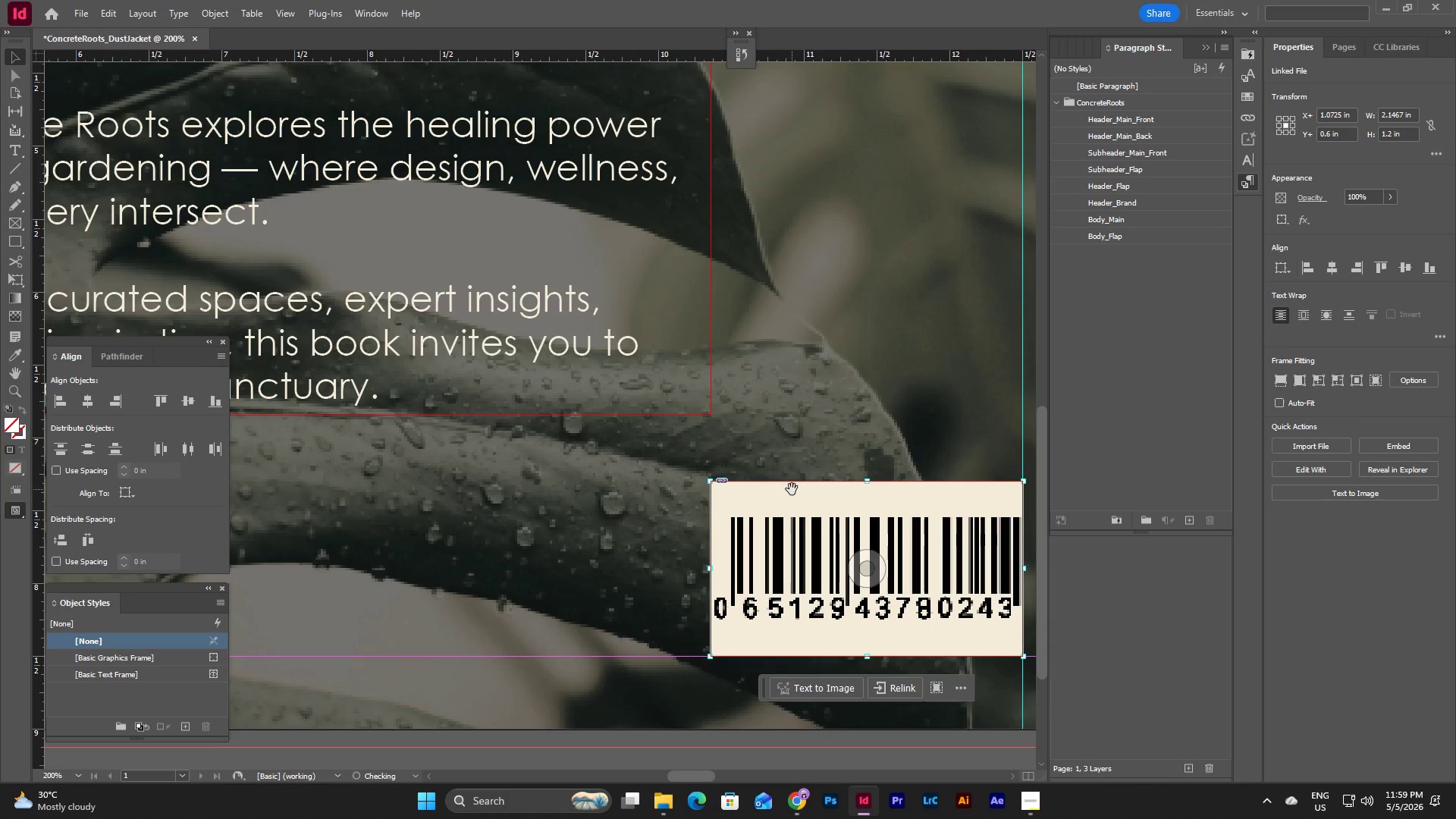 
key(Control+ControlLeft)
 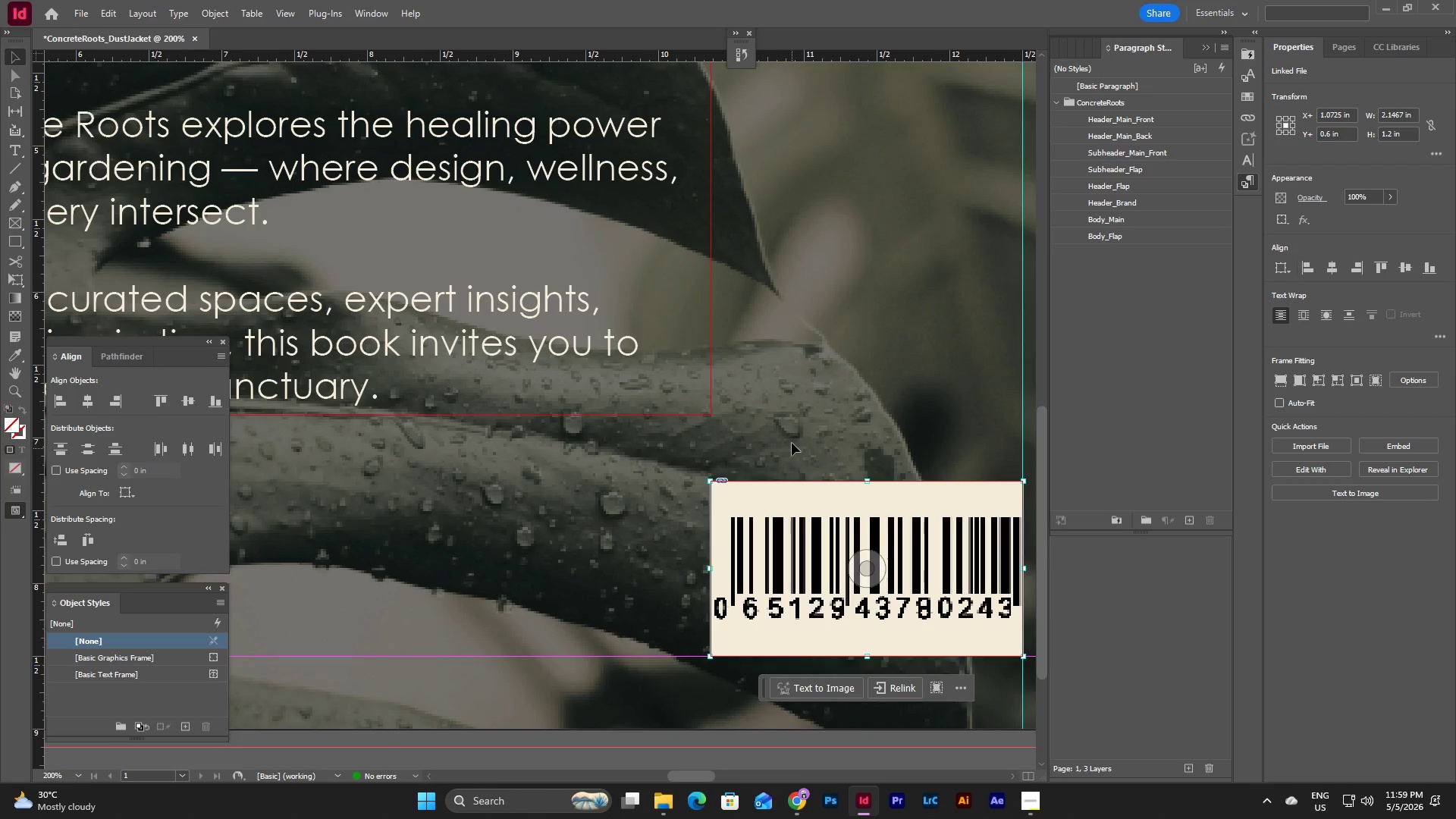 
left_click([792, 443])
 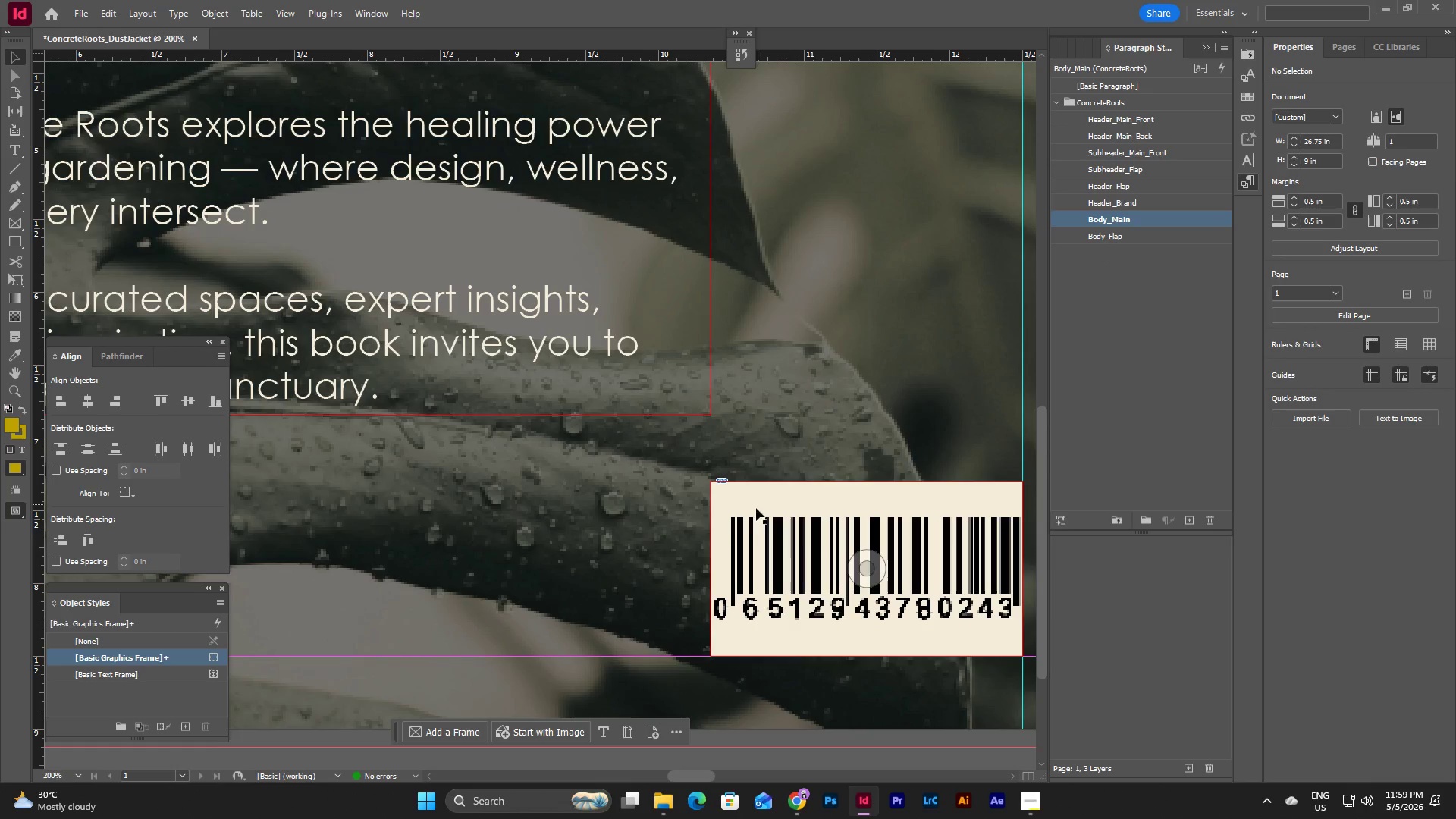 
left_click([711, 540])
 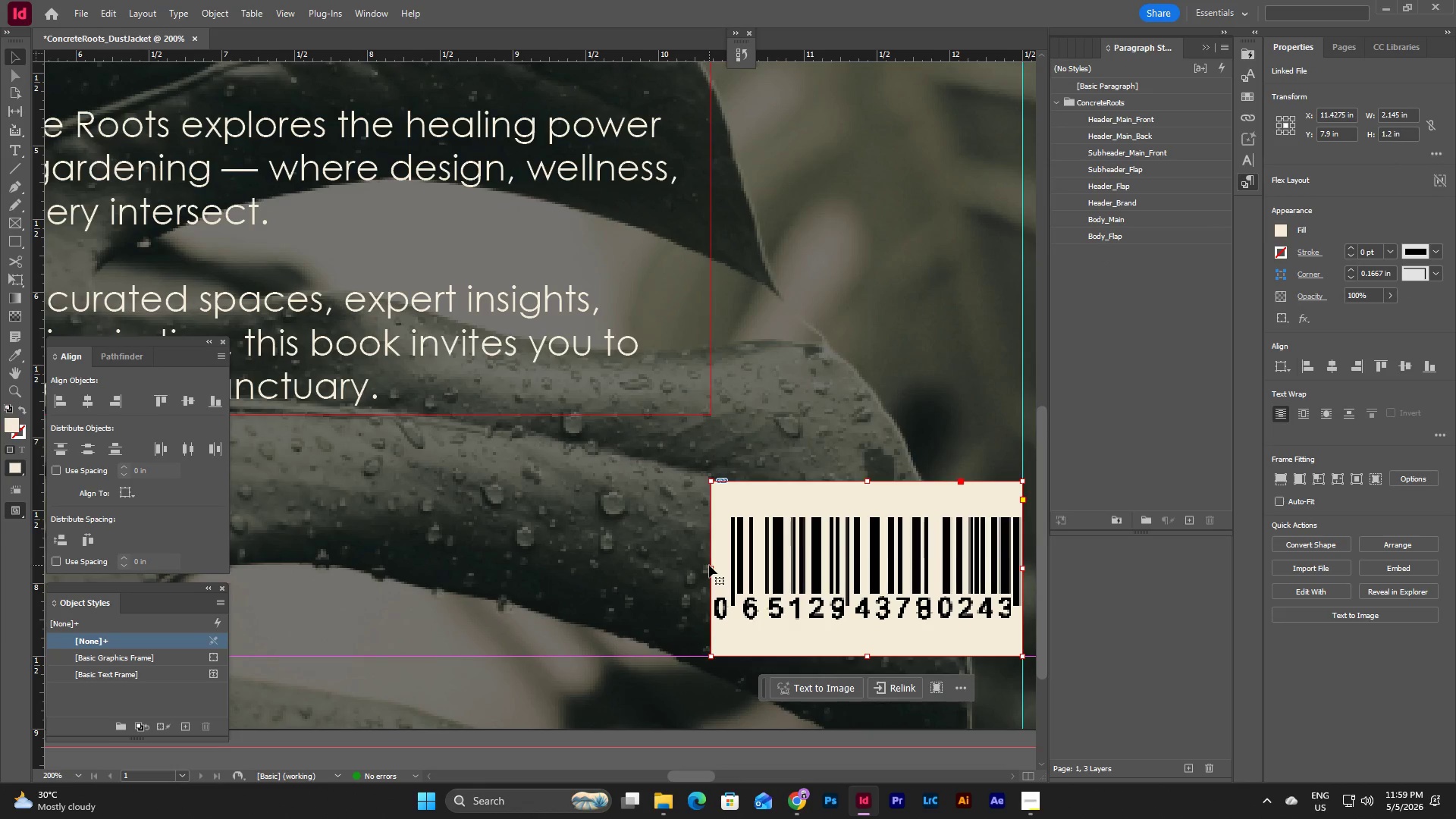 
left_click([790, 518])
 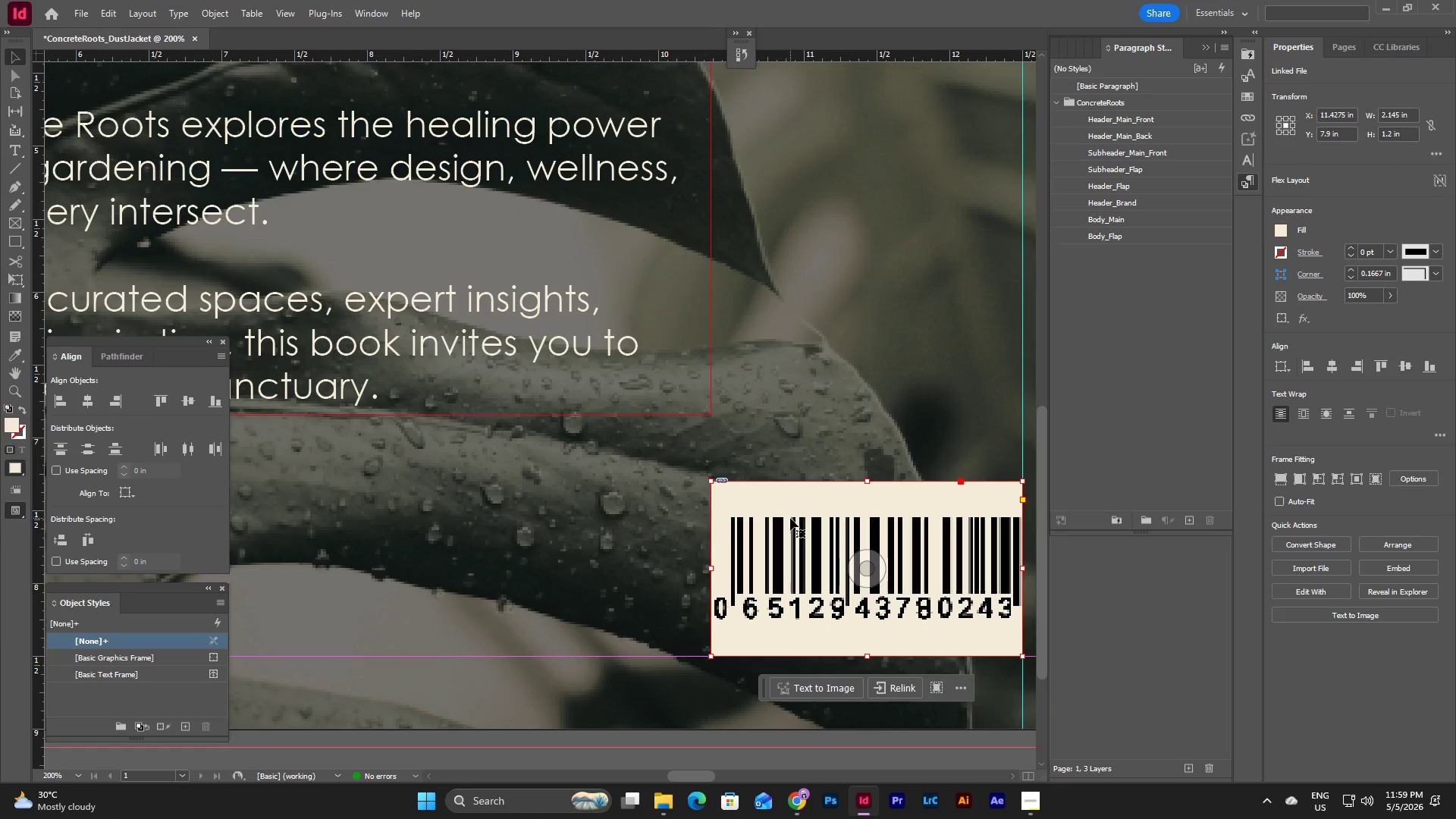 
key(Backspace)
 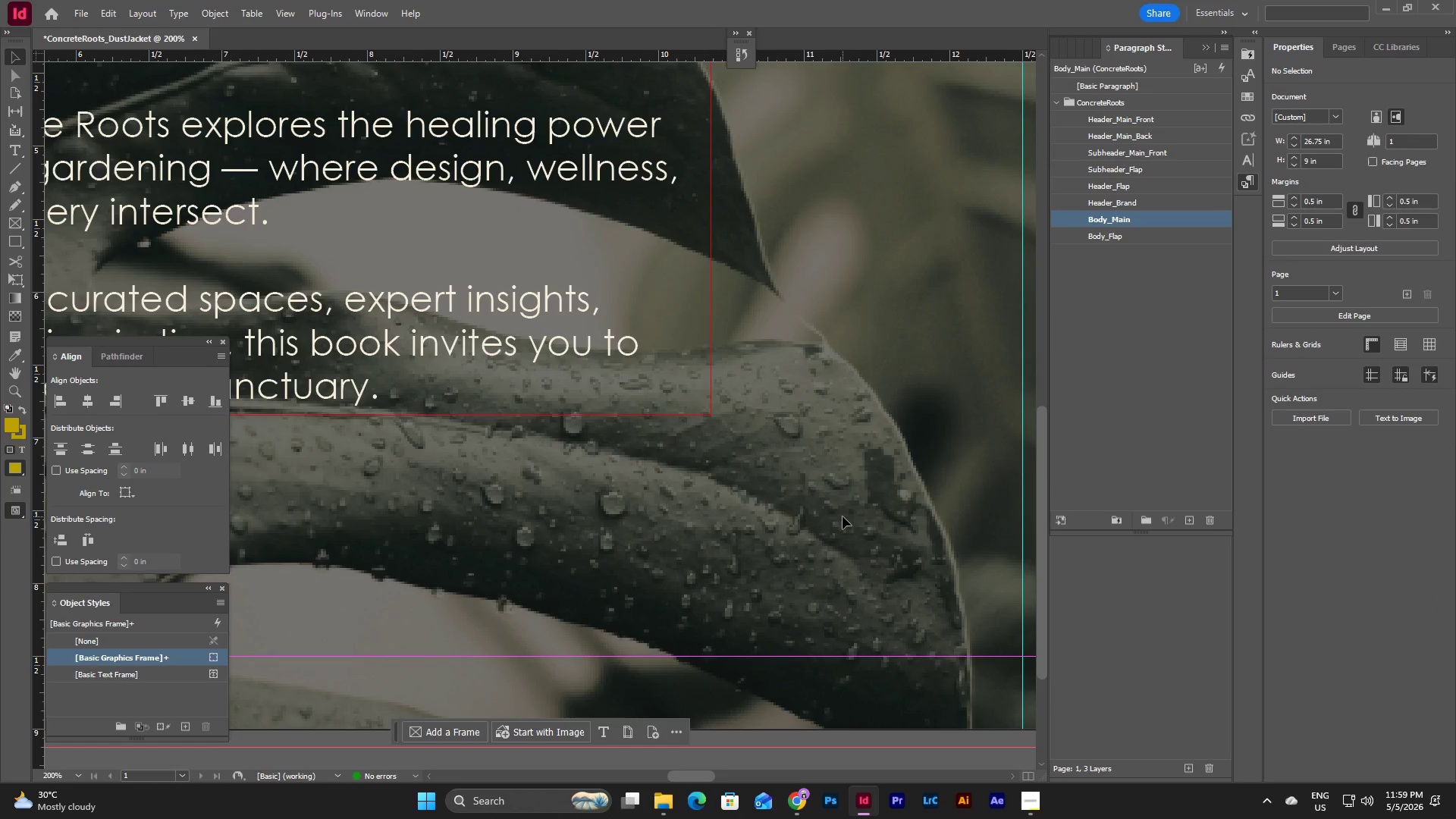 
key(Control+Z)
 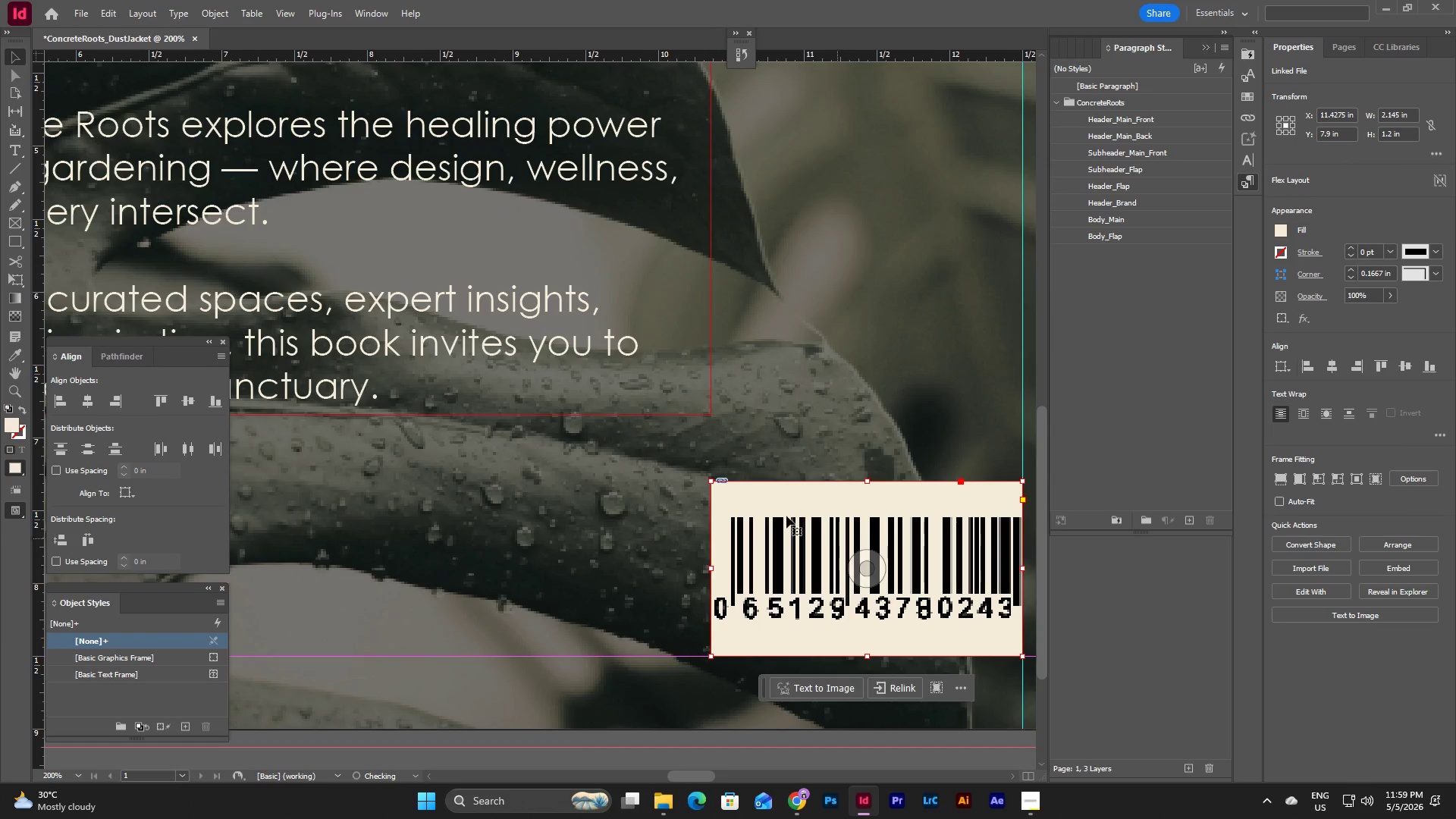 
double_click([786, 516])
 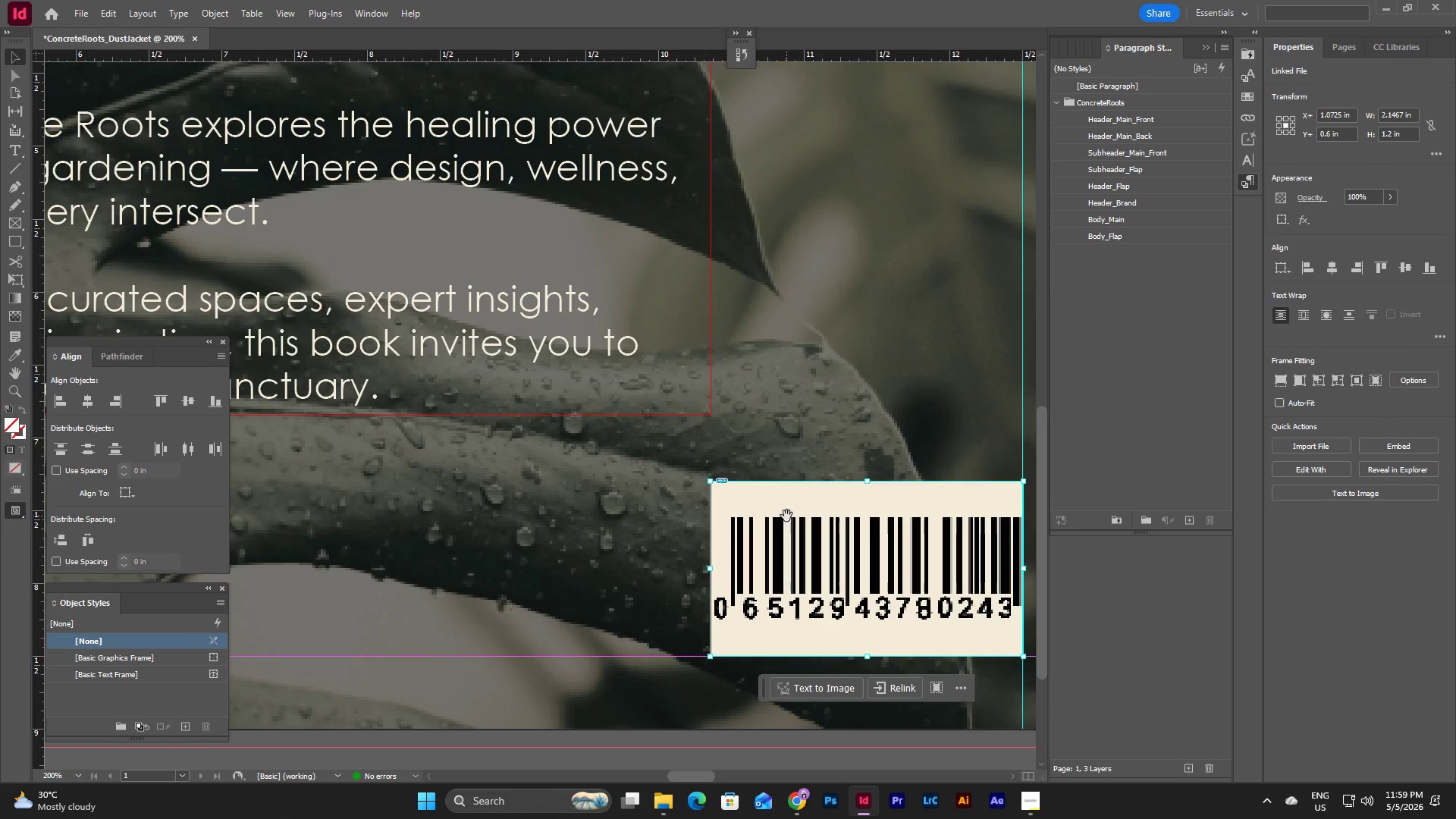 
key(Backspace)
 